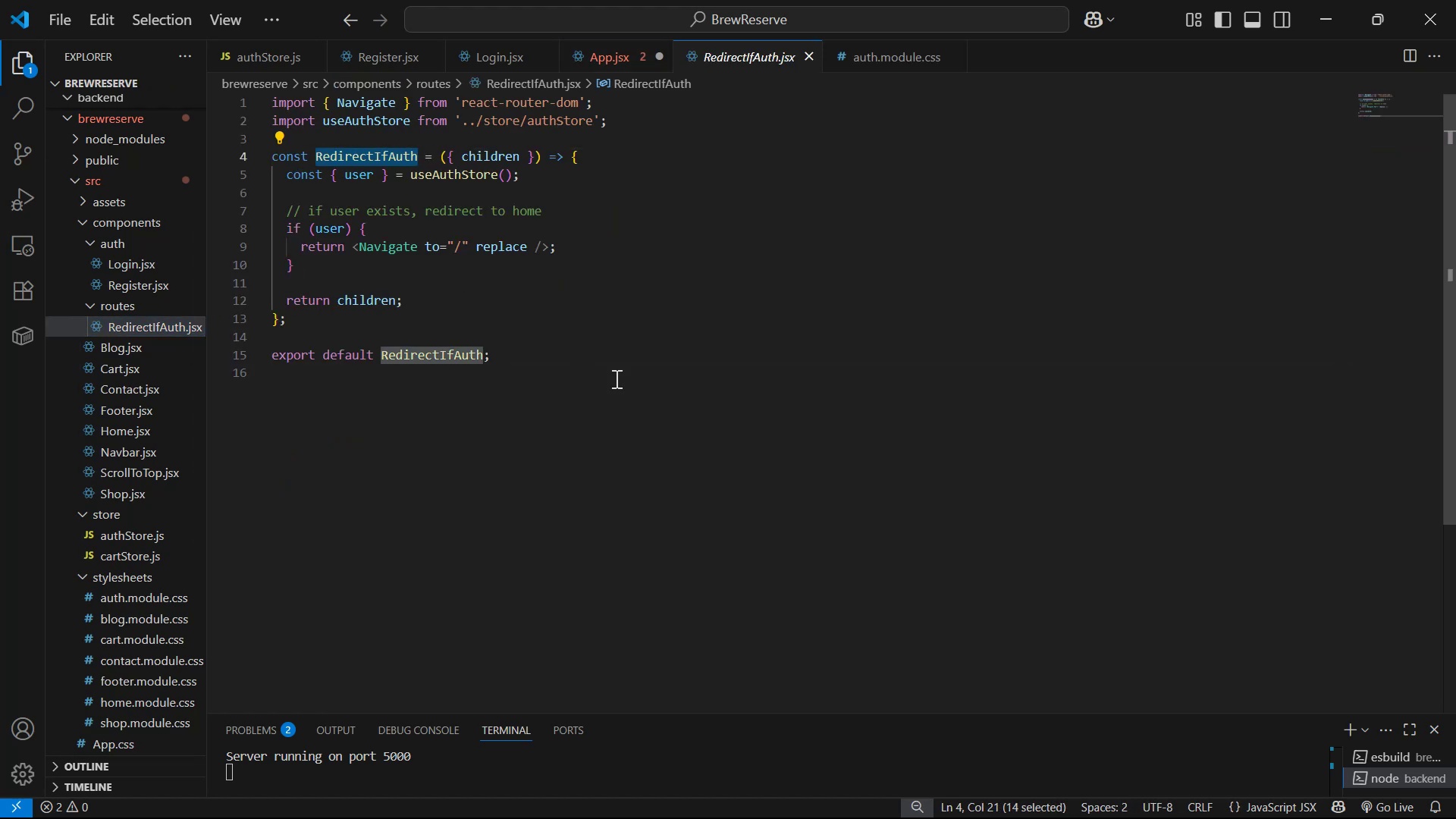 
key(Control+C)
 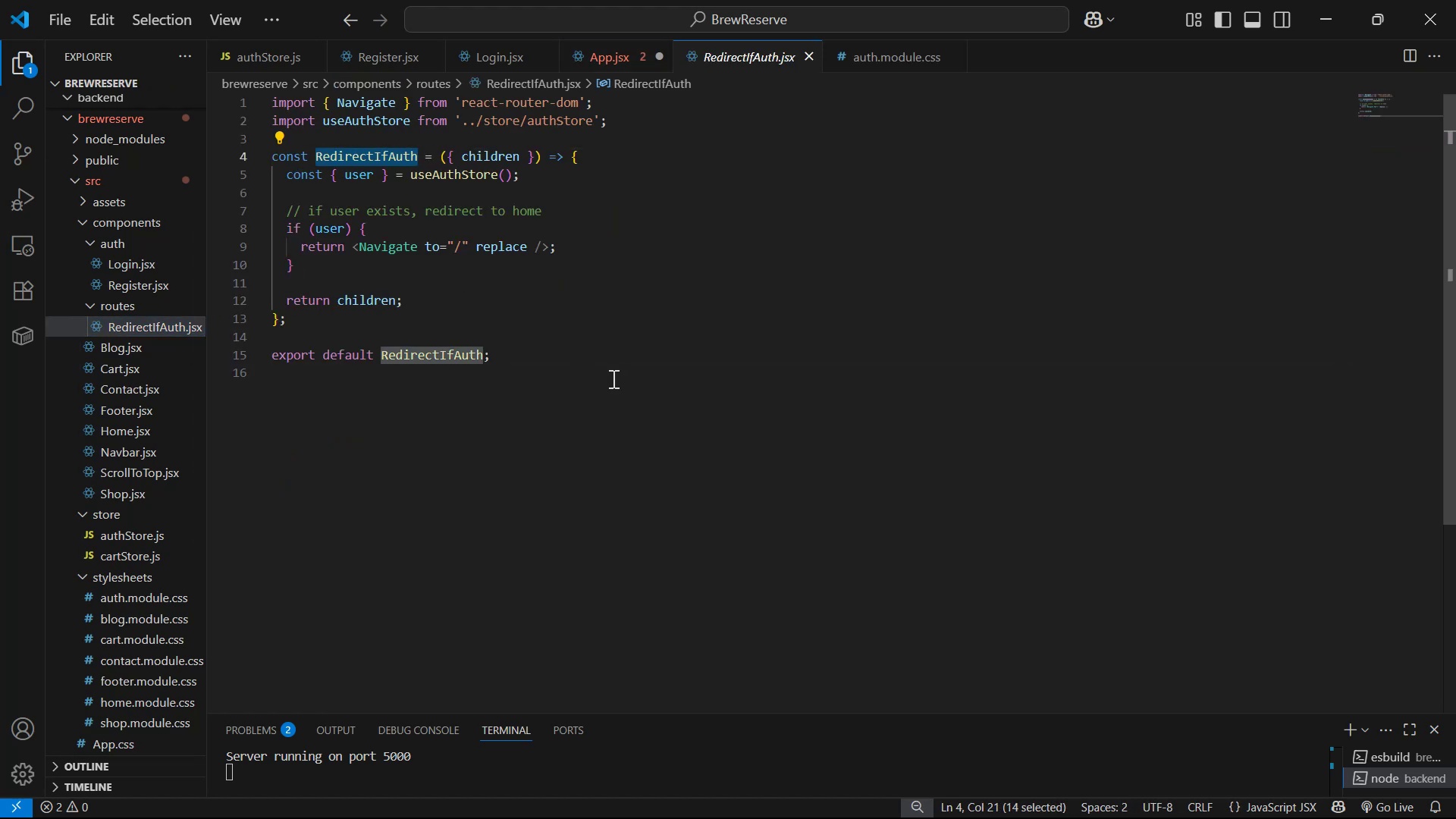 
key(Control+C)
 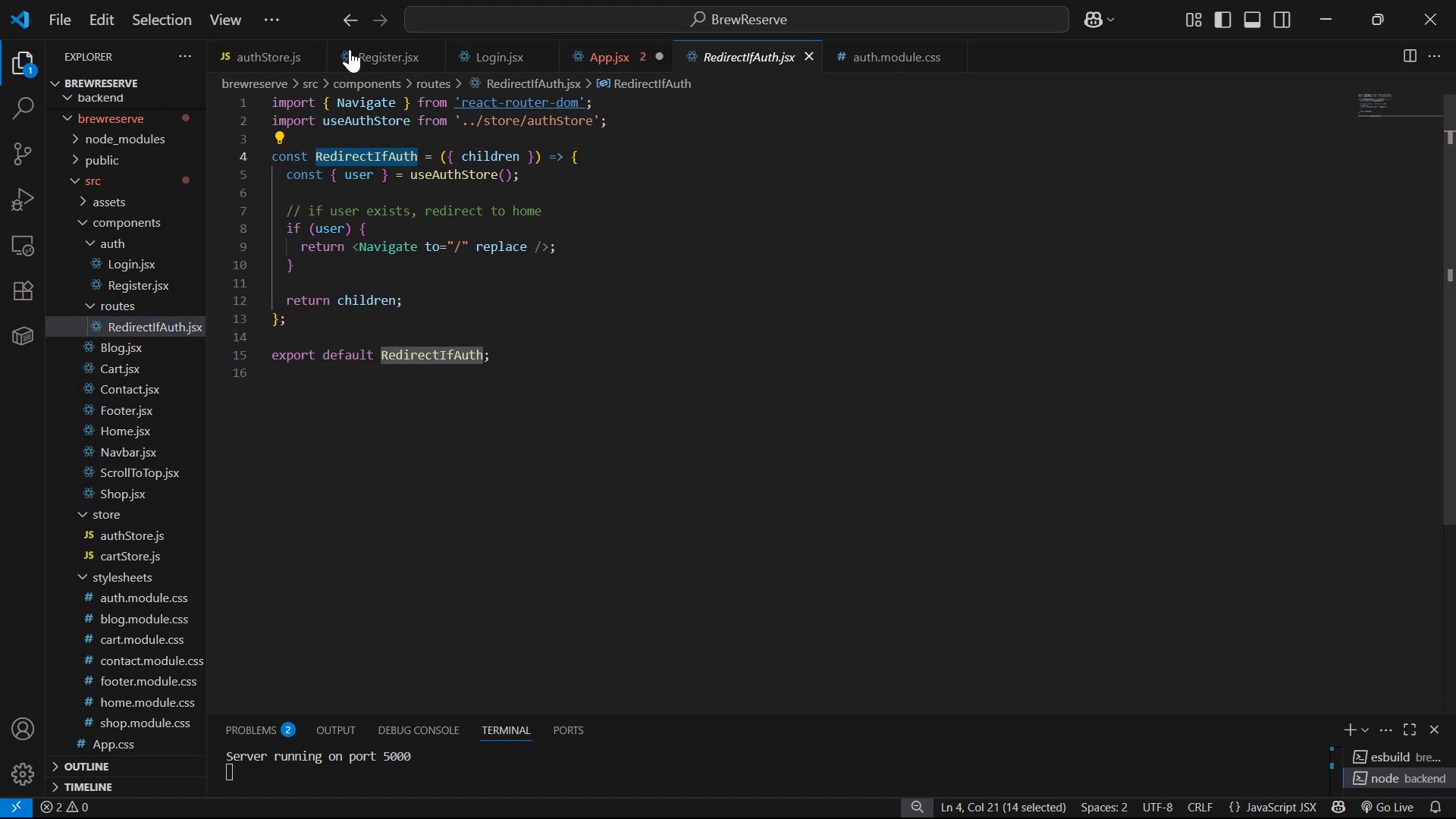 
left_click([372, 52])
 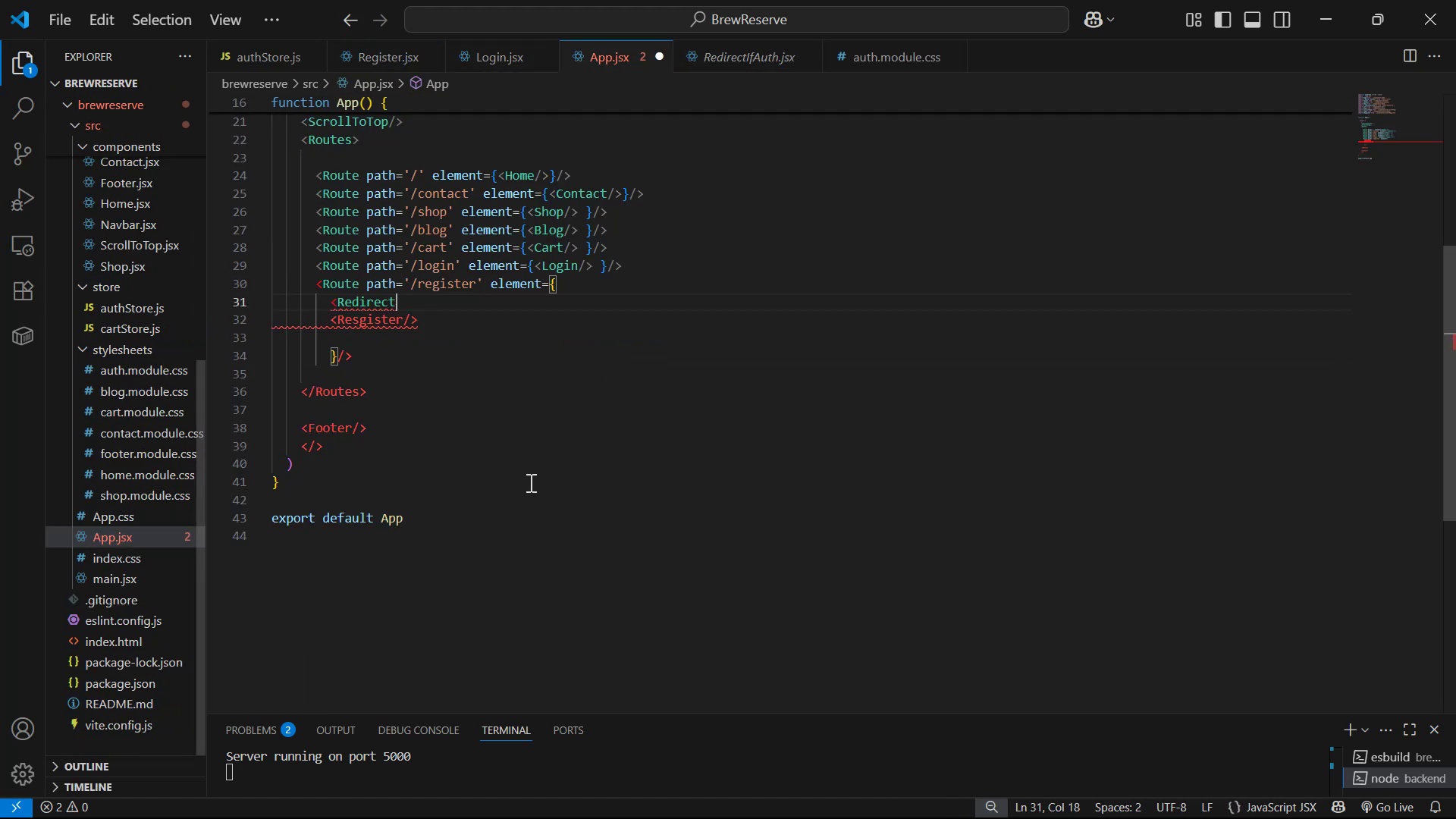 
hold_key(key=Backspace, duration=0.64)
 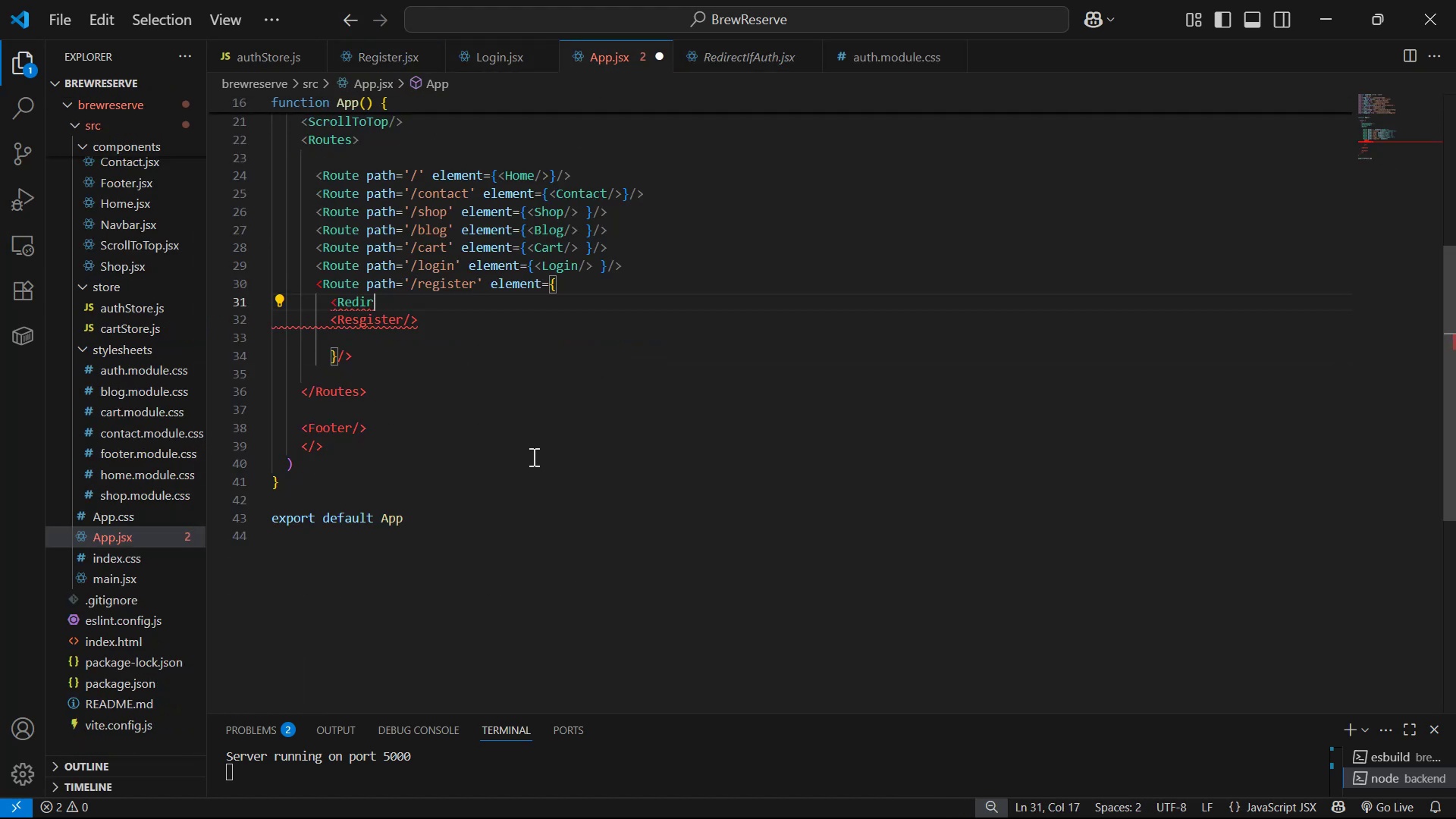 
key(Backspace)
 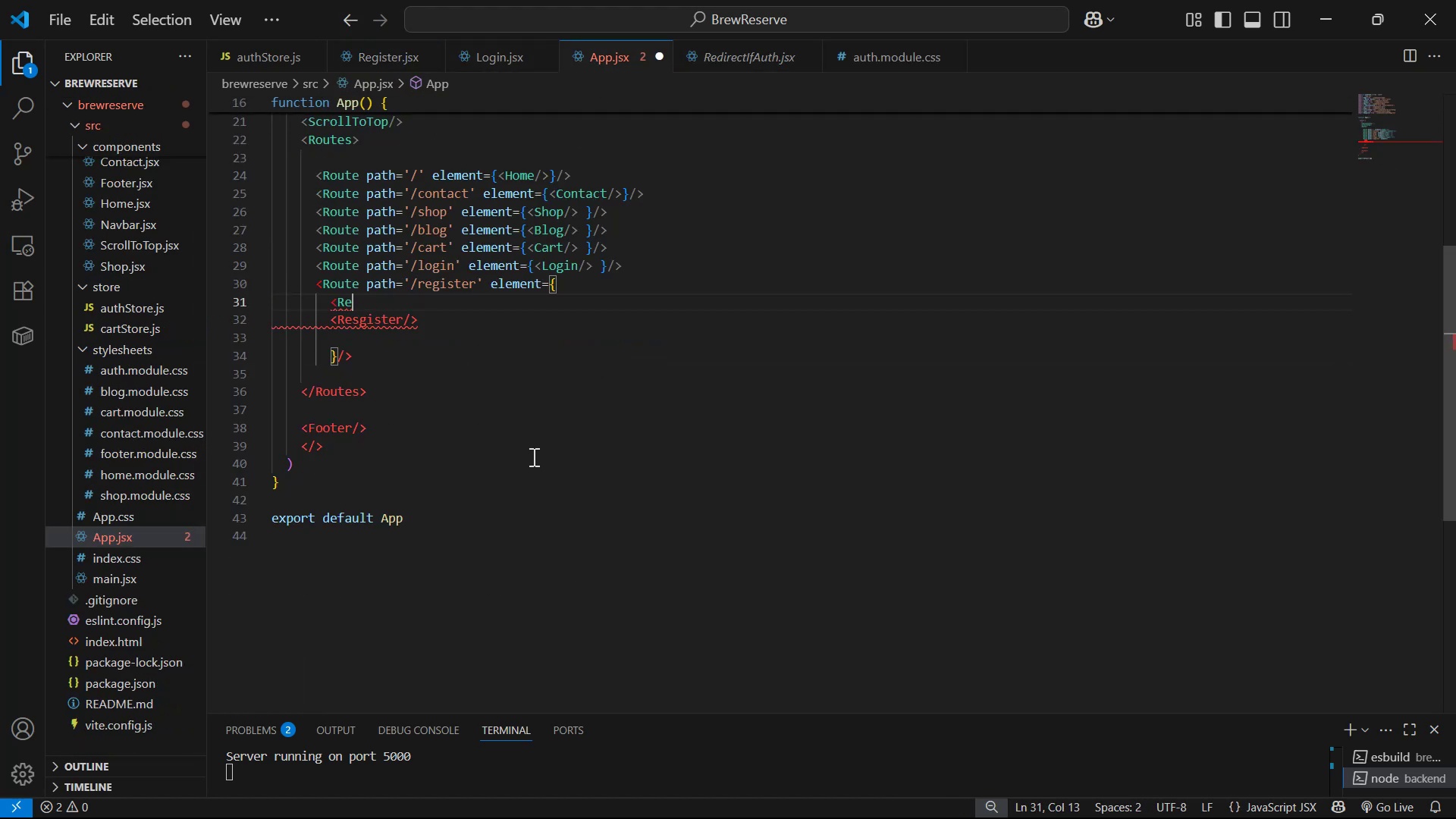 
key(Backspace)
 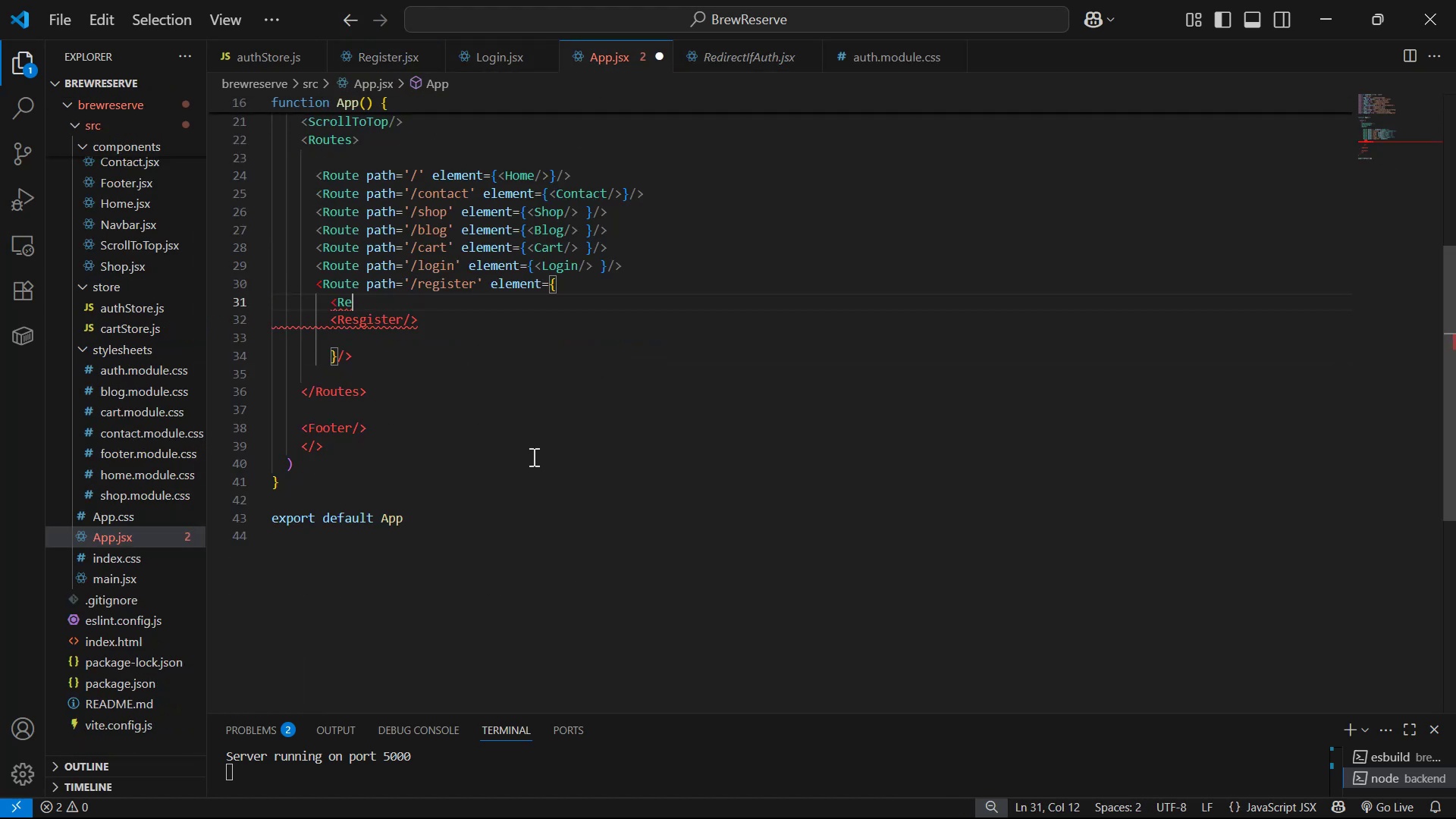 
key(Backspace)
 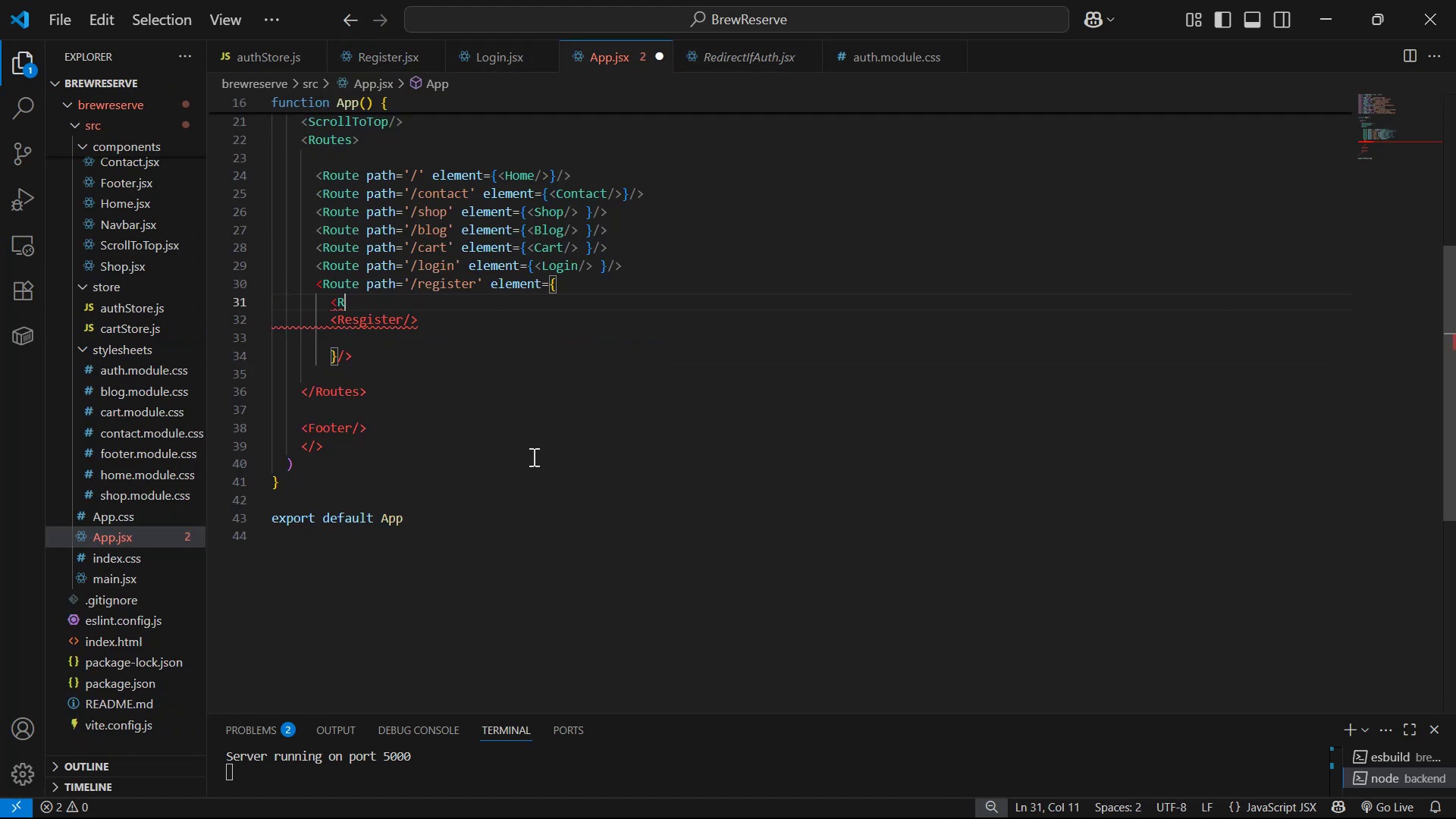 
key(Control+V)
 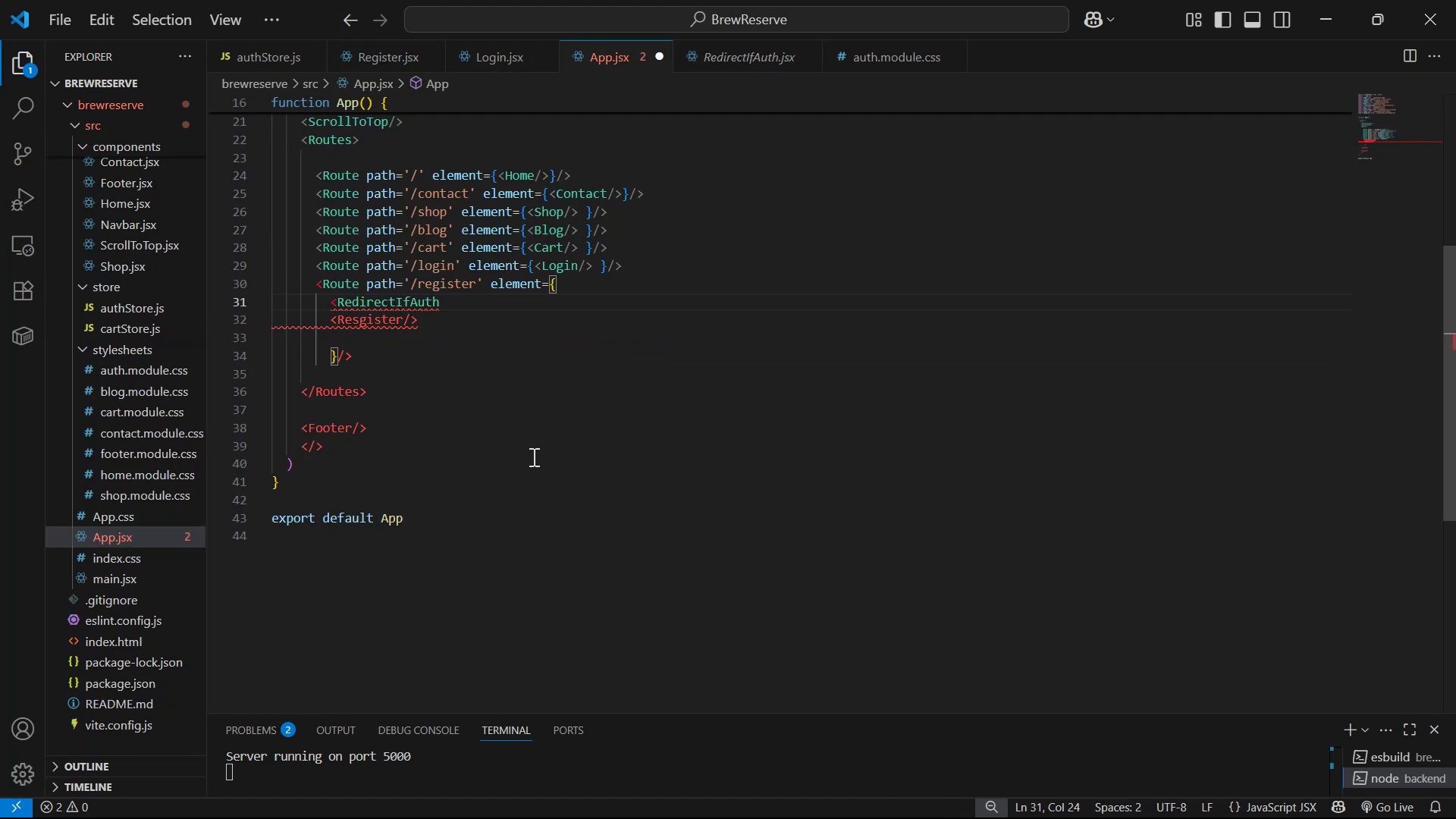 
key(Shift+Period)
 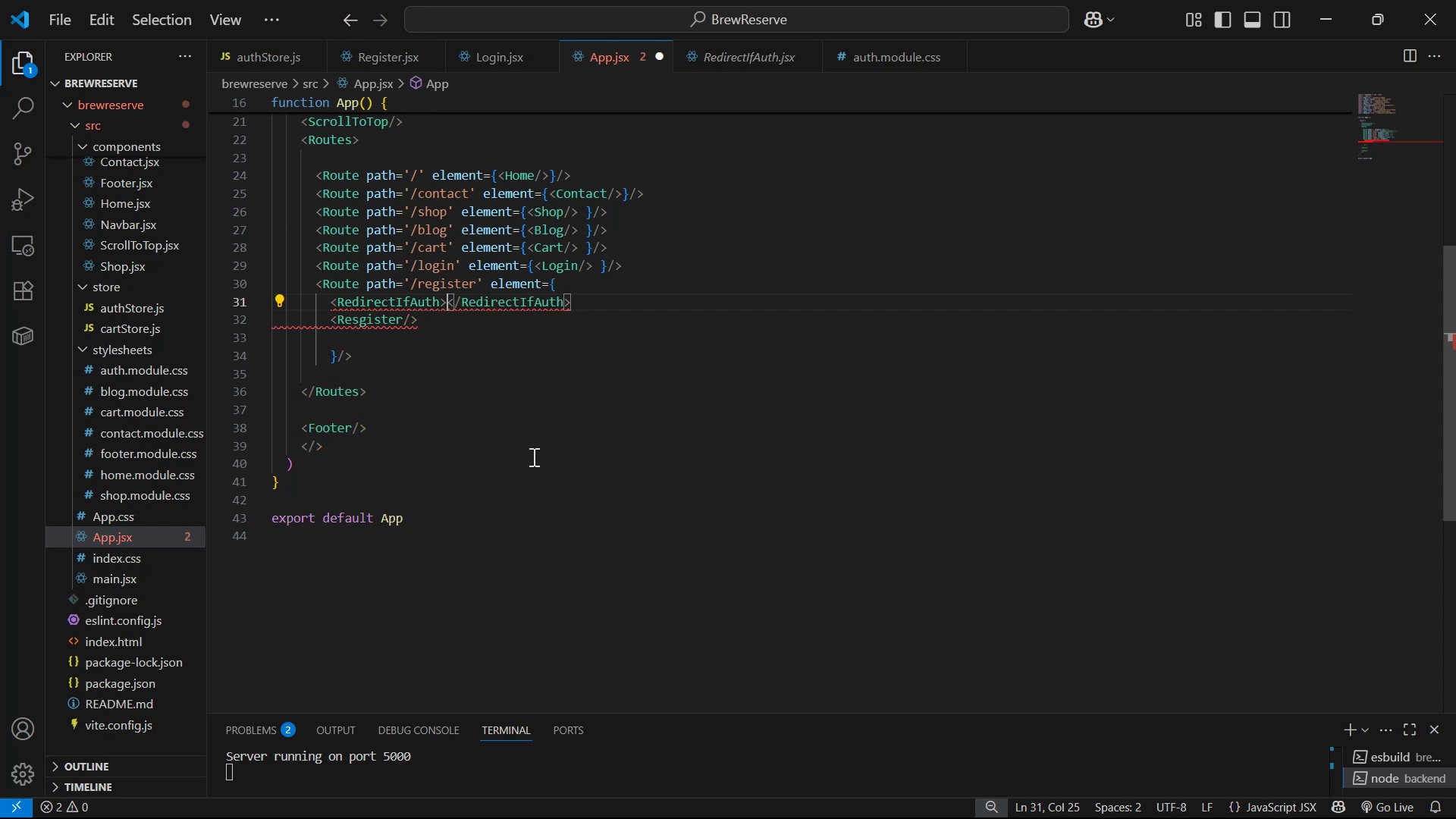 
key(Enter)
 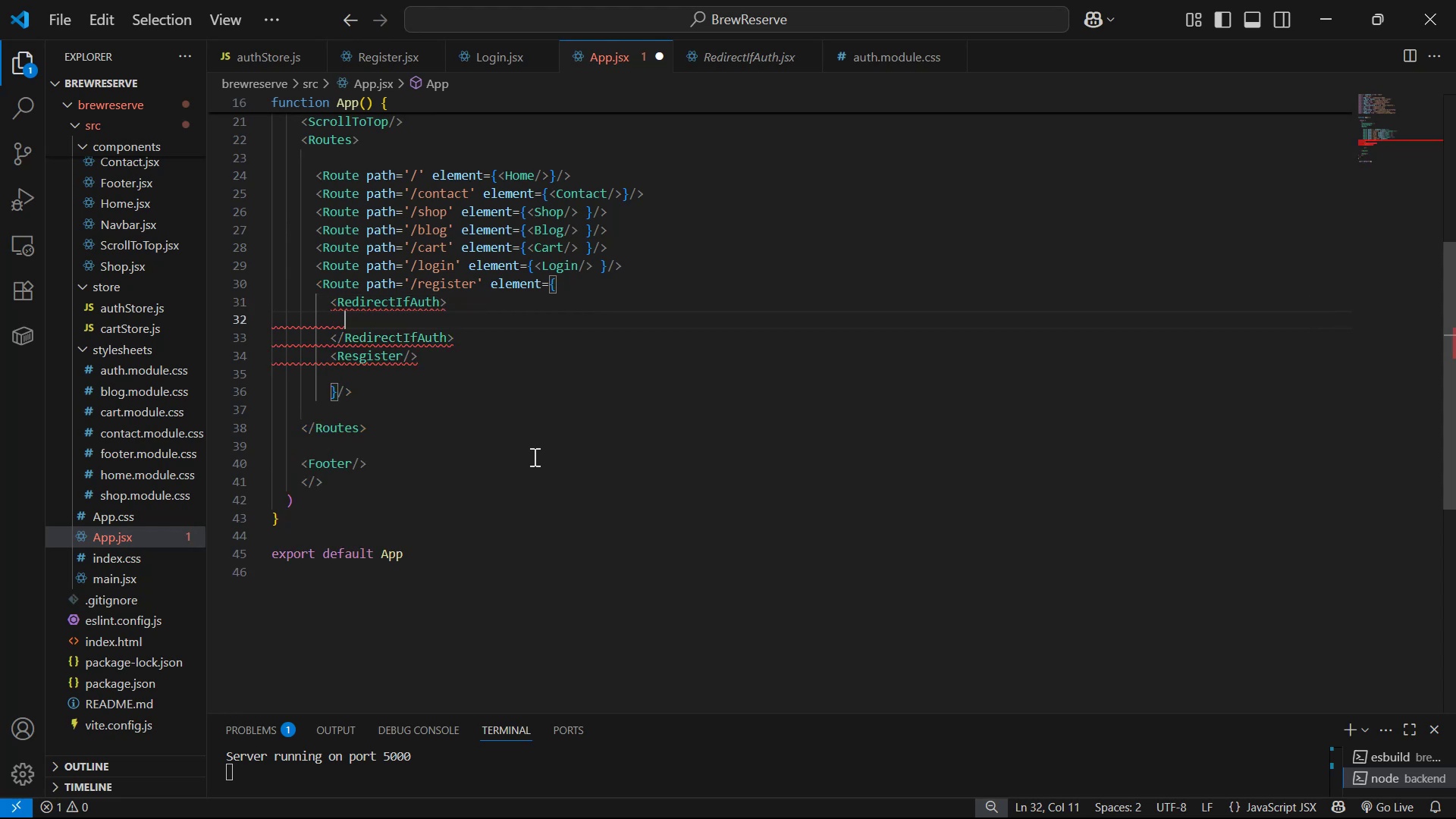 
key(ArrowDown)
 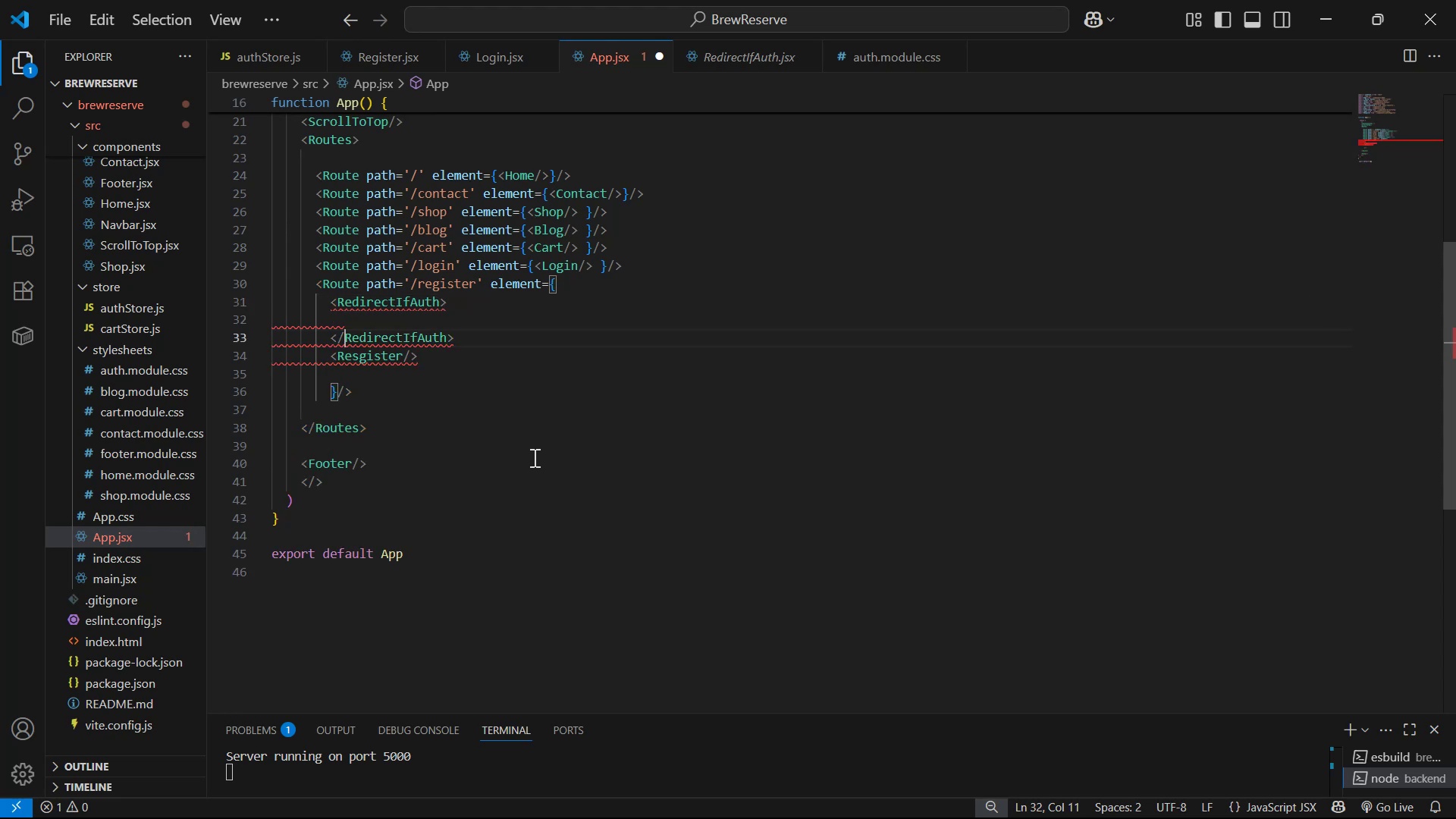 
key(ArrowDown)
 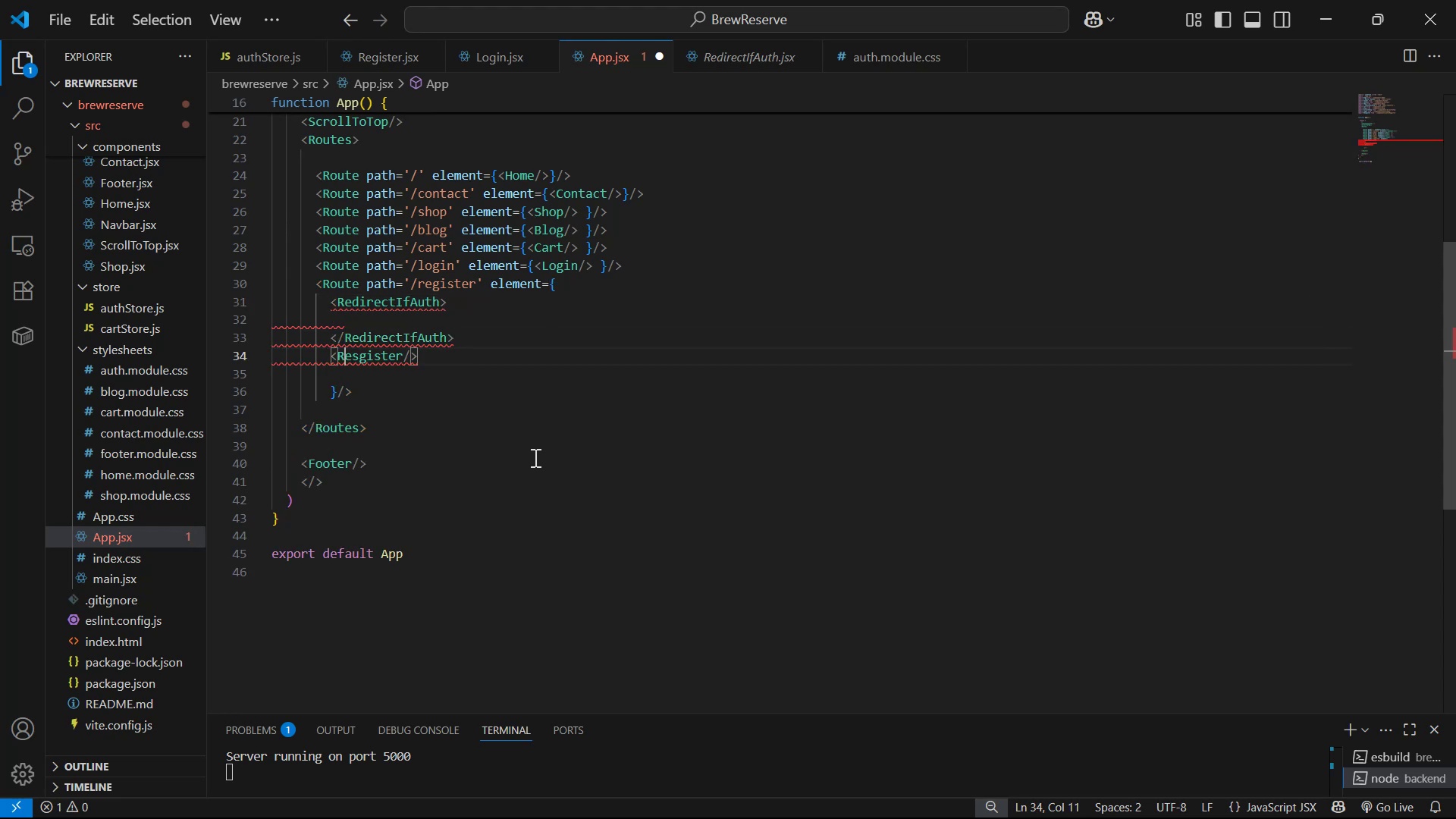 
key(Alt+Shift+ShiftRight)
 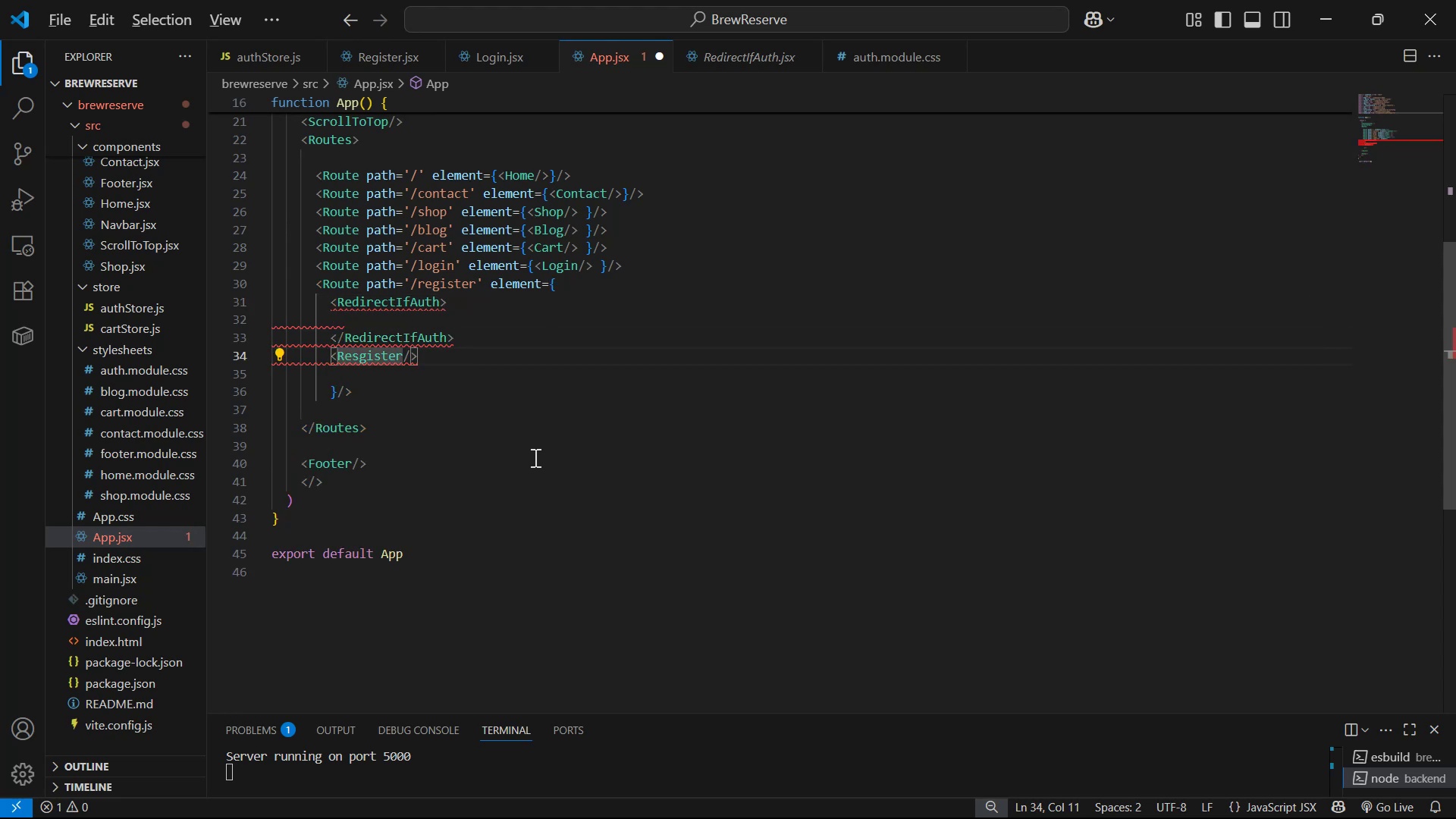 
key(Alt+ArrowUp)
 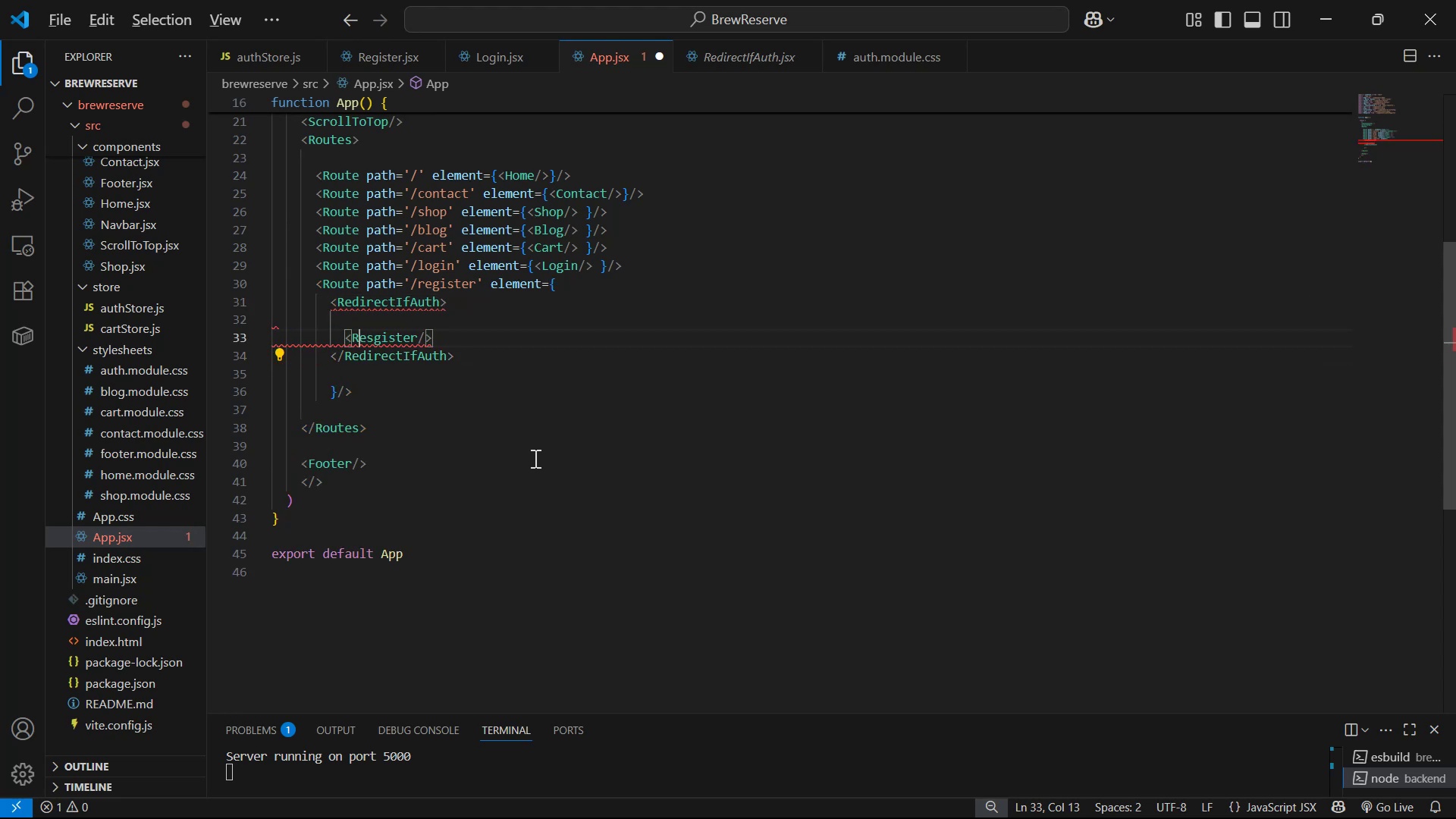 
key(Alt+ArrowUp)
 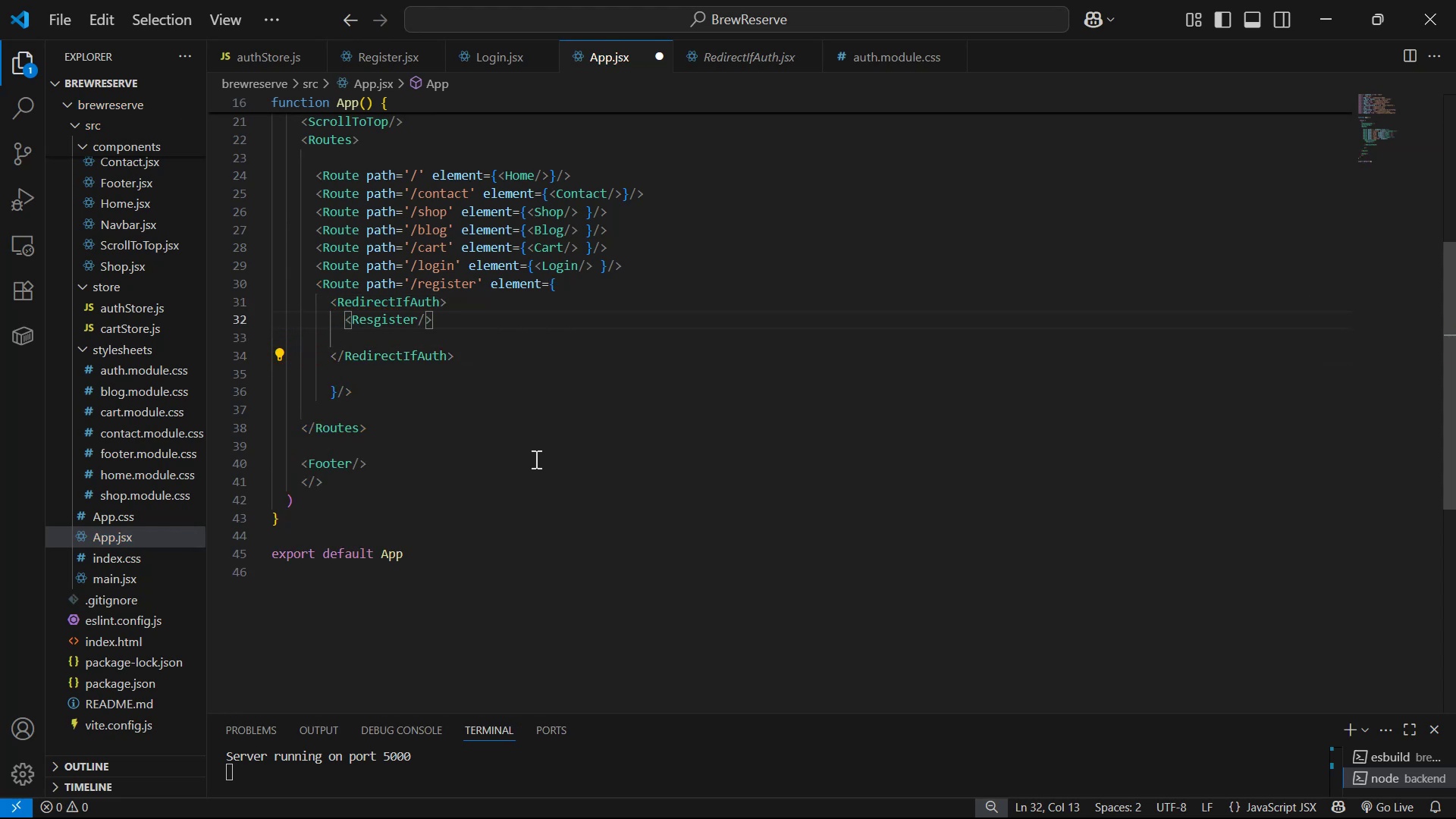 
key(ArrowLeft)
 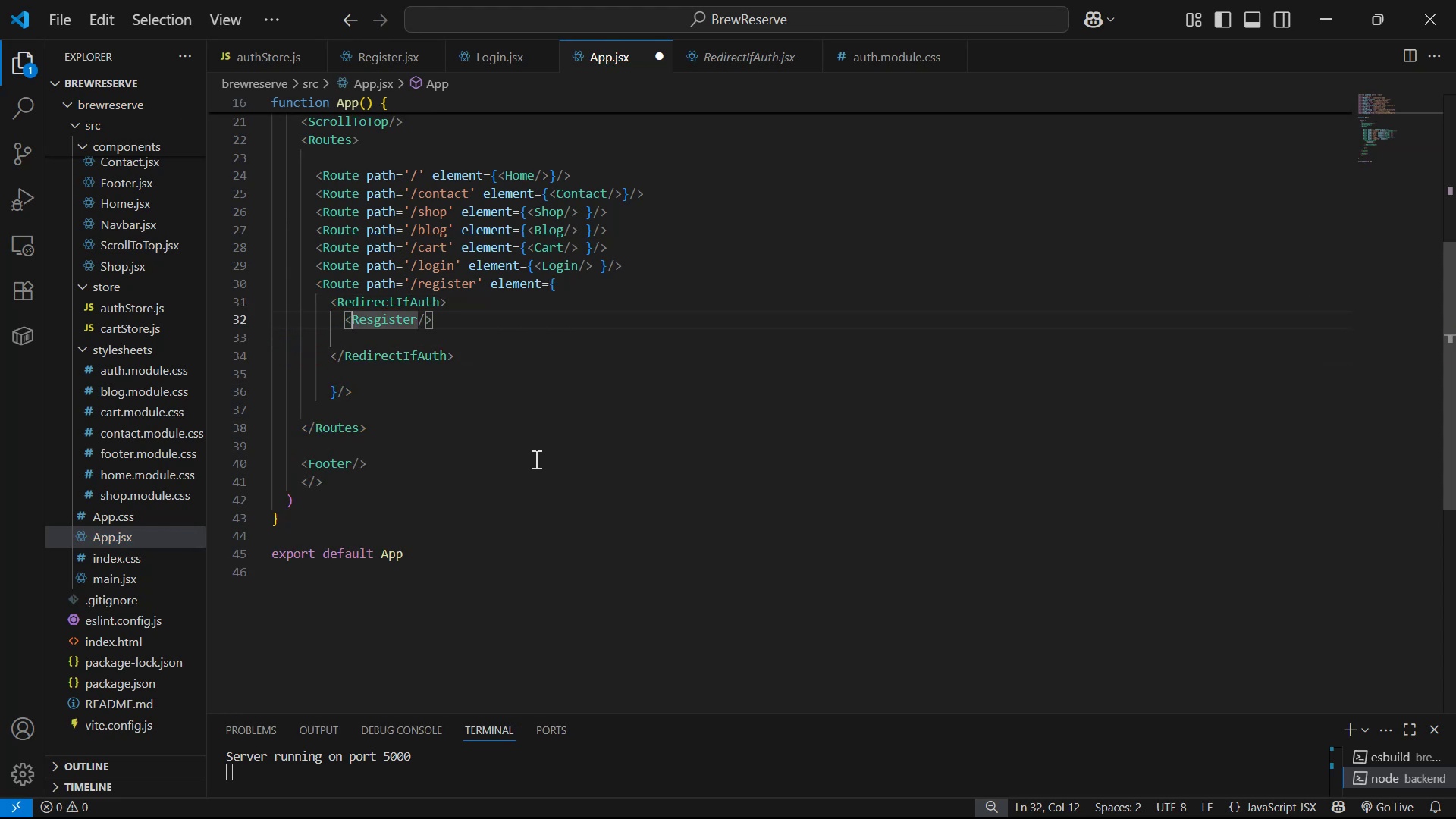 
key(ArrowDown)
 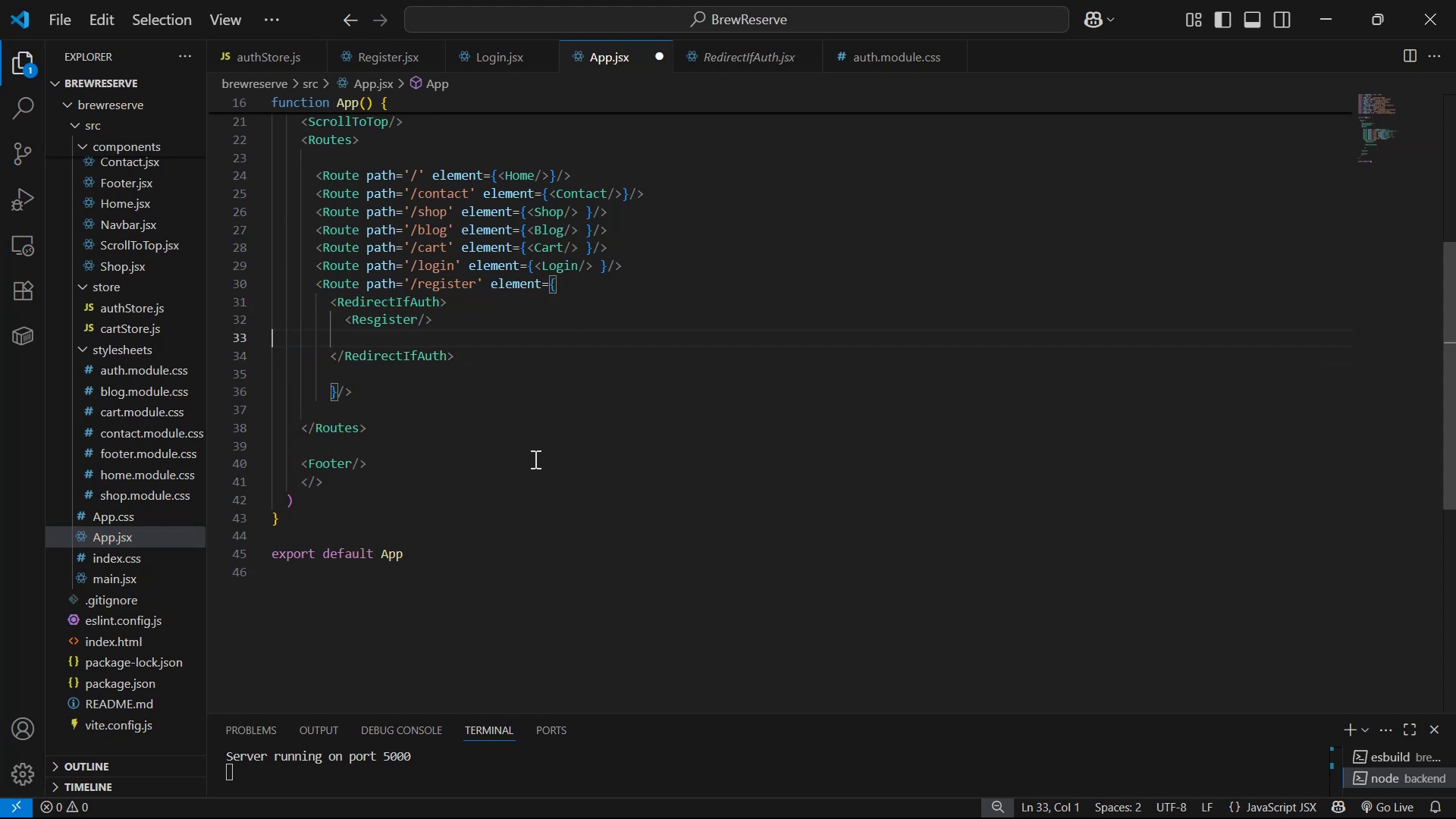 
key(Backspace)
 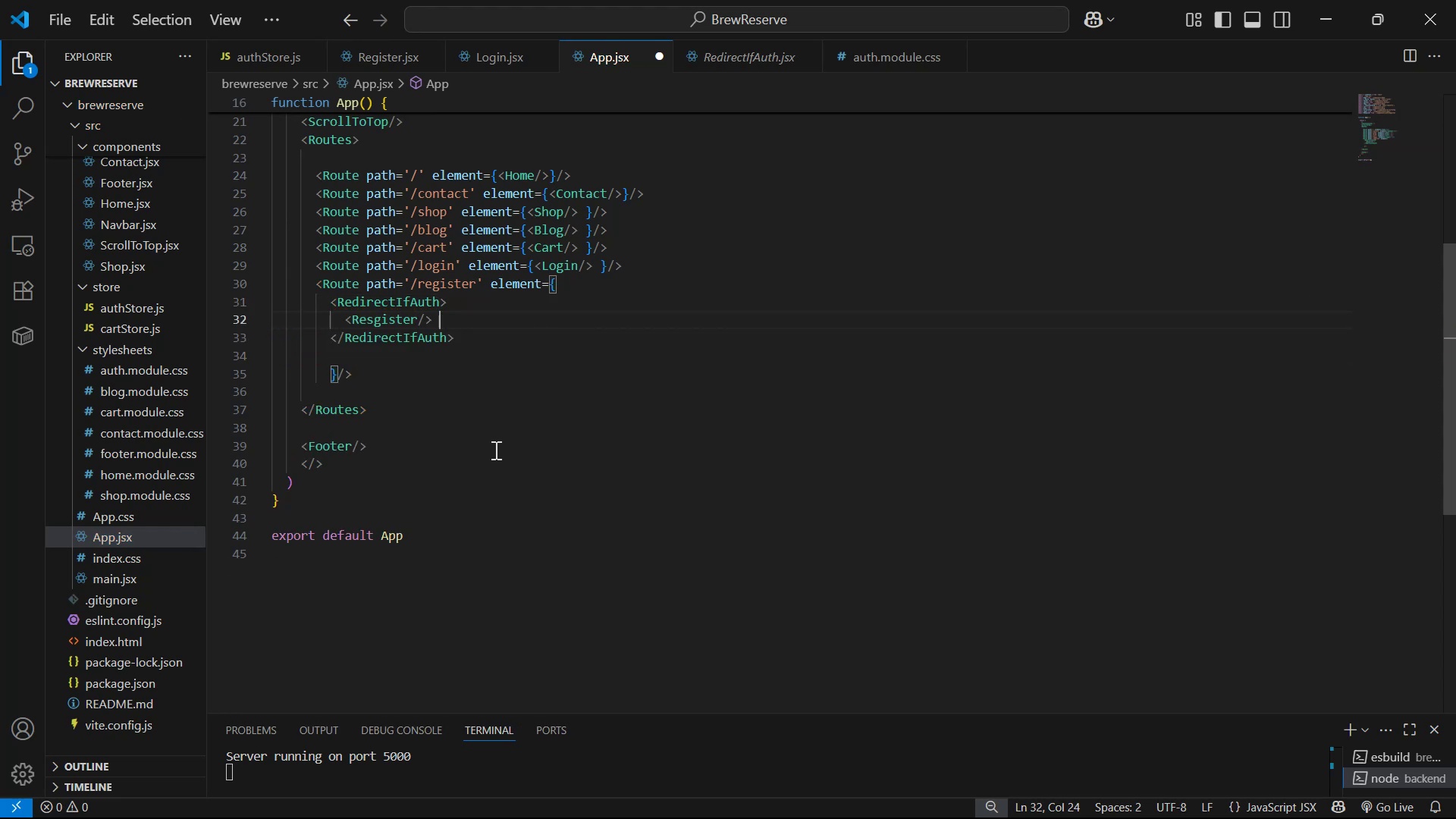 
scroll: coordinate [169, 316], scroll_direction: up, amount: 4.0
 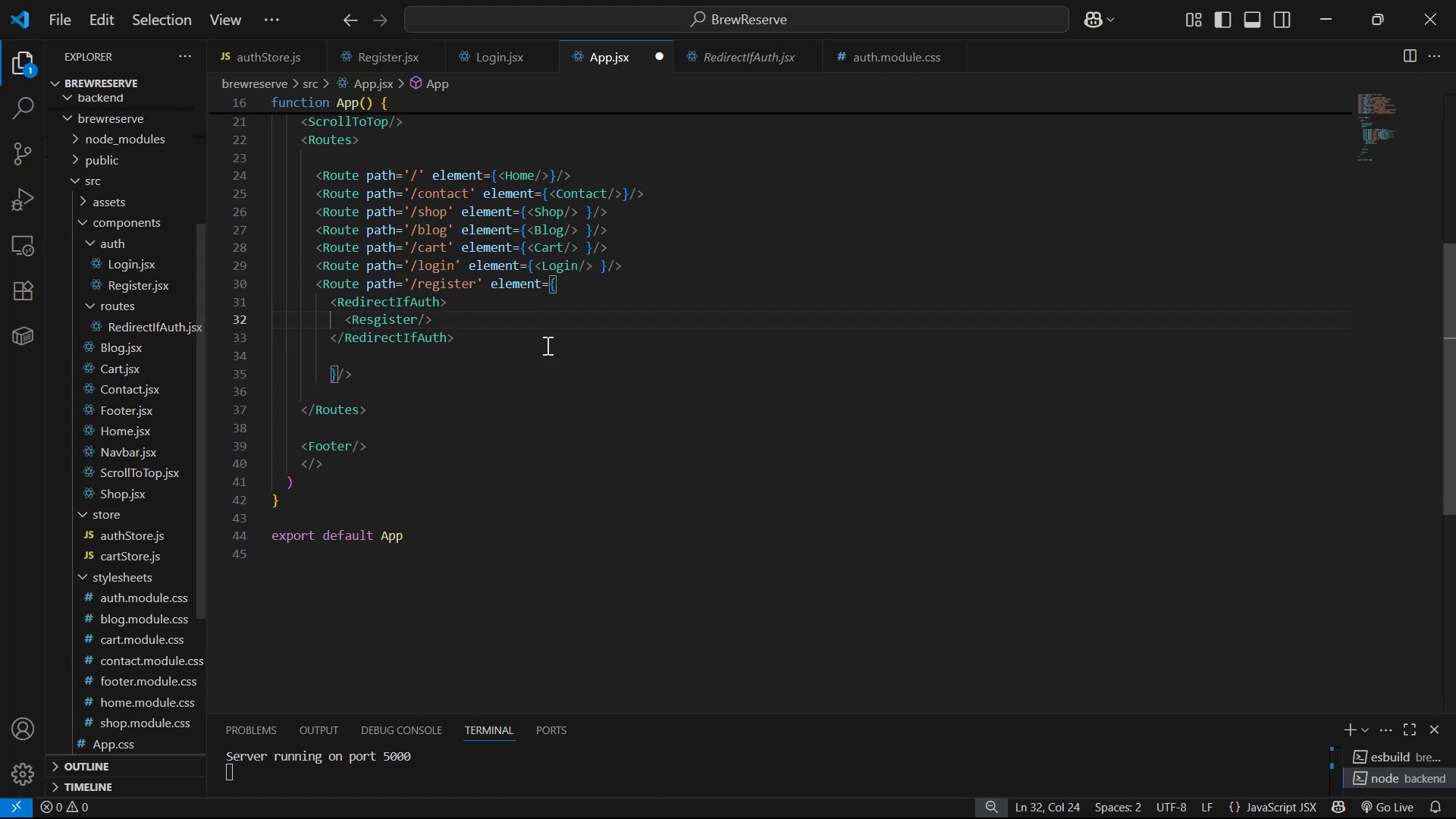 
left_click([108, 280])
 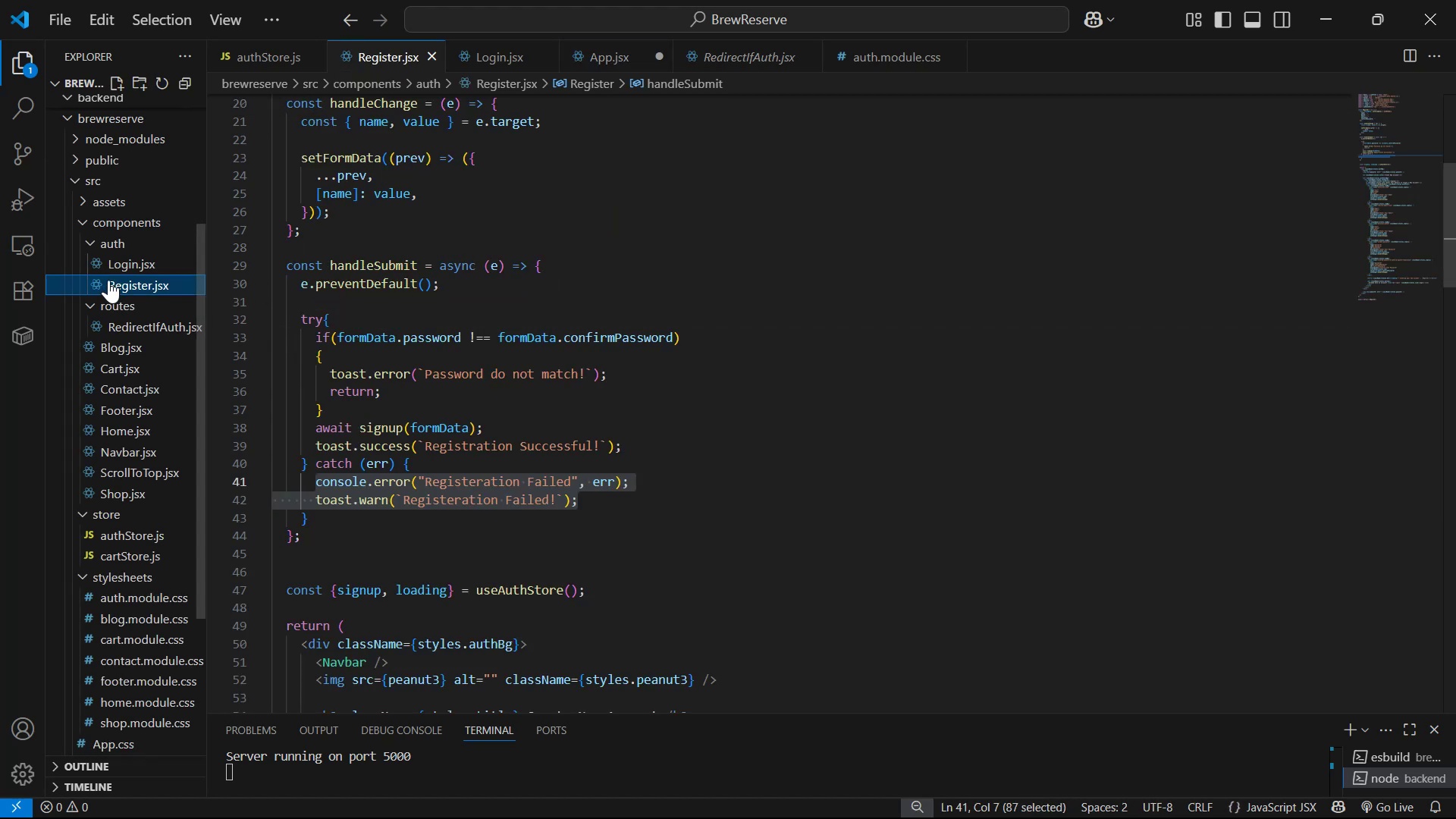 
scroll: coordinate [607, 277], scroll_direction: up, amount: 10.0
 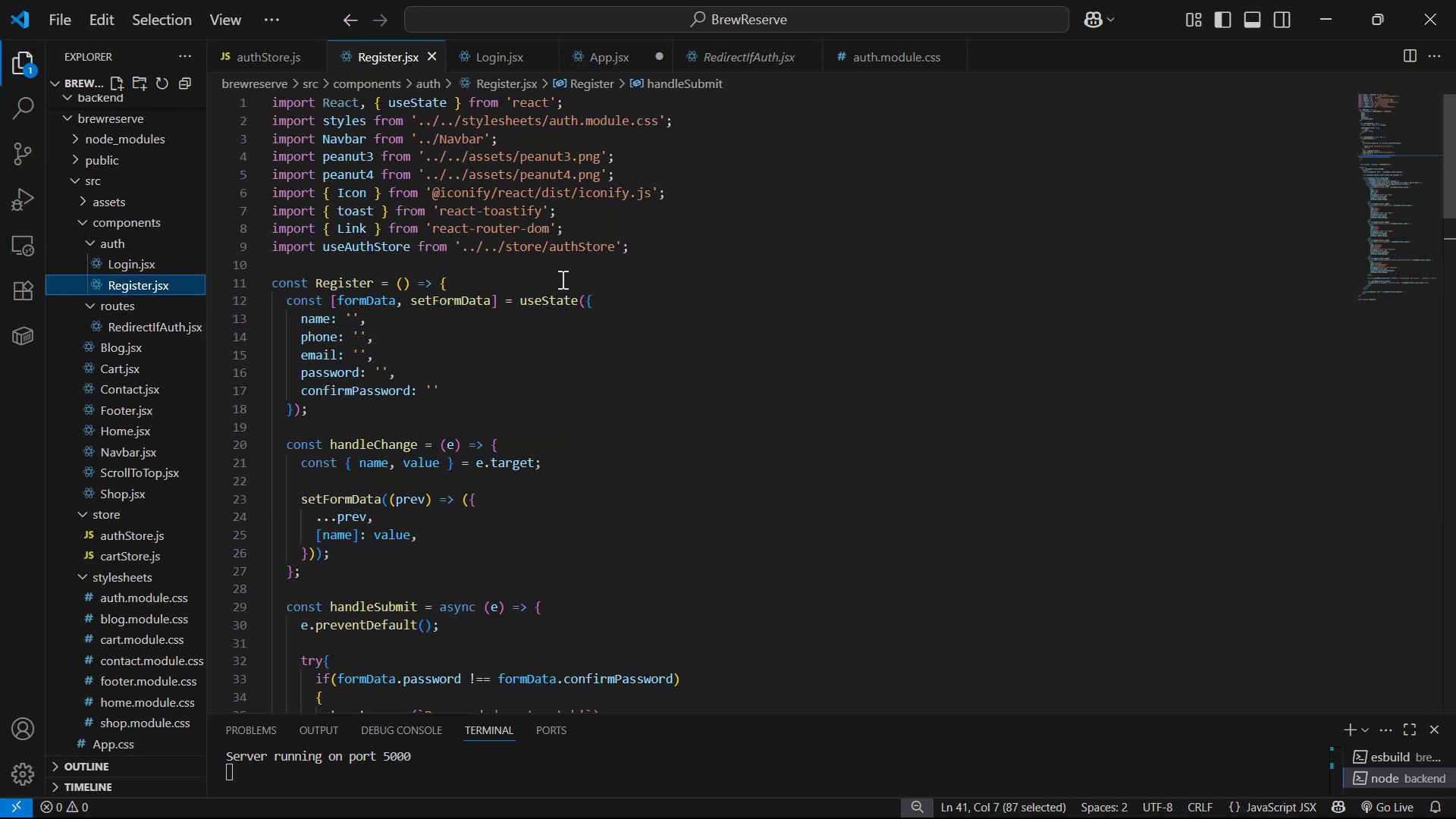 
scroll: coordinate [635, 262], scroll_direction: down, amount: 35.0
 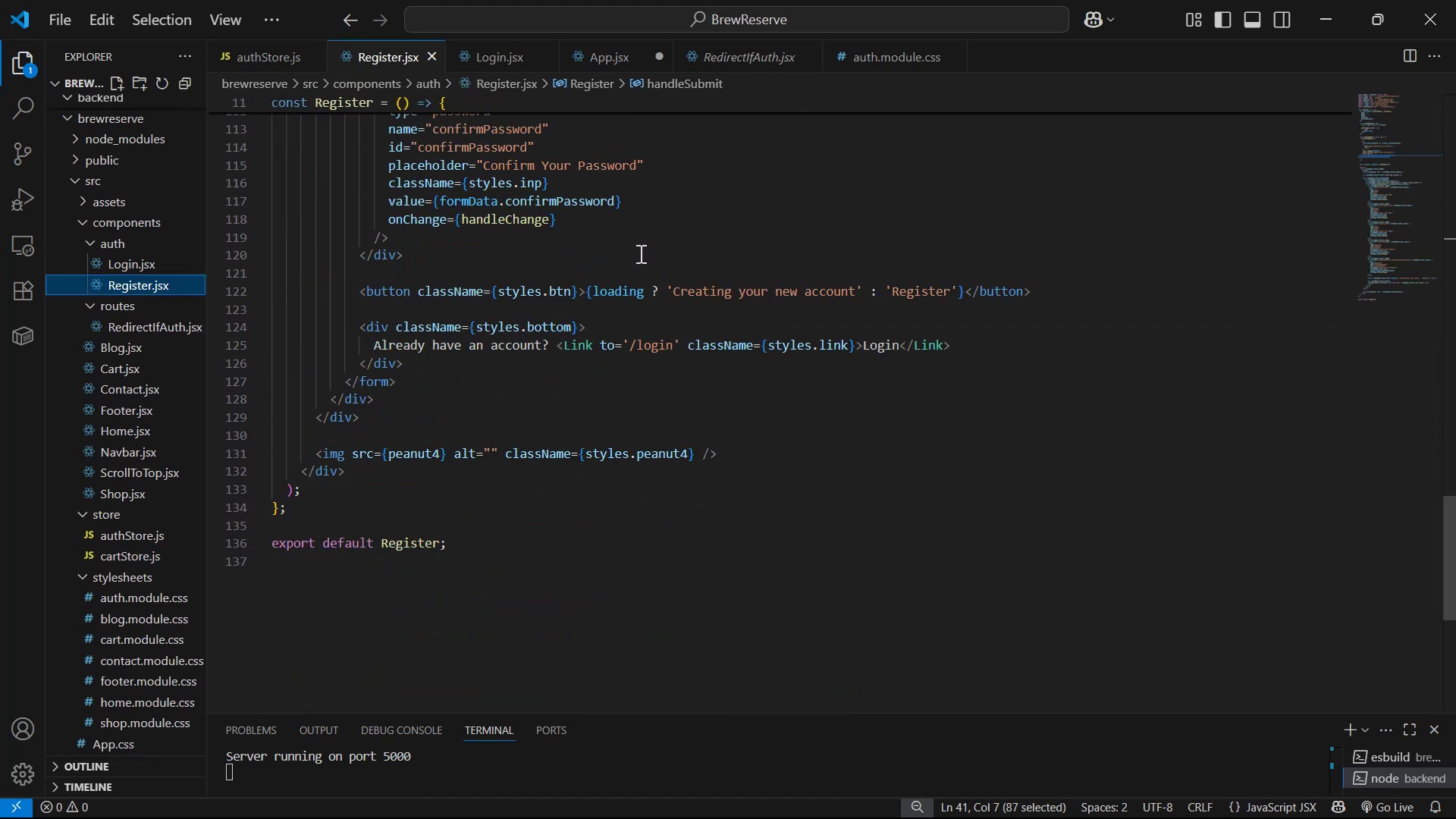 
hold_key(key=ControlLeft, duration=0.82)
 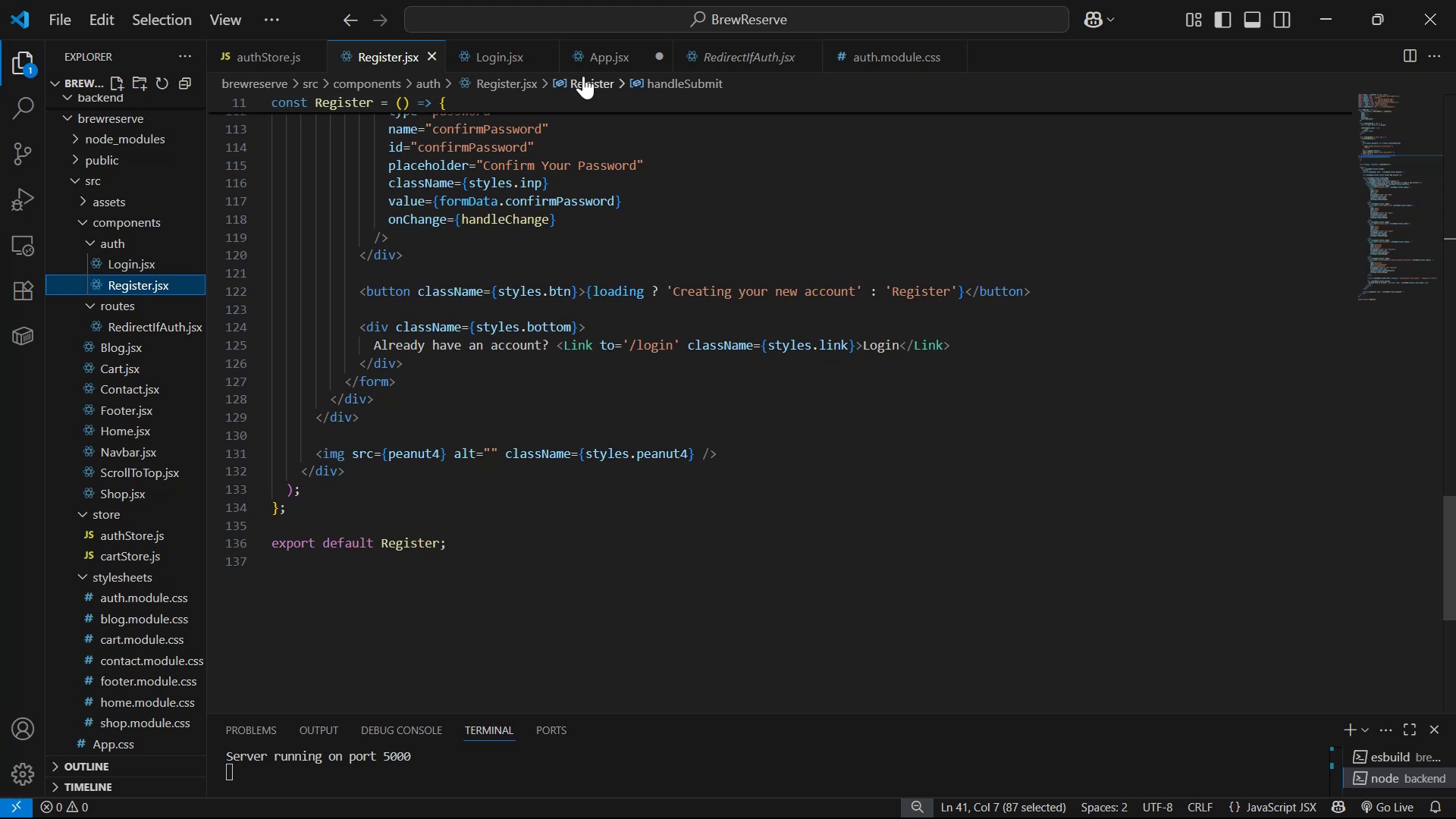 
left_click([611, 59])
 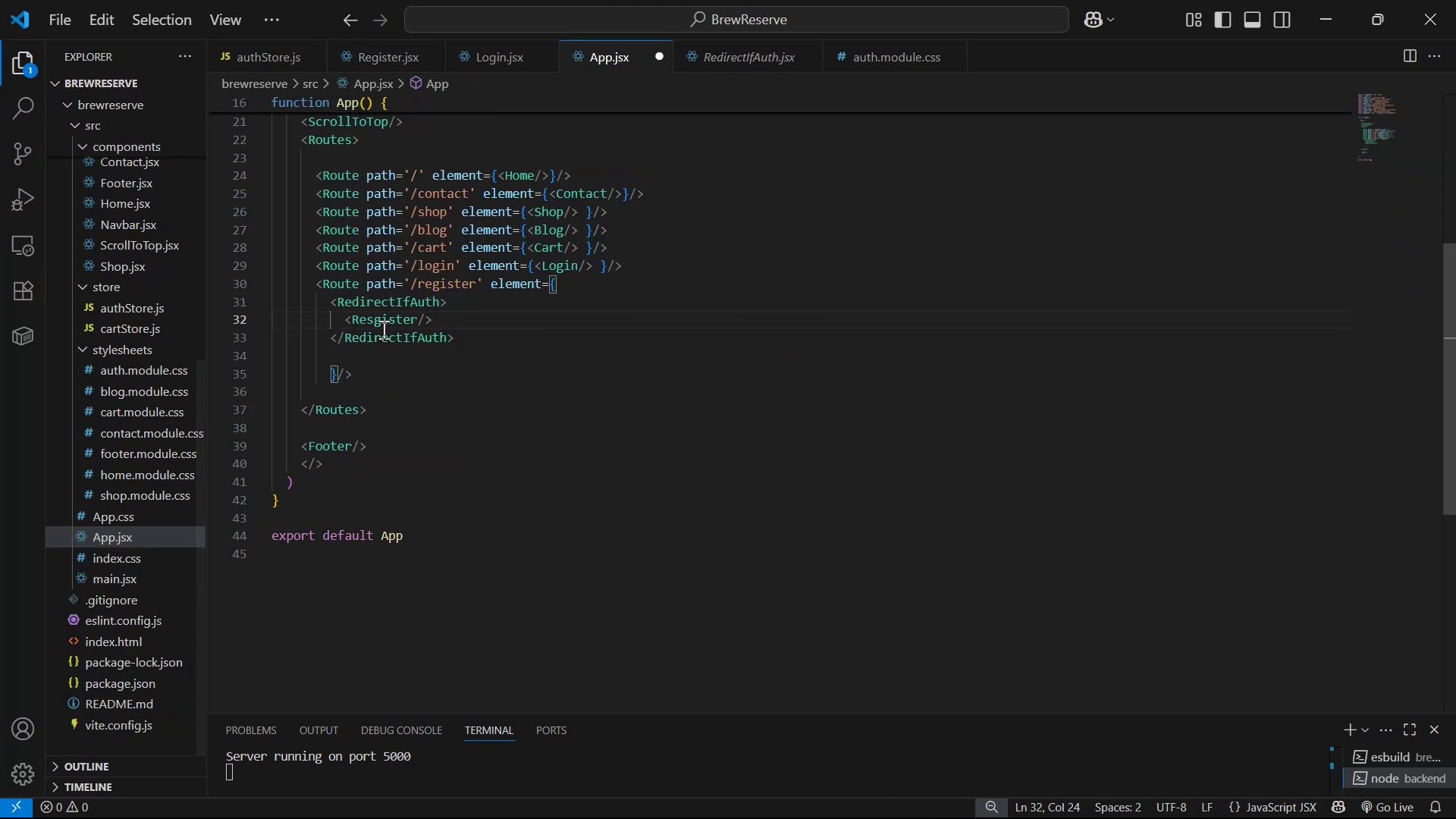 
left_click([372, 322])
 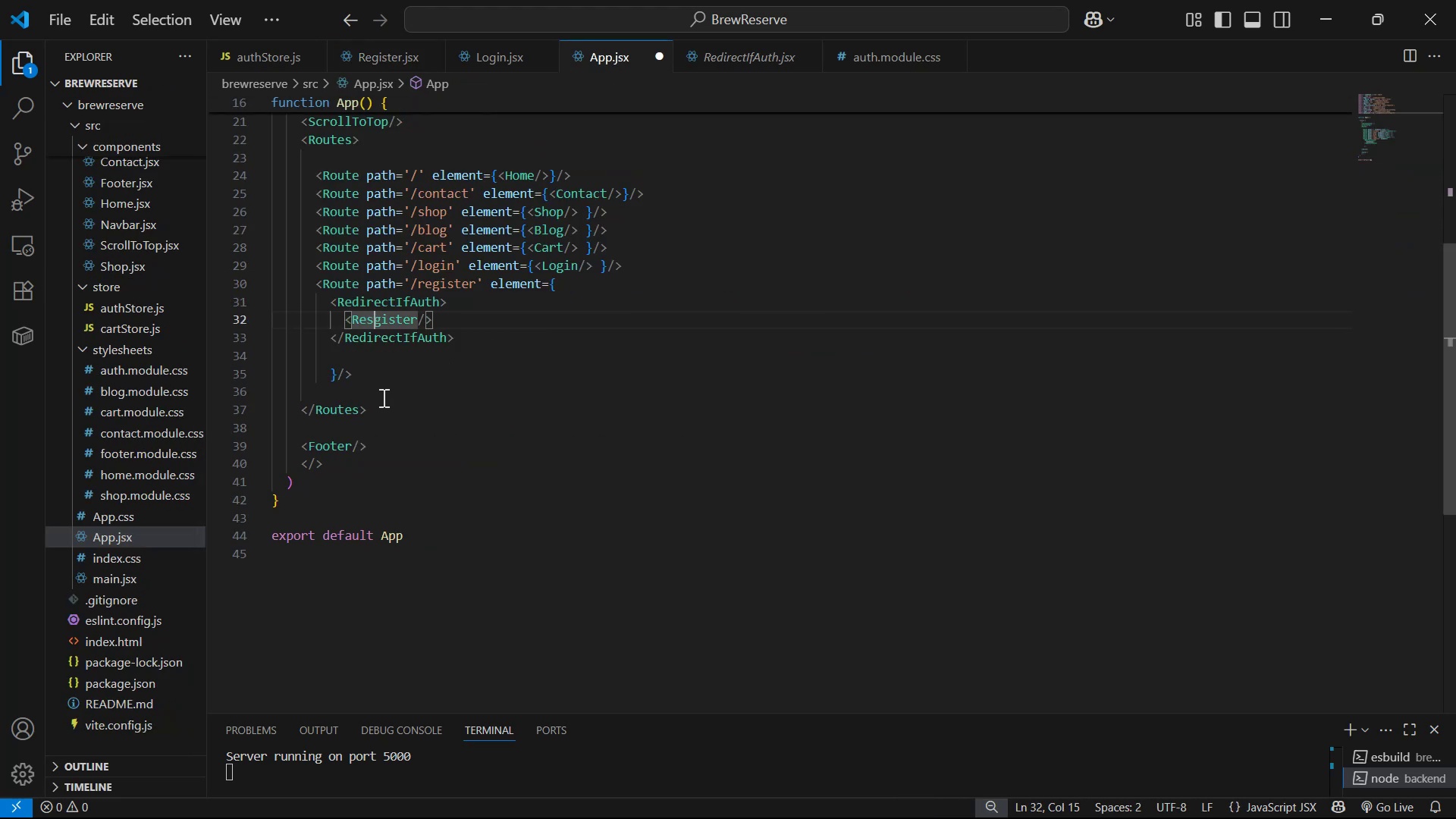 
key(Backspace)
 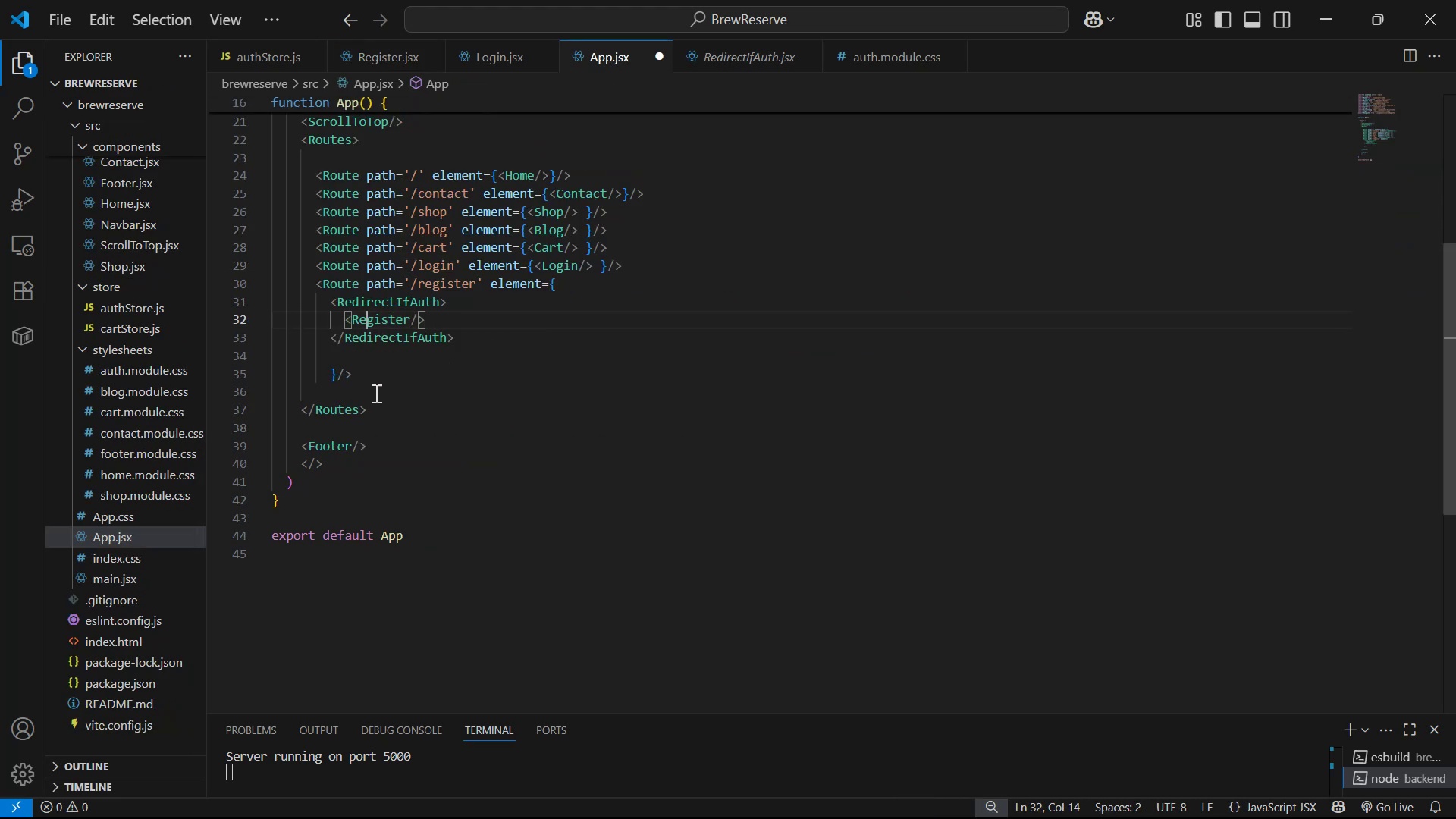 
key(Control+S)
 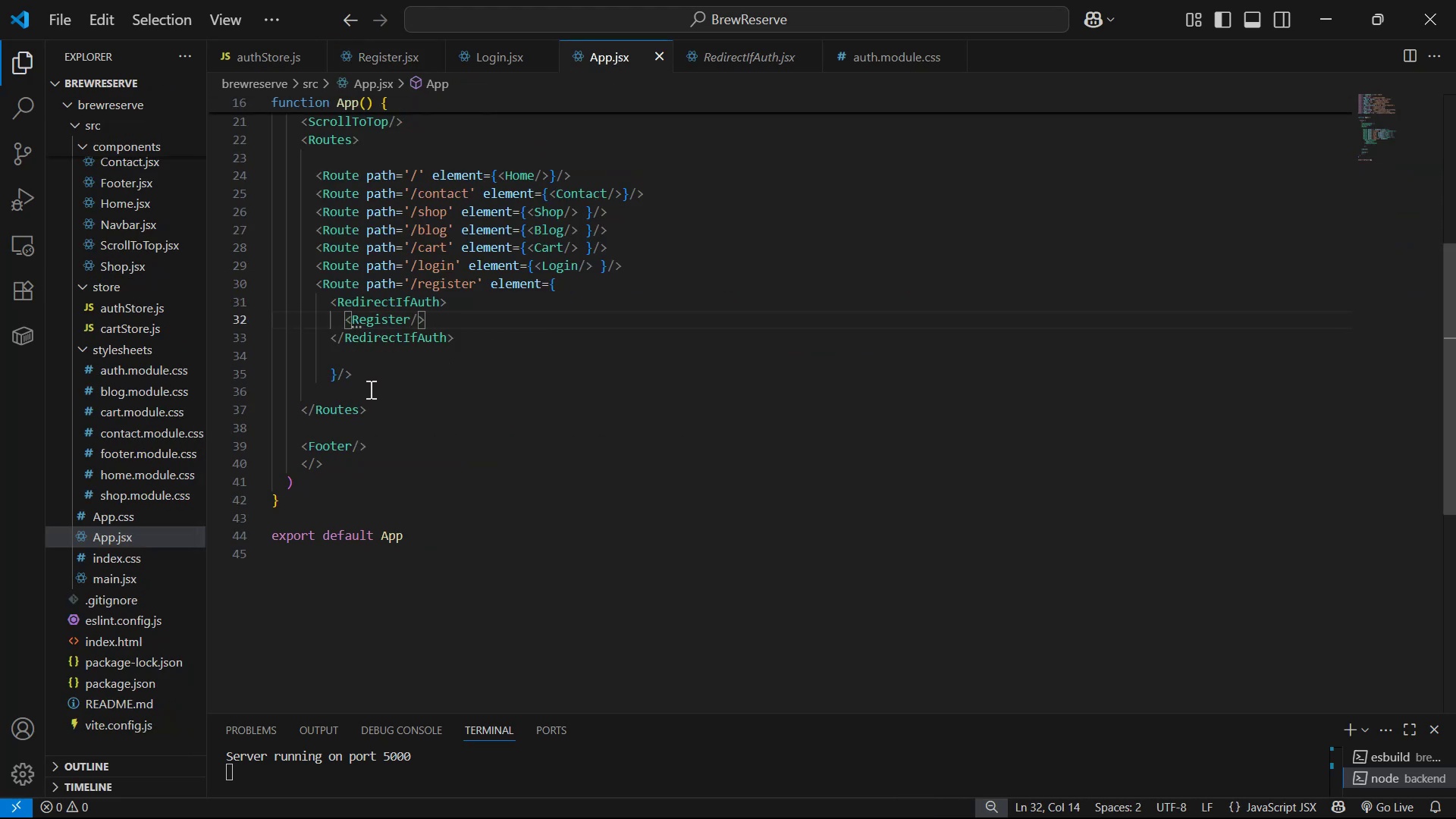 
scroll: coordinate [374, 384], scroll_direction: up, amount: 1.0
 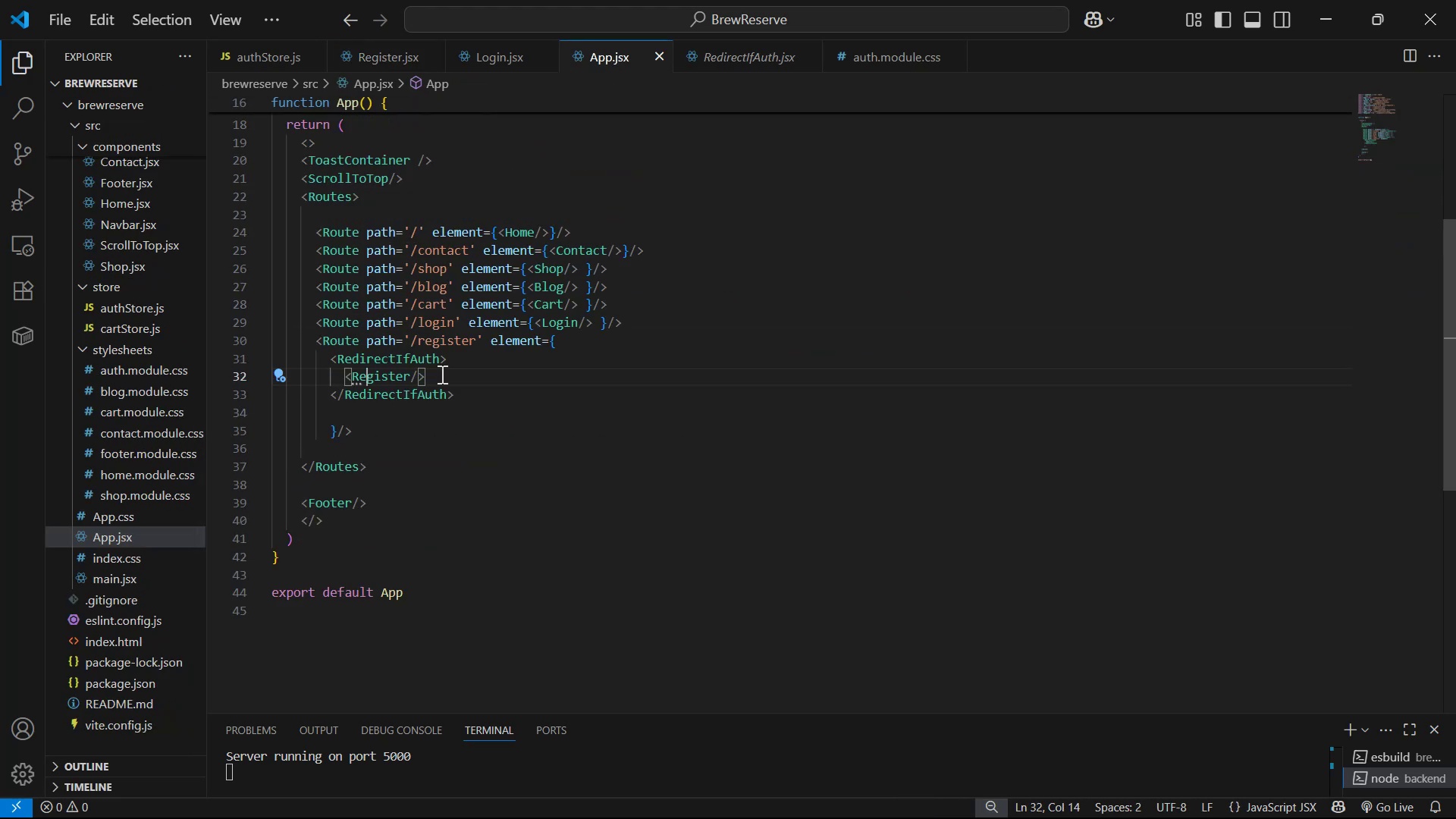 
left_click_drag(start_coordinate=[1455, 374], to_coordinate=[1455, 54])
 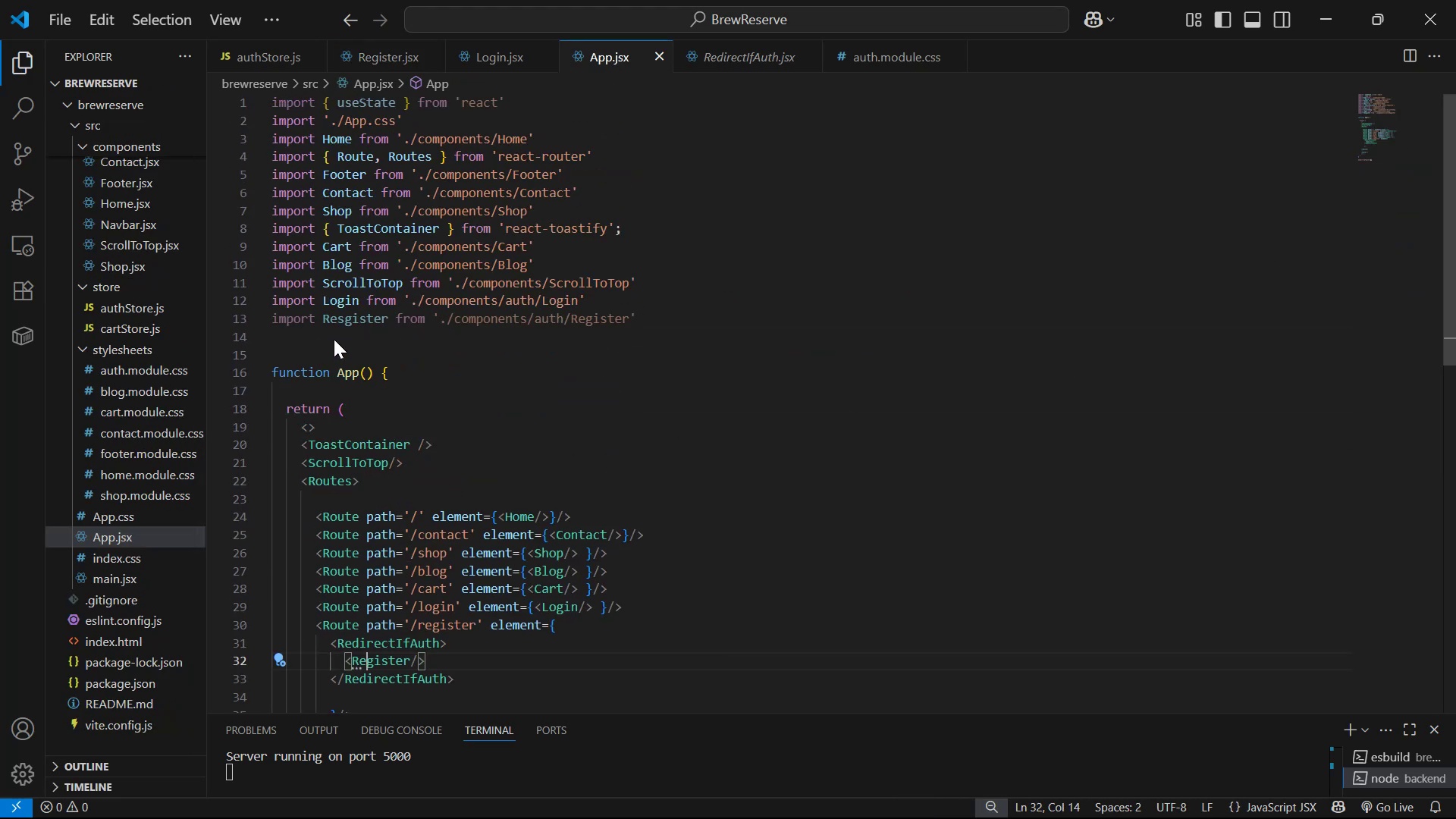 
left_click([344, 314])
 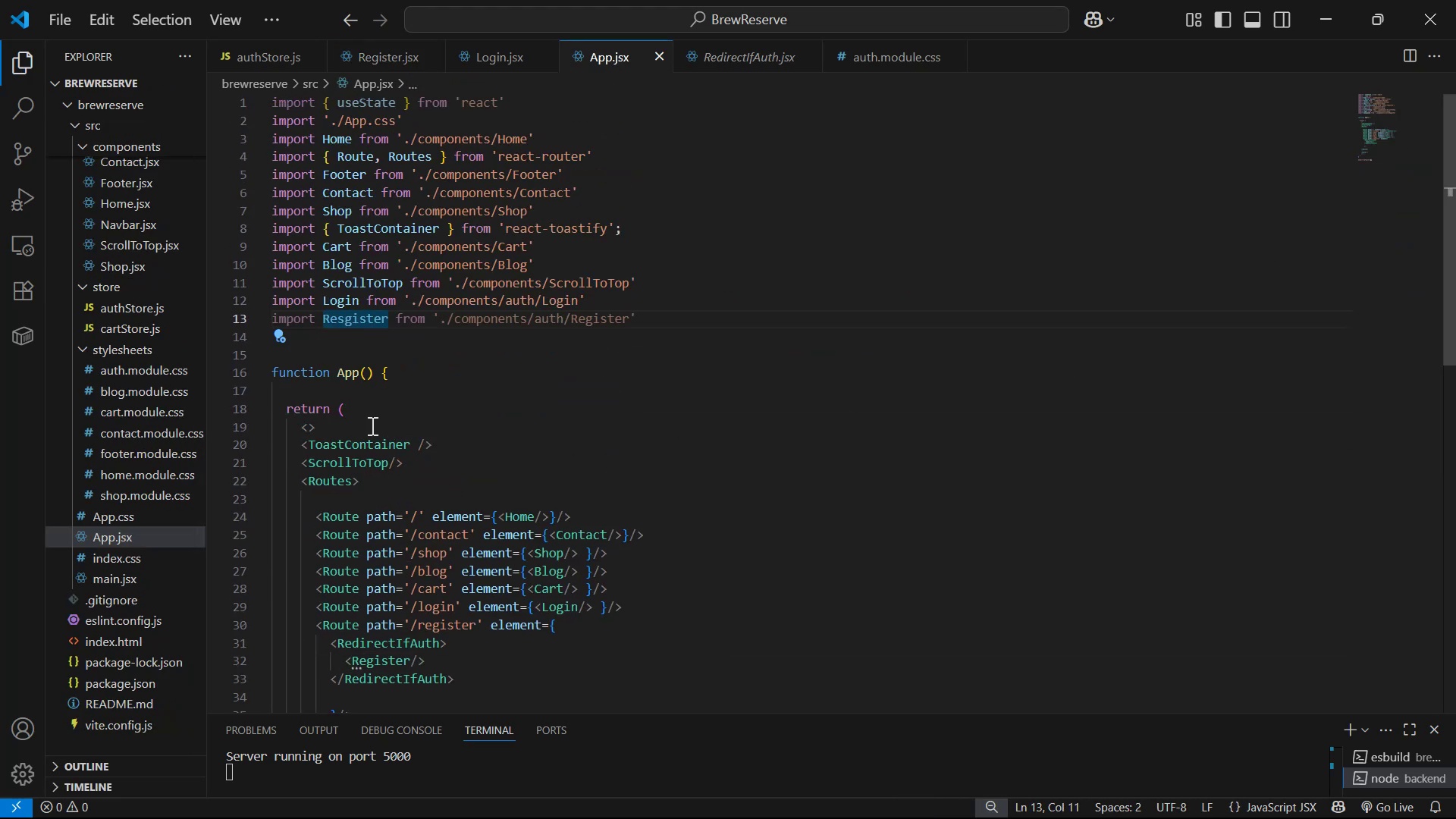 
key(Backspace)
 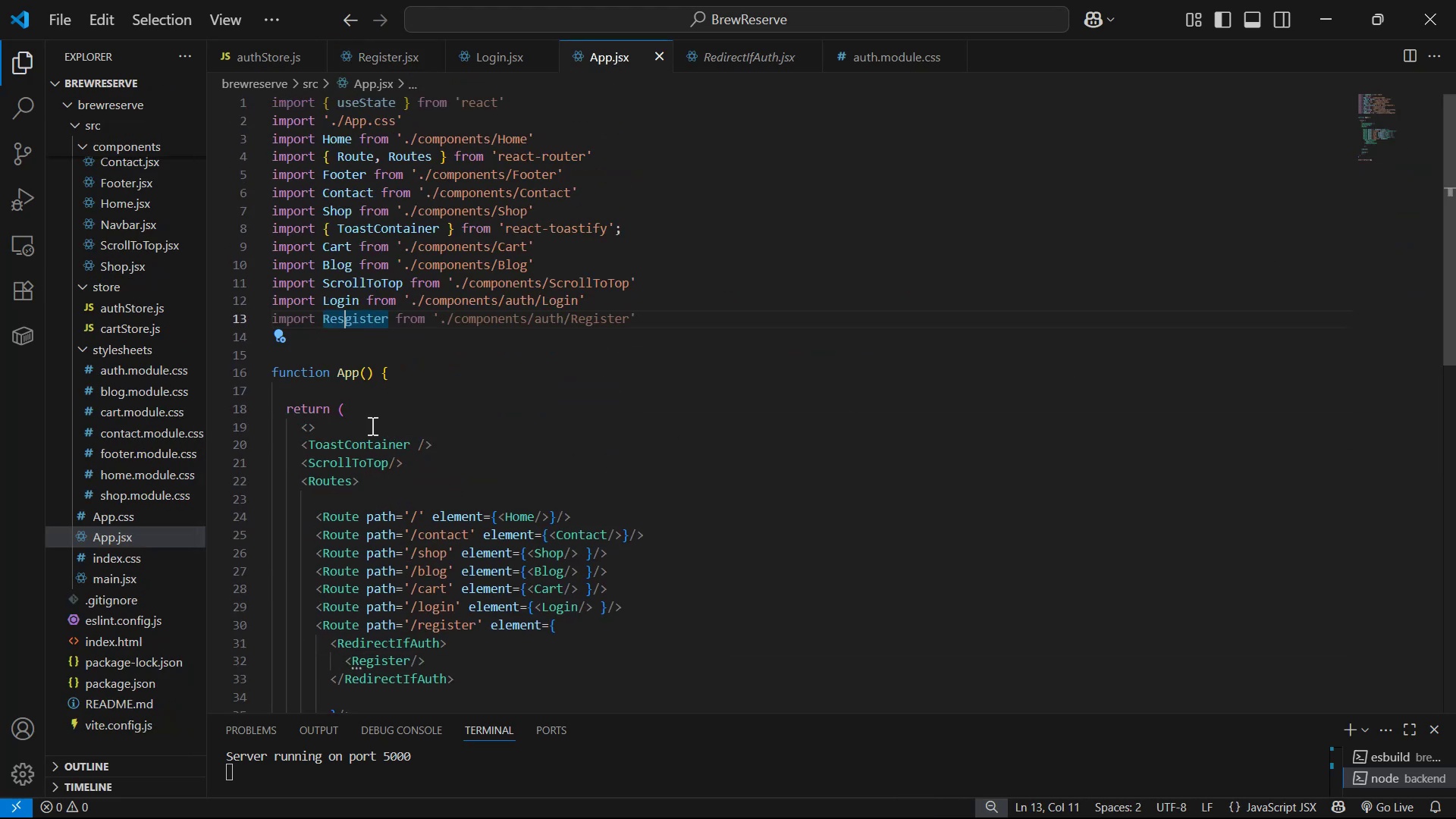 
key(Control+S)
 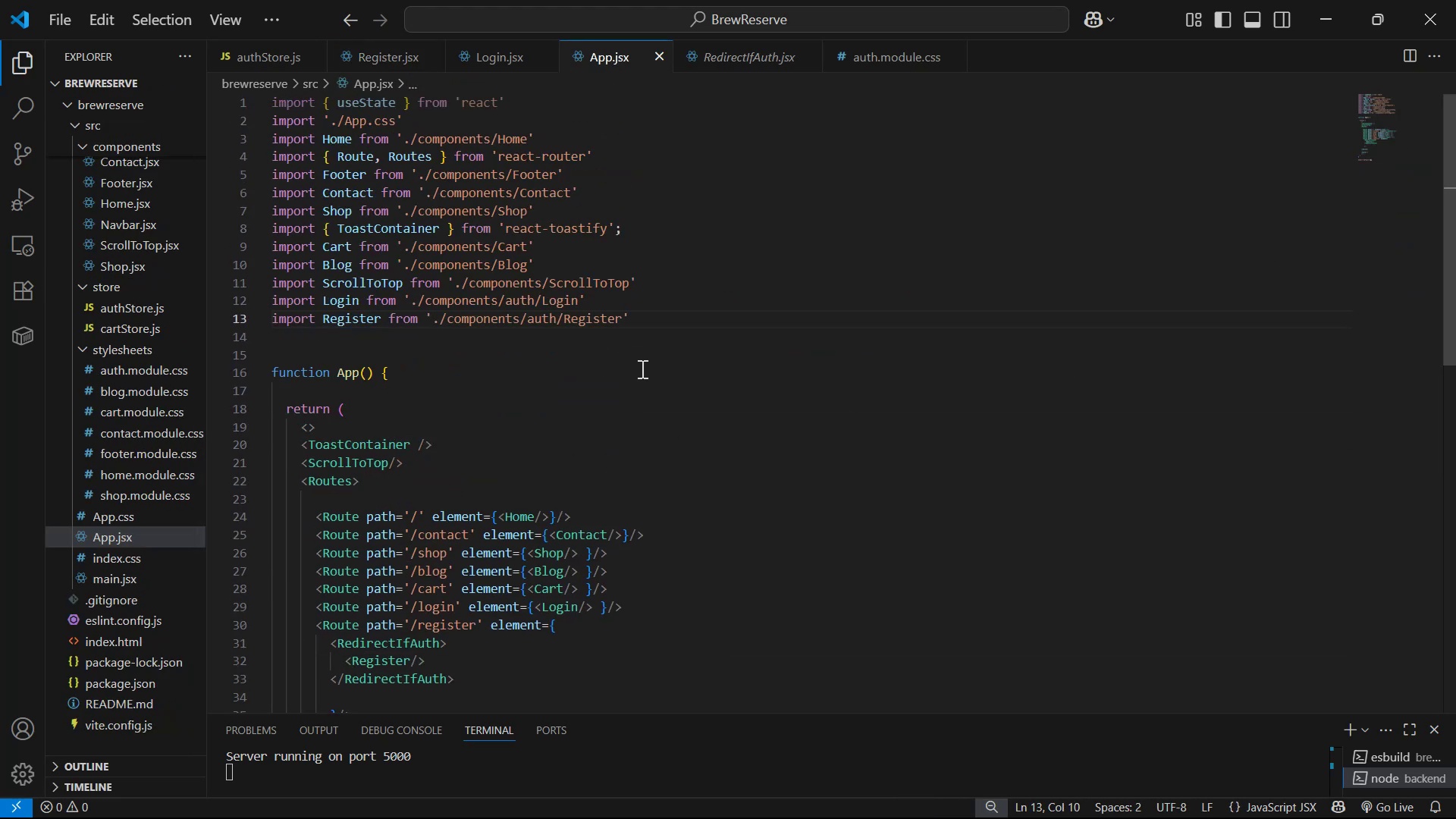 
scroll: coordinate [642, 331], scroll_direction: down, amount: 2.0
 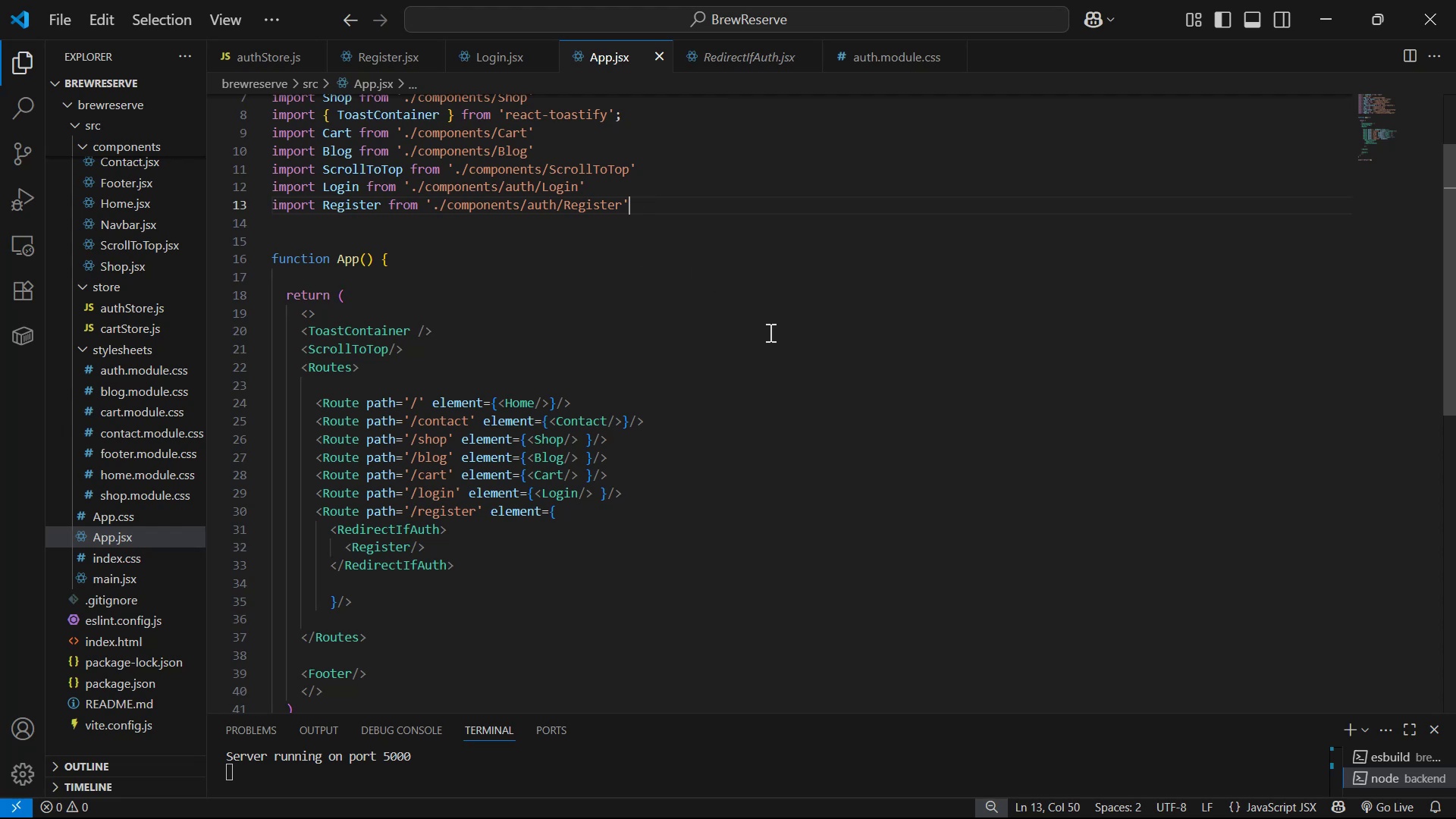 
key(Alt+Shift+ShiftLeft)
 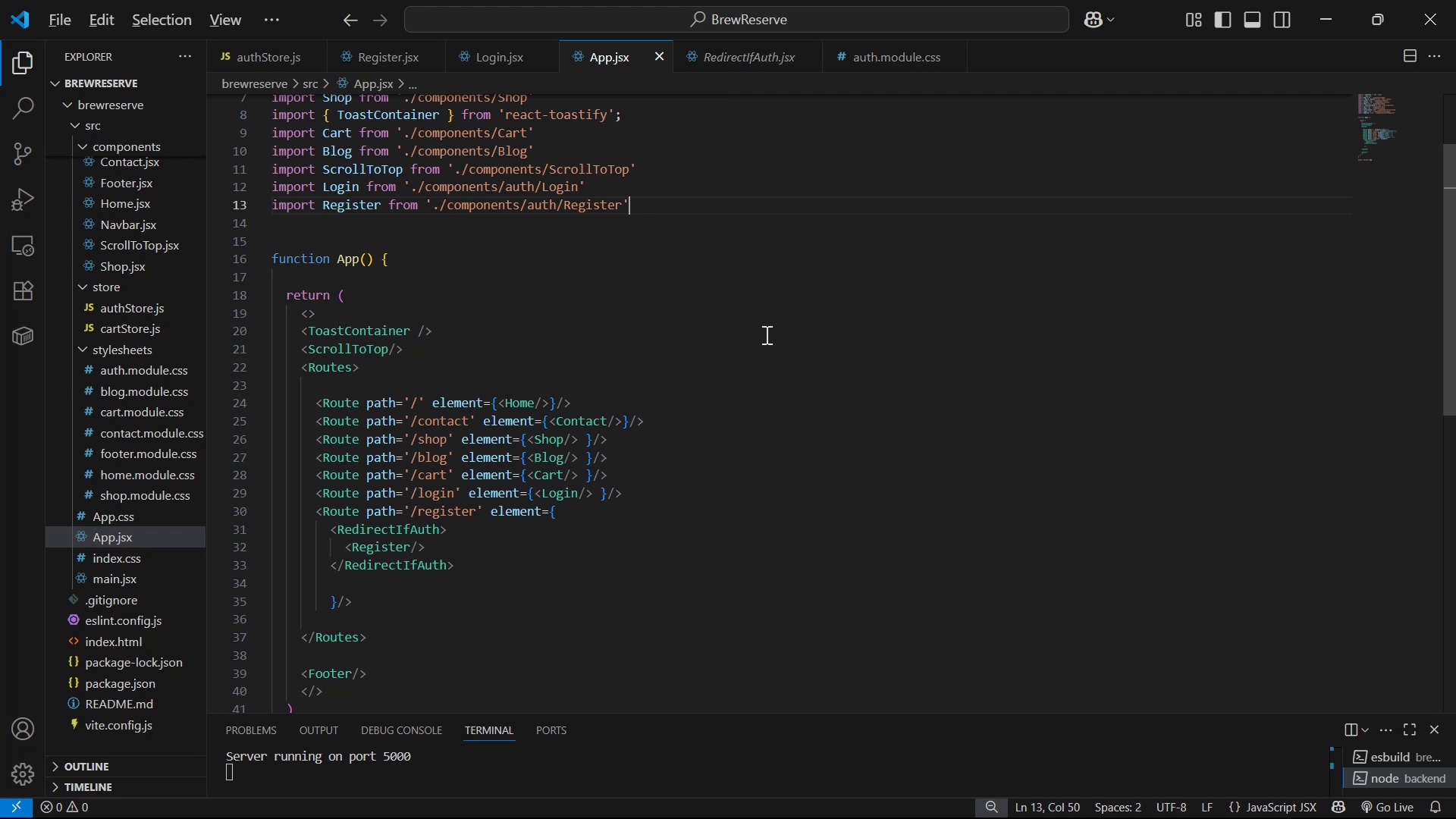 
key(Alt+Shift+ArrowDown)
 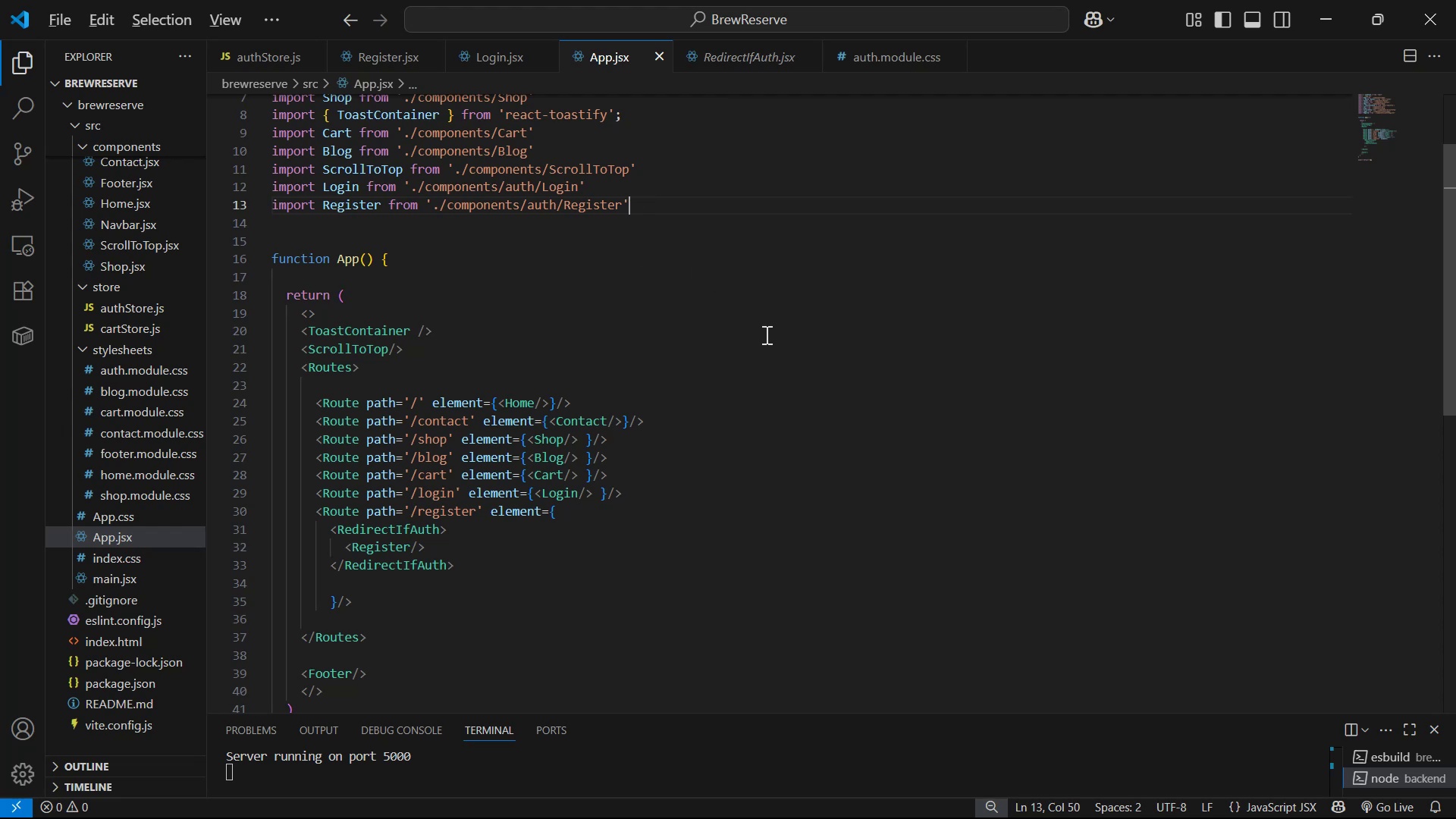 
hold_key(key=ArrowLeft, duration=1.43)
 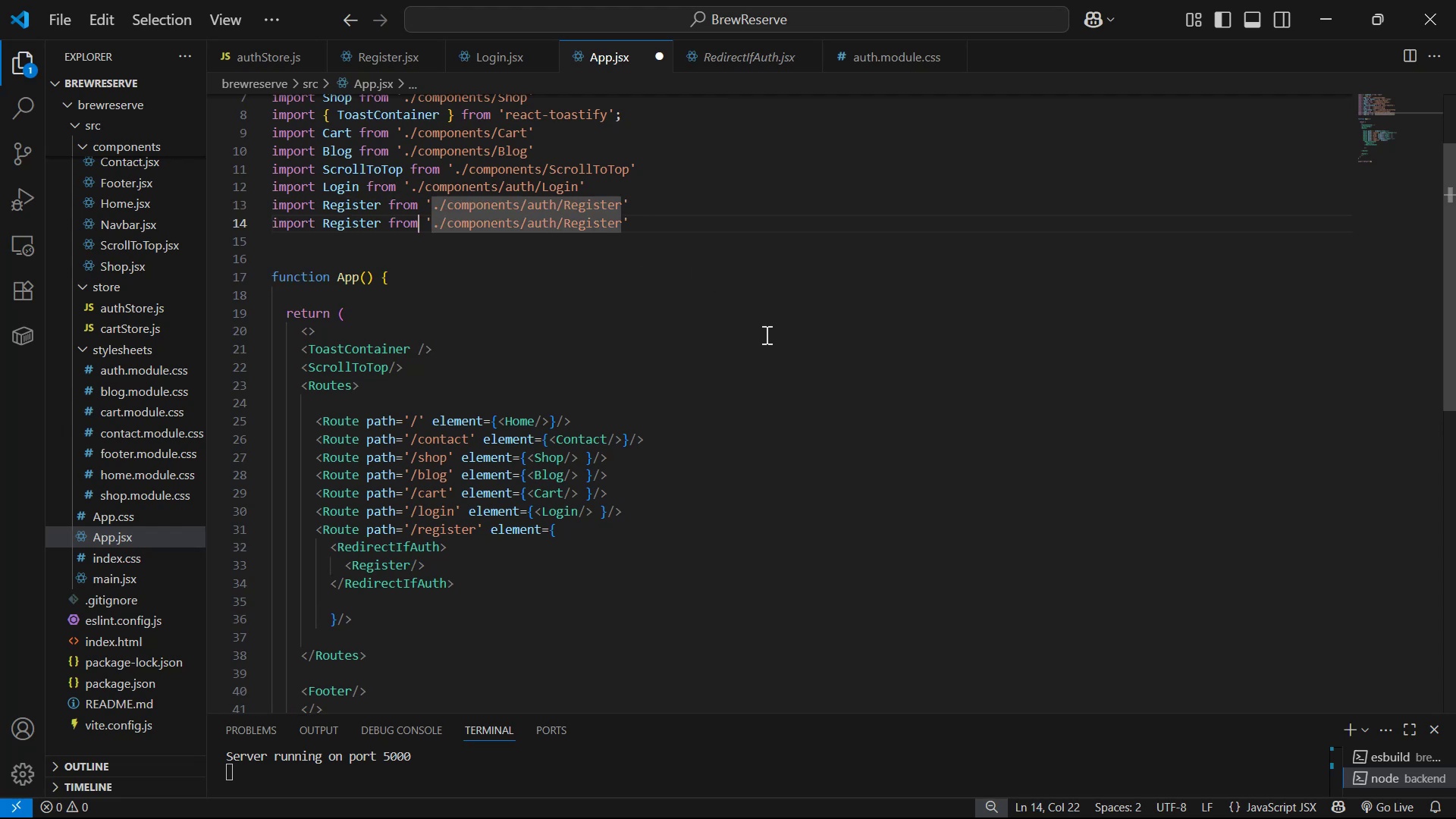 
key(Alt+ArrowLeft)
 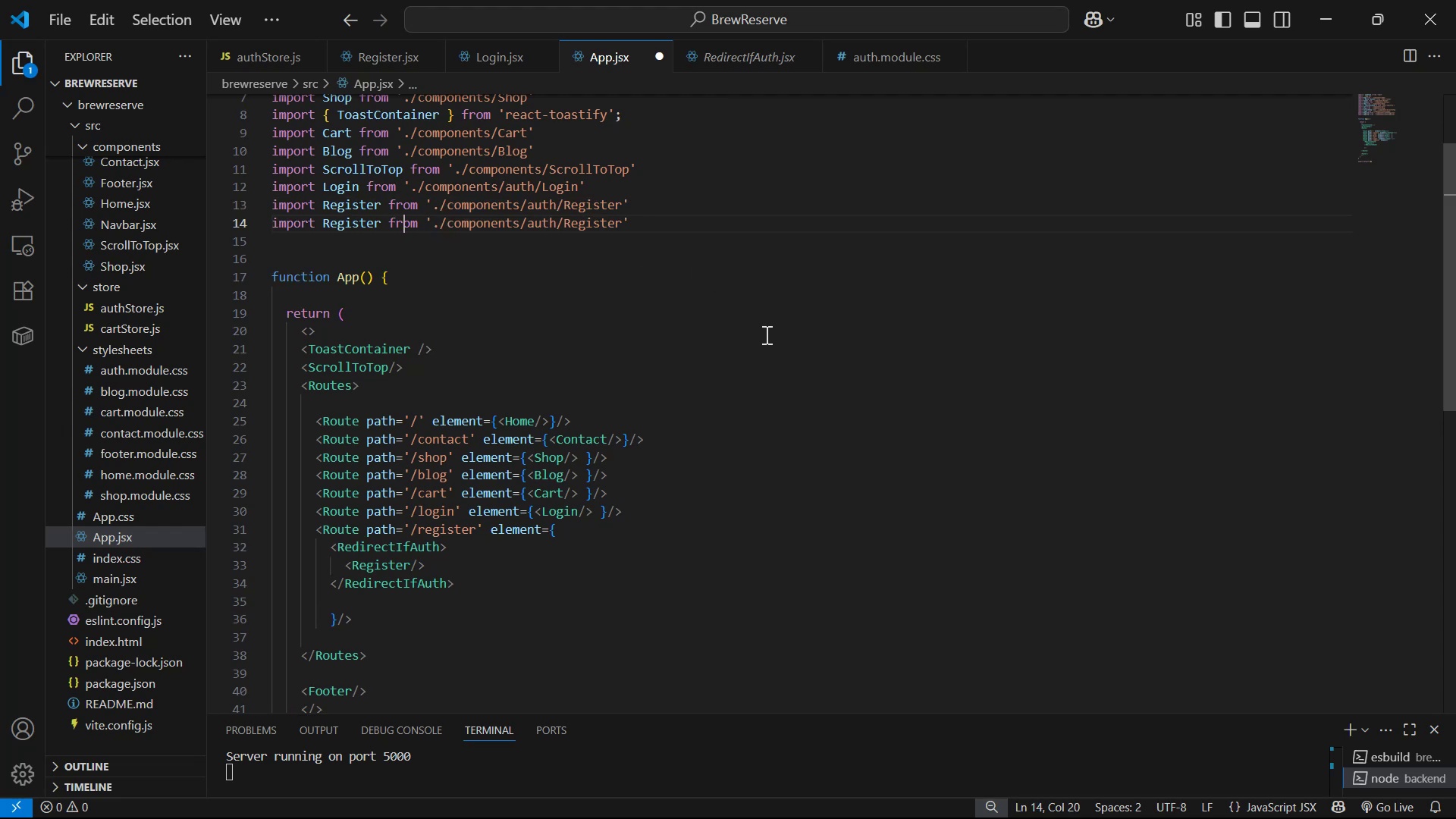 
key(Alt+ArrowLeft)
 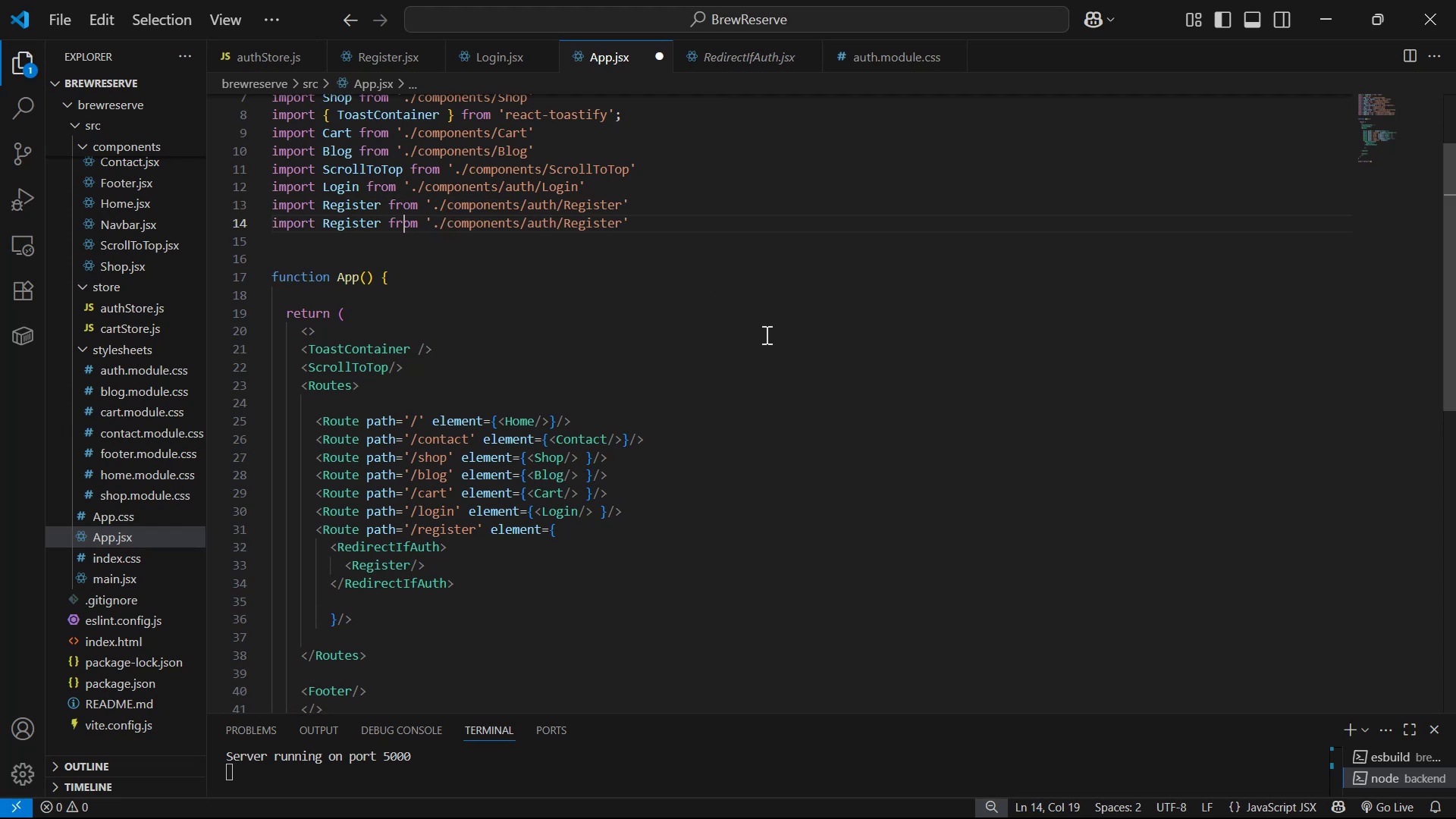 
key(Alt+ArrowLeft)
 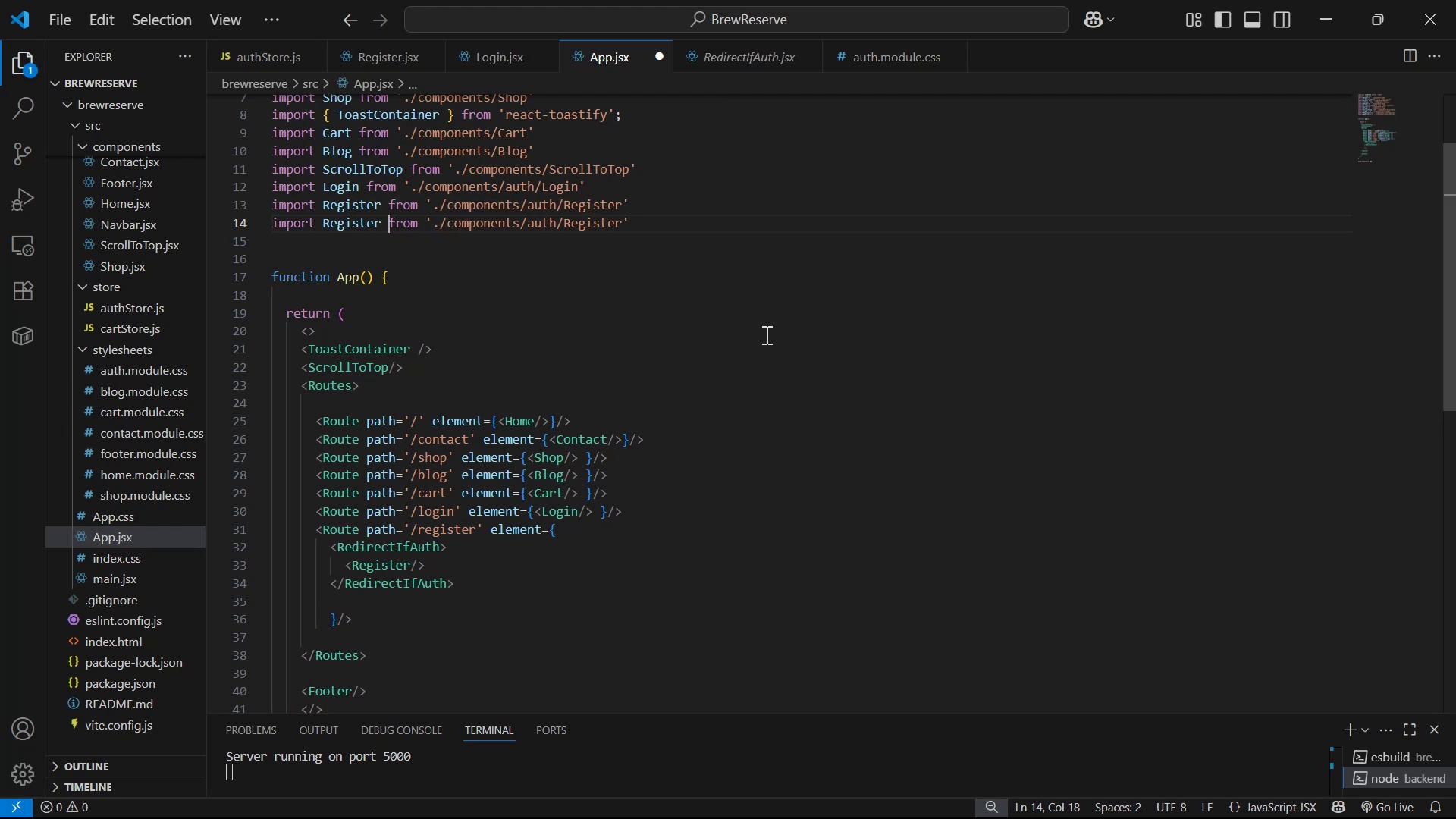 
key(Alt+ArrowLeft)
 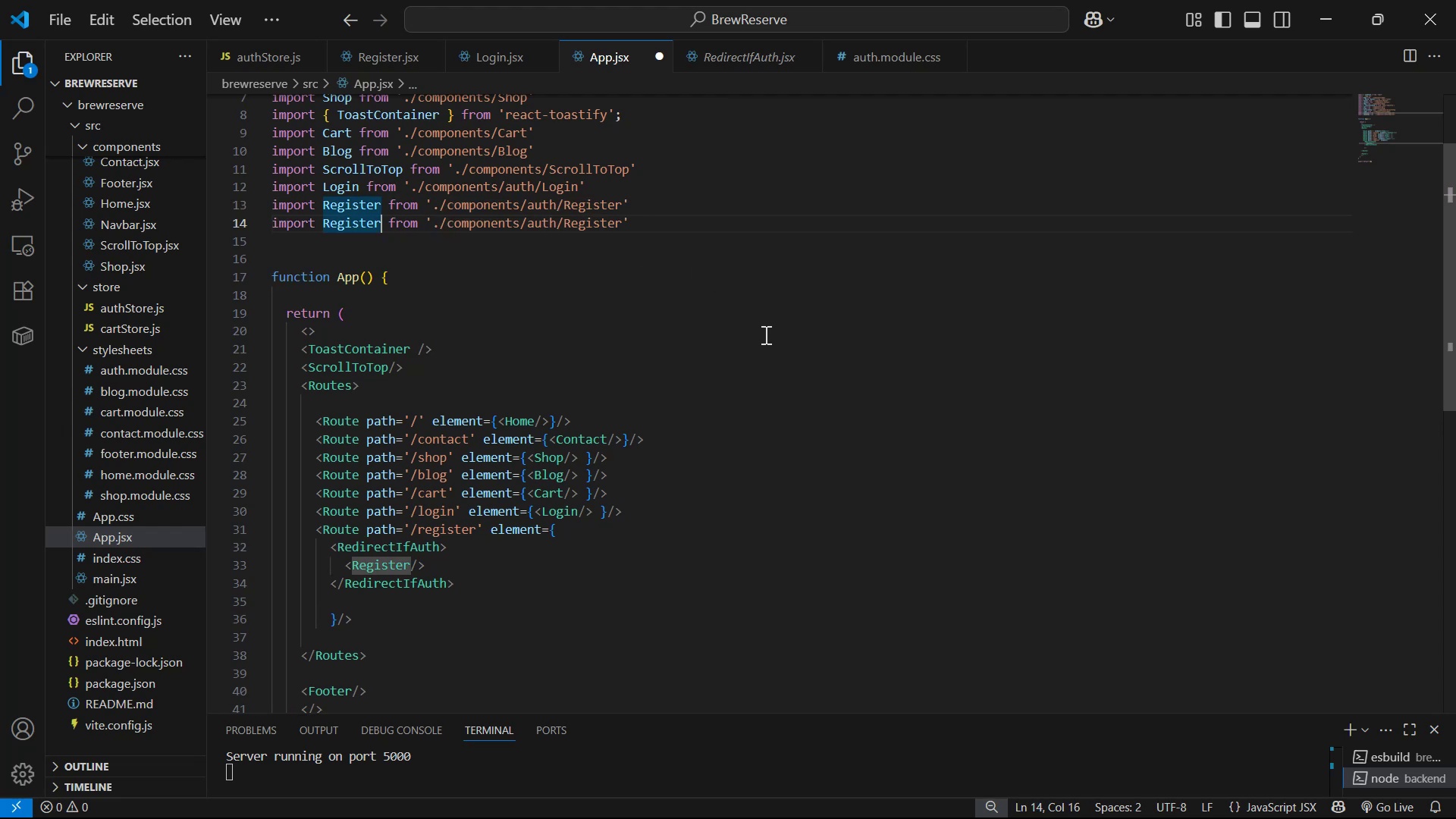 
hold_key(key=Backspace, duration=0.67)
 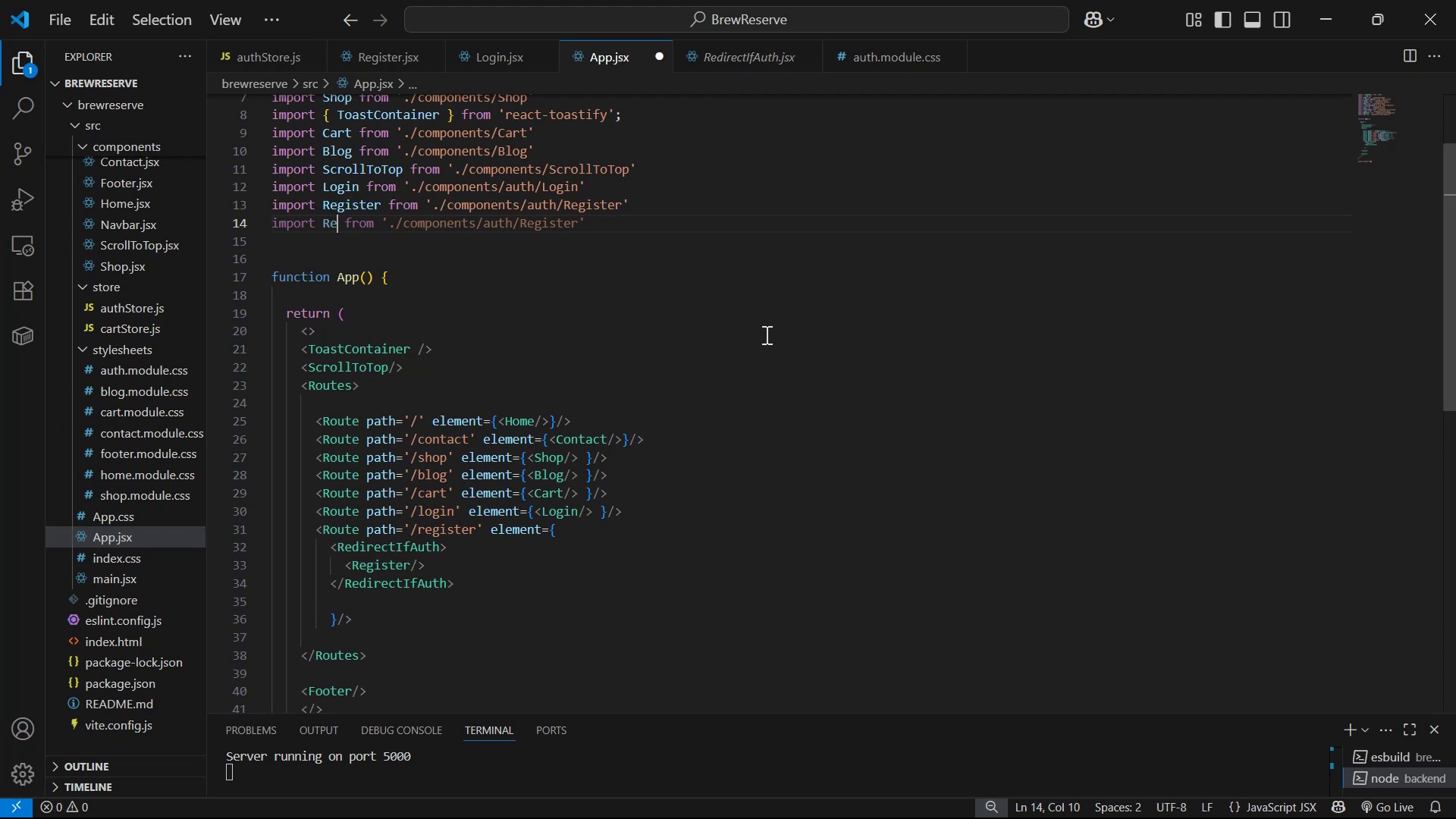 
key(Alt+Backspace)
 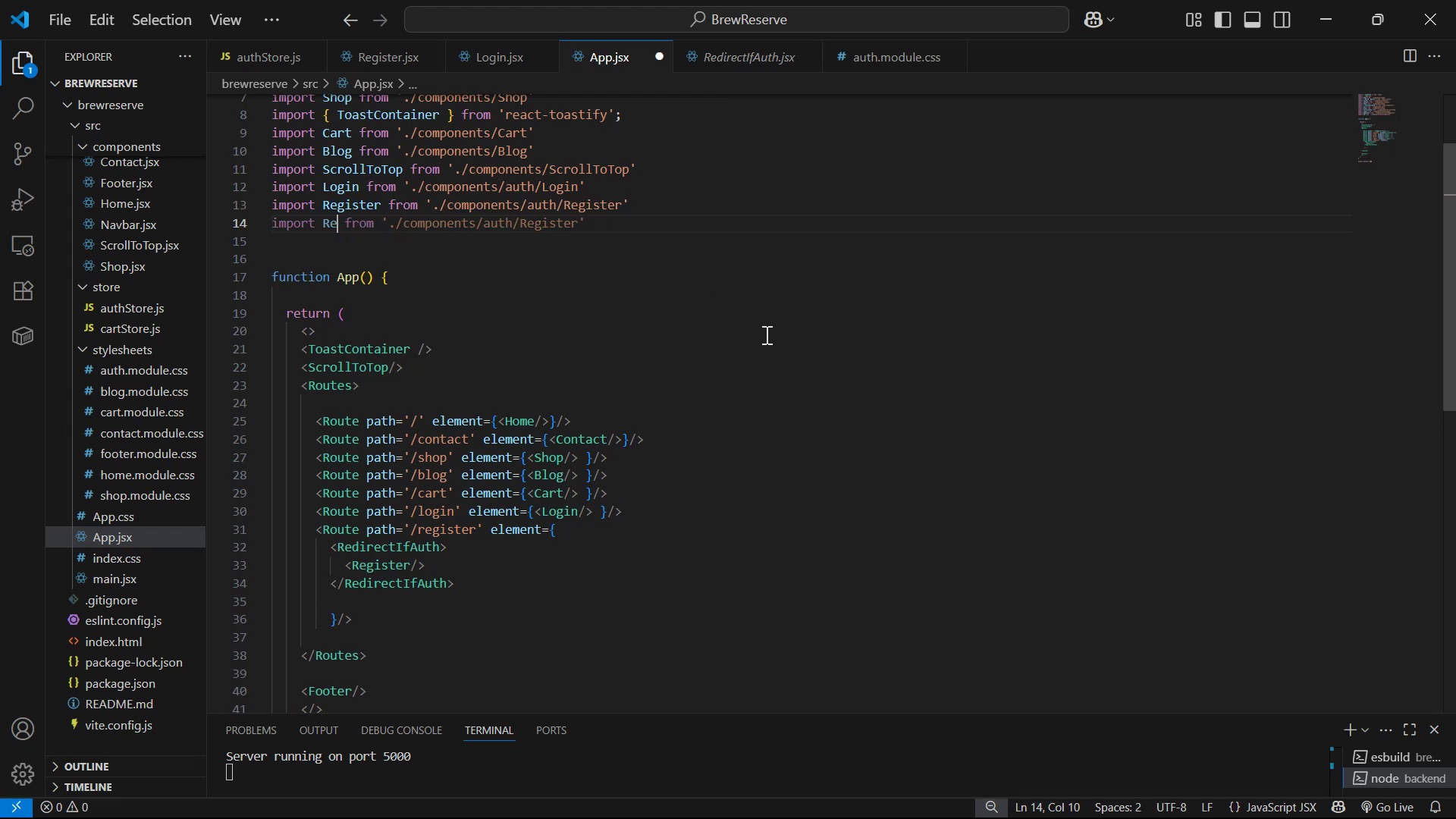 
key(Alt+Backspace)
 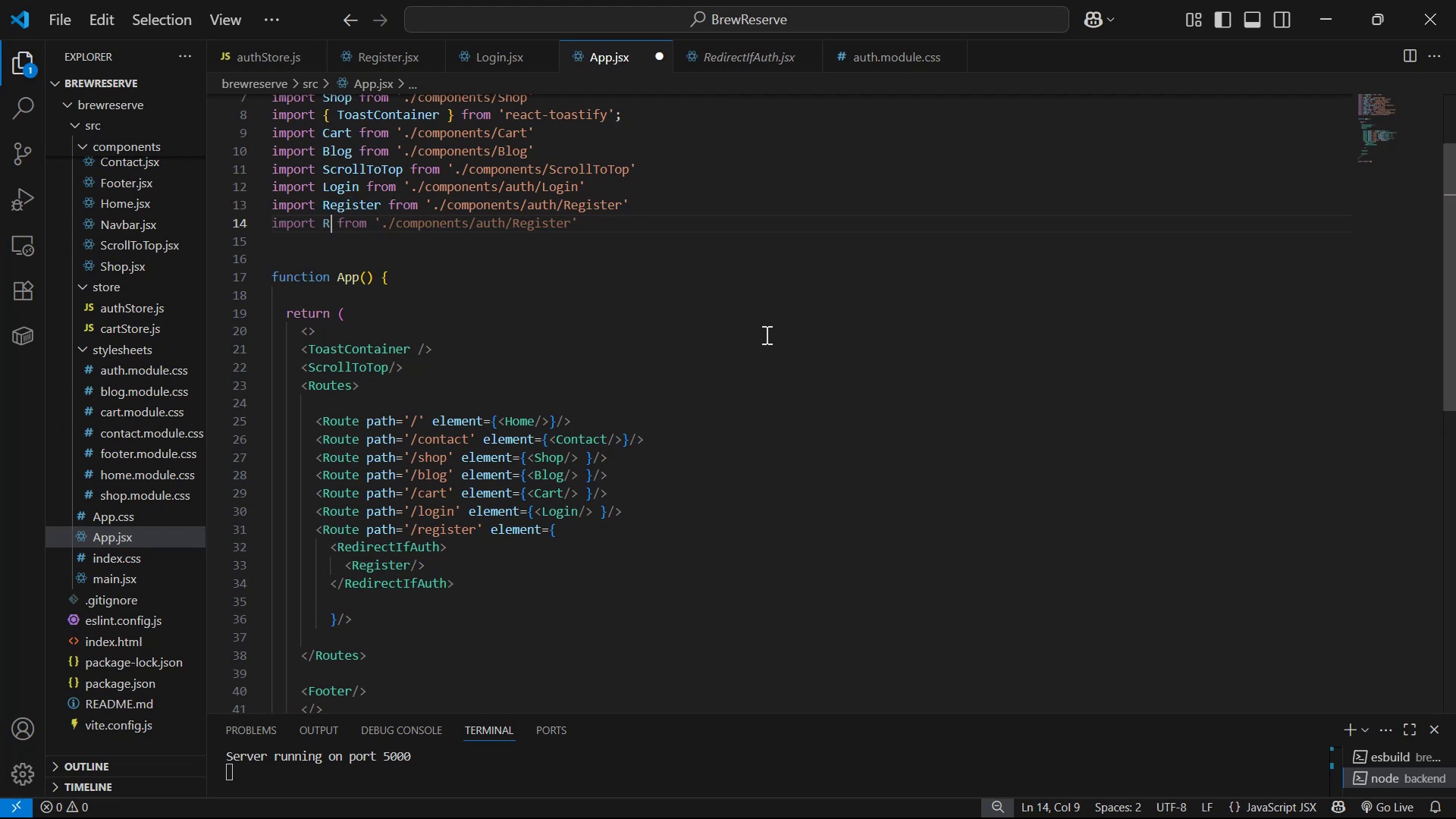 
key(Alt+Control+V)
 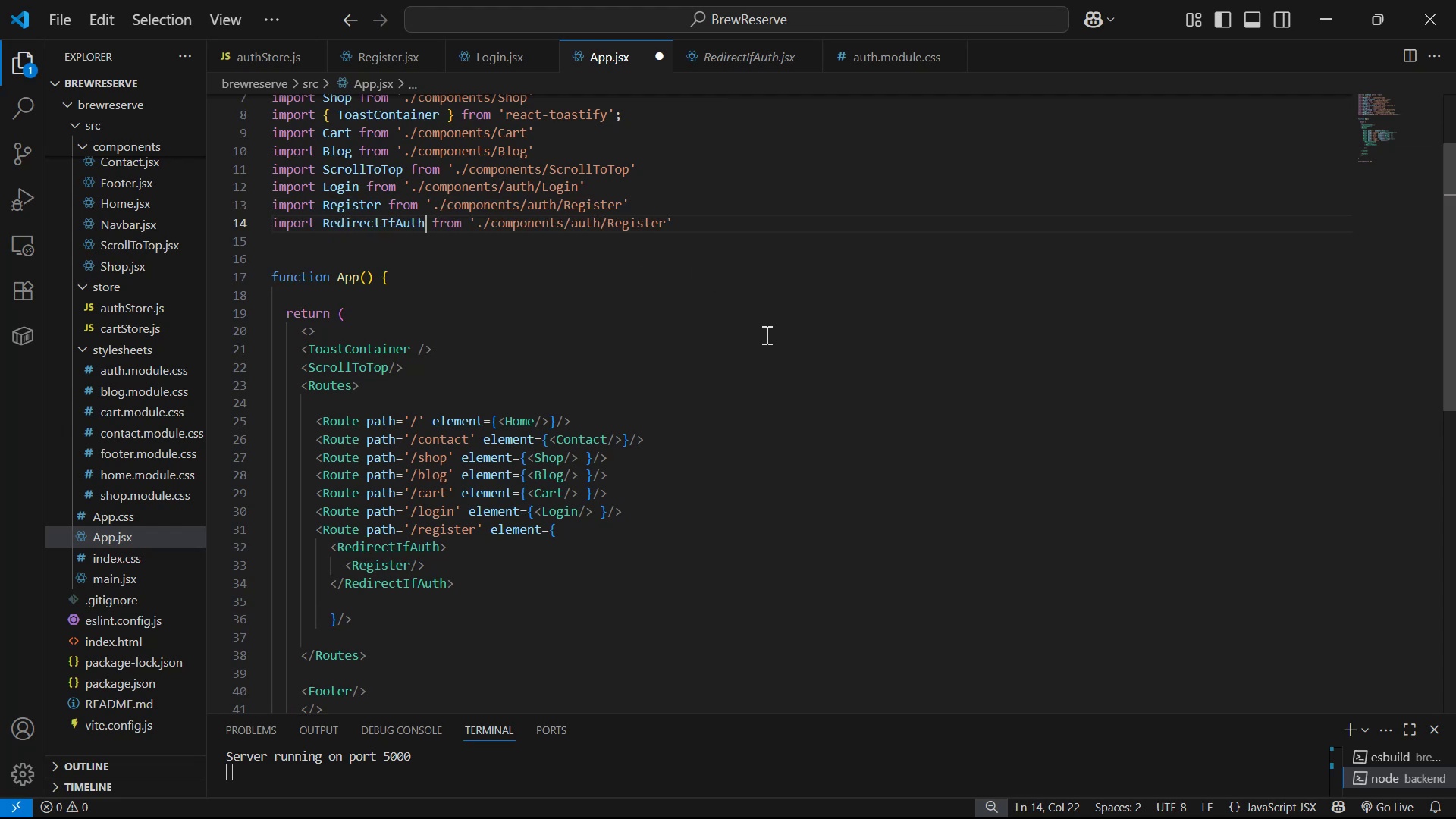 
hold_key(key=ArrowRight, duration=1.41)
 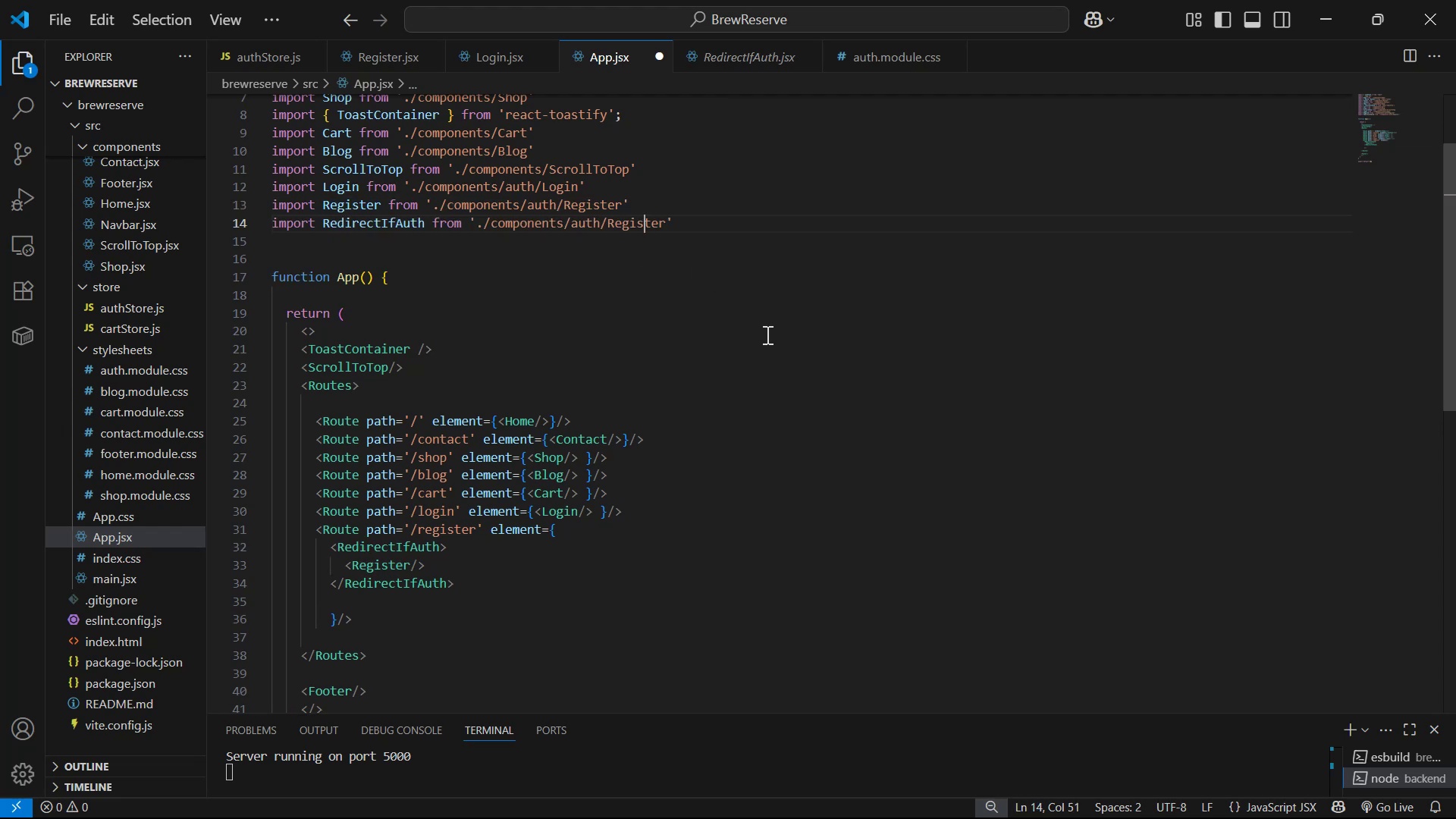 
key(Alt+ArrowRight)
 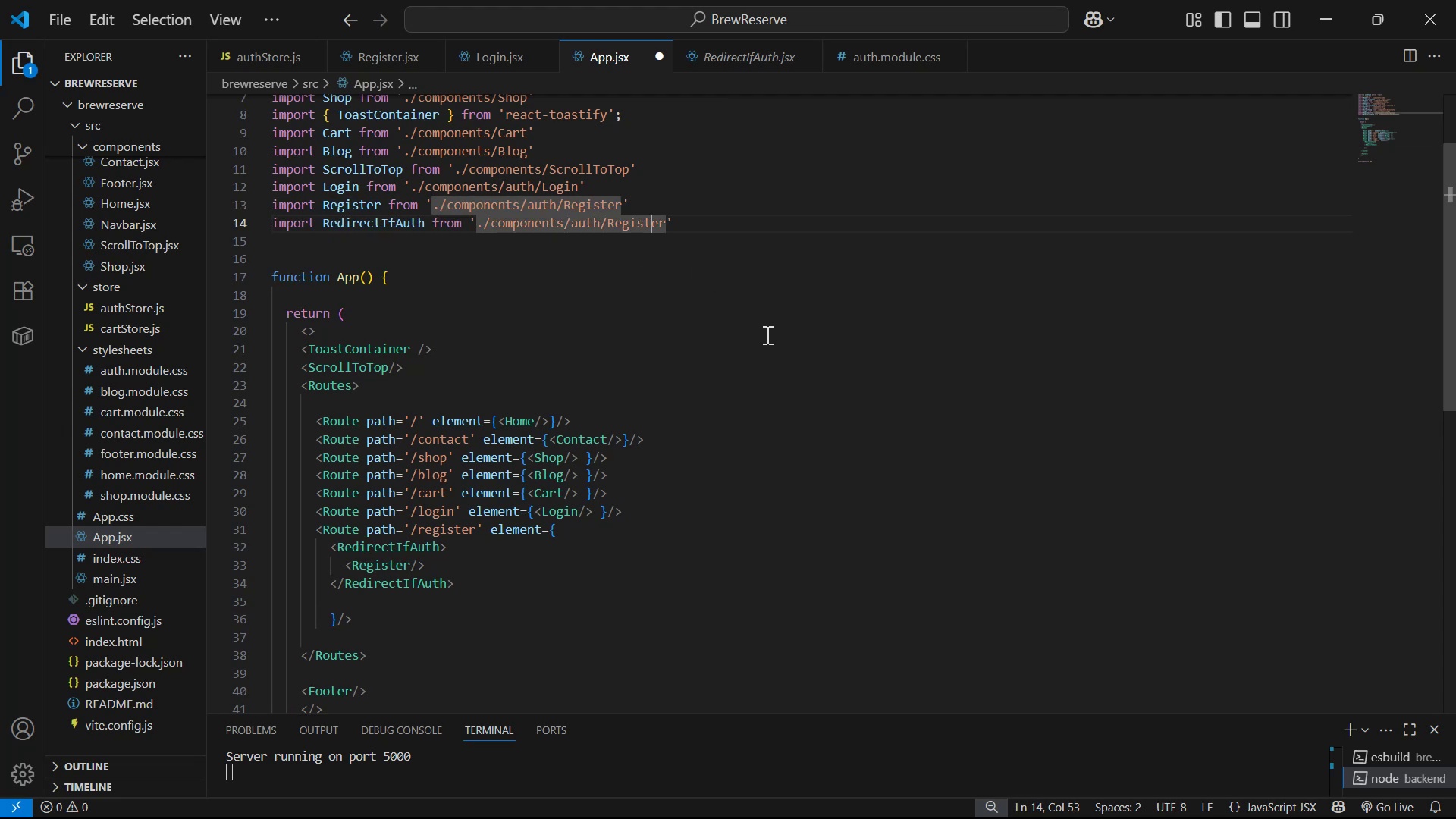 
key(Alt+ArrowRight)
 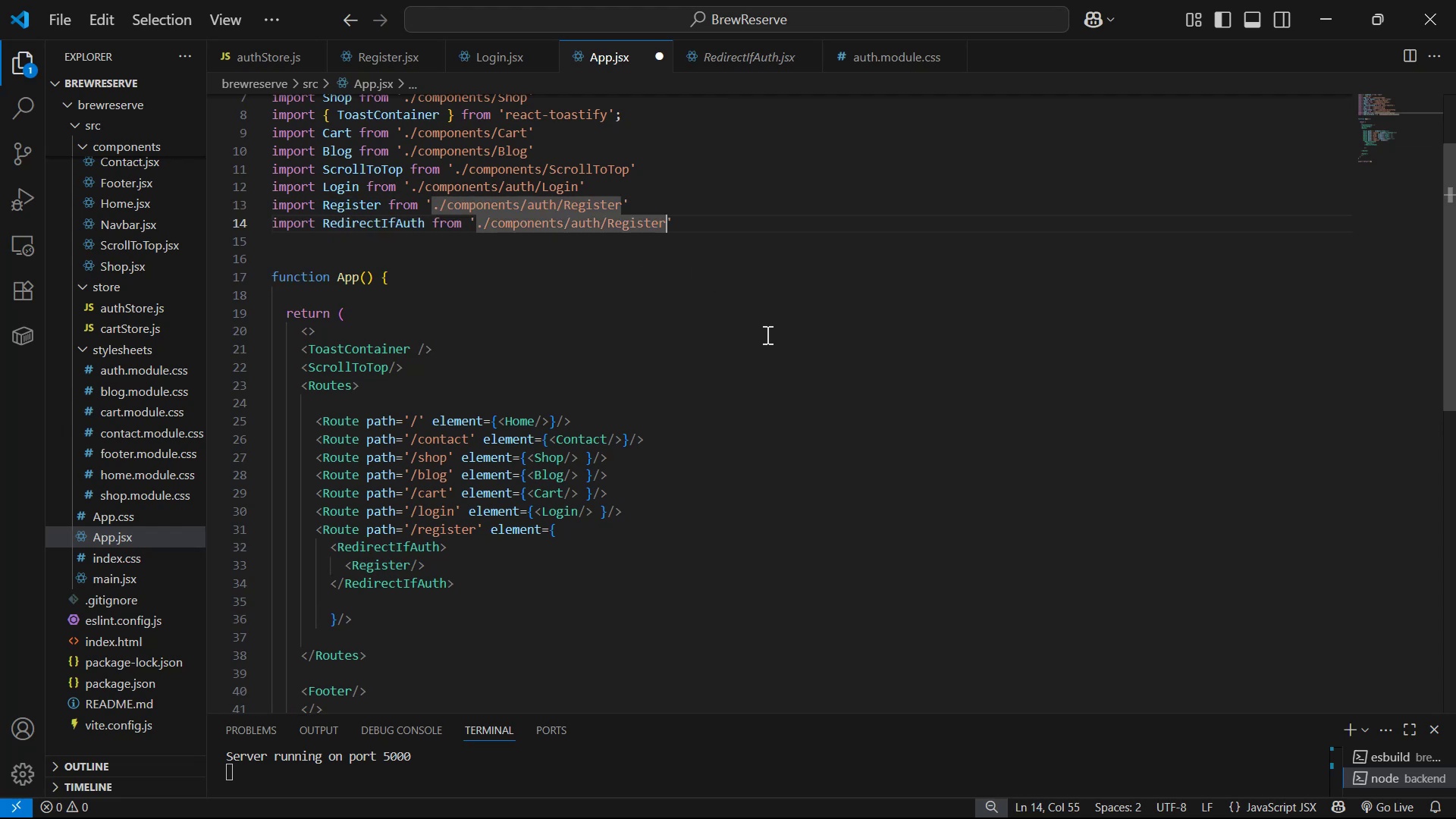 
hold_key(key=Backspace, duration=0.89)
 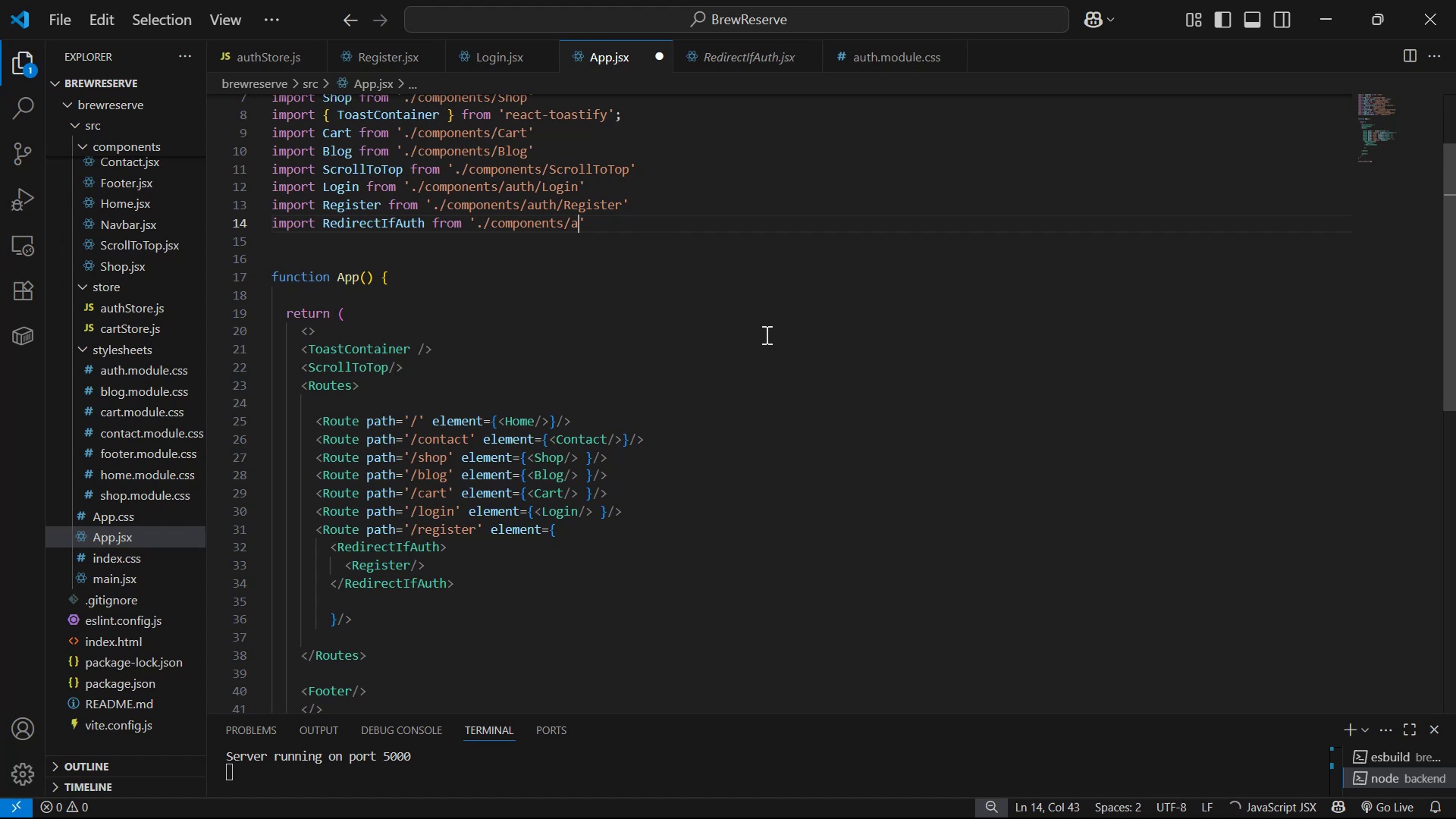 
key(Backspace)
type(ro)
 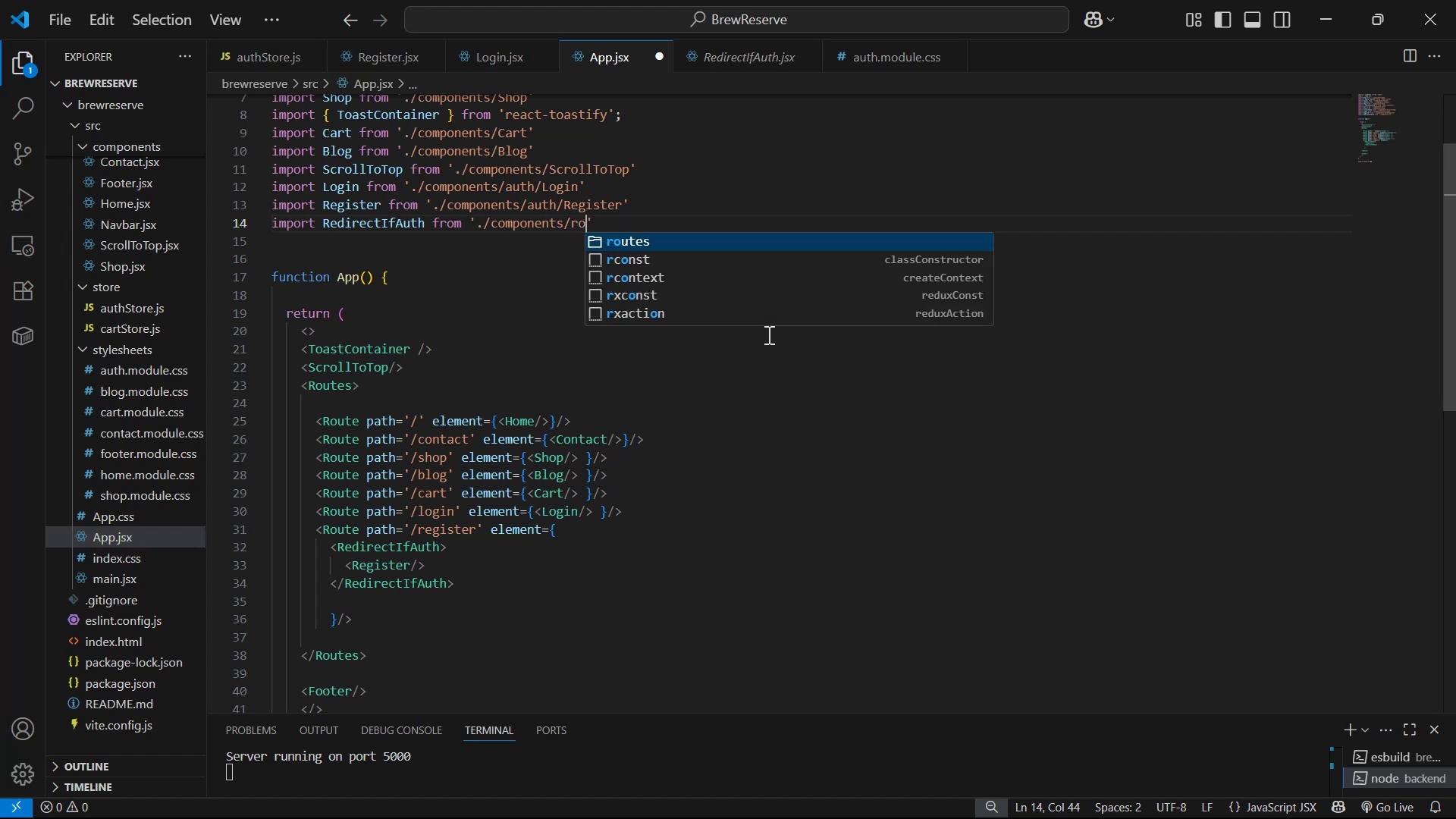 
key(Enter)
 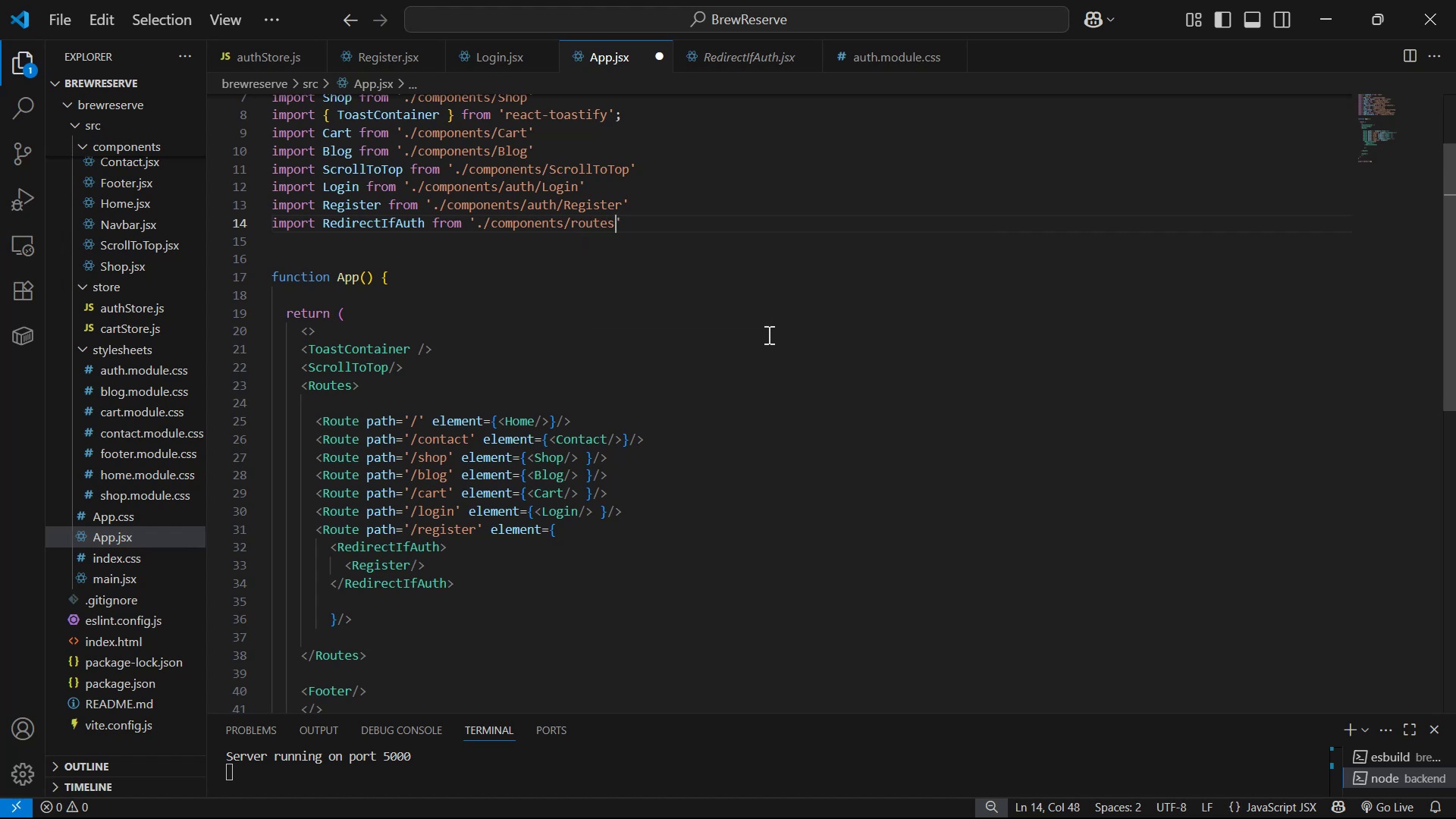 
key(Slash)
 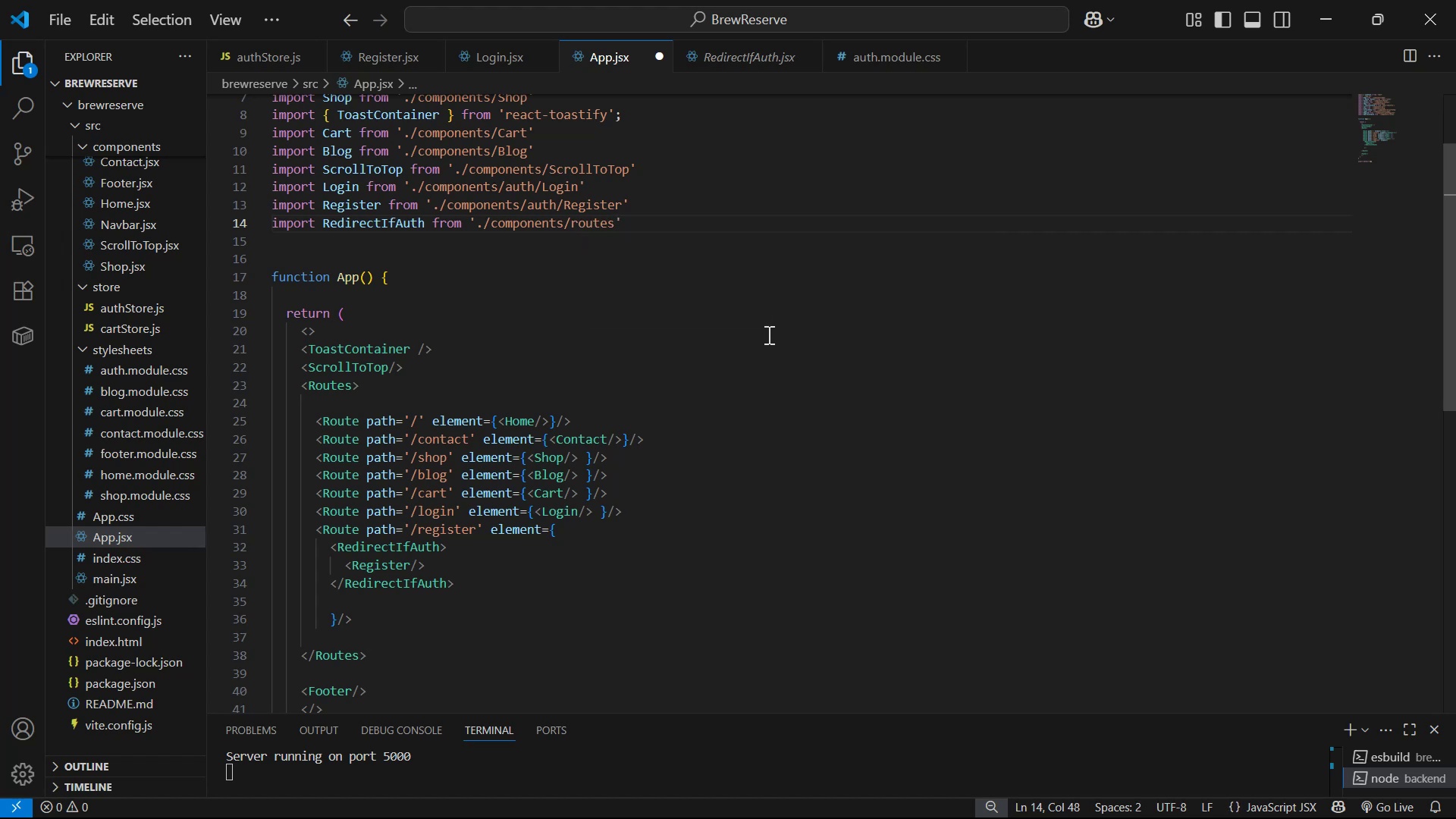 
key(Control+V)
 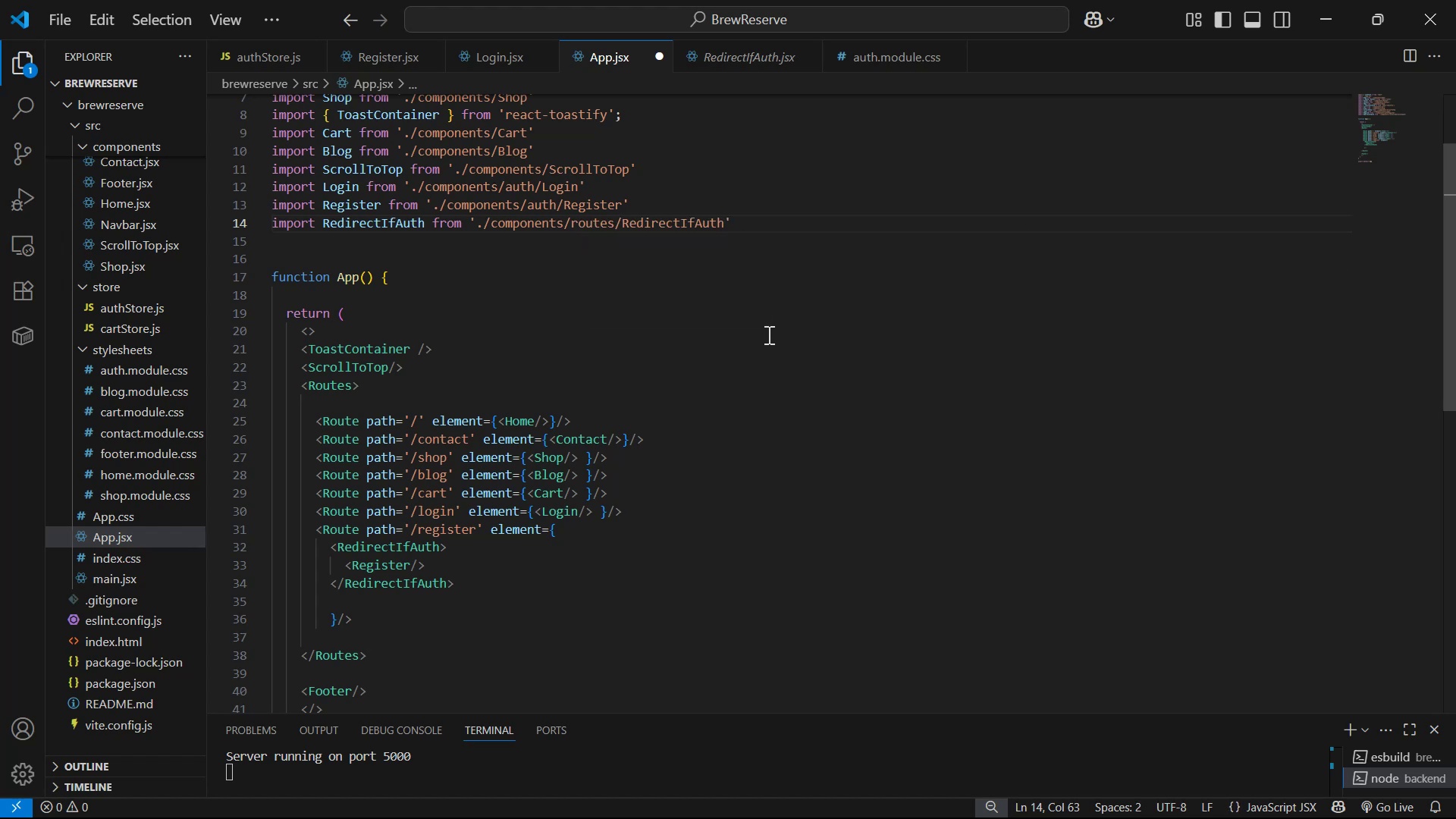 
key(Control+S)
 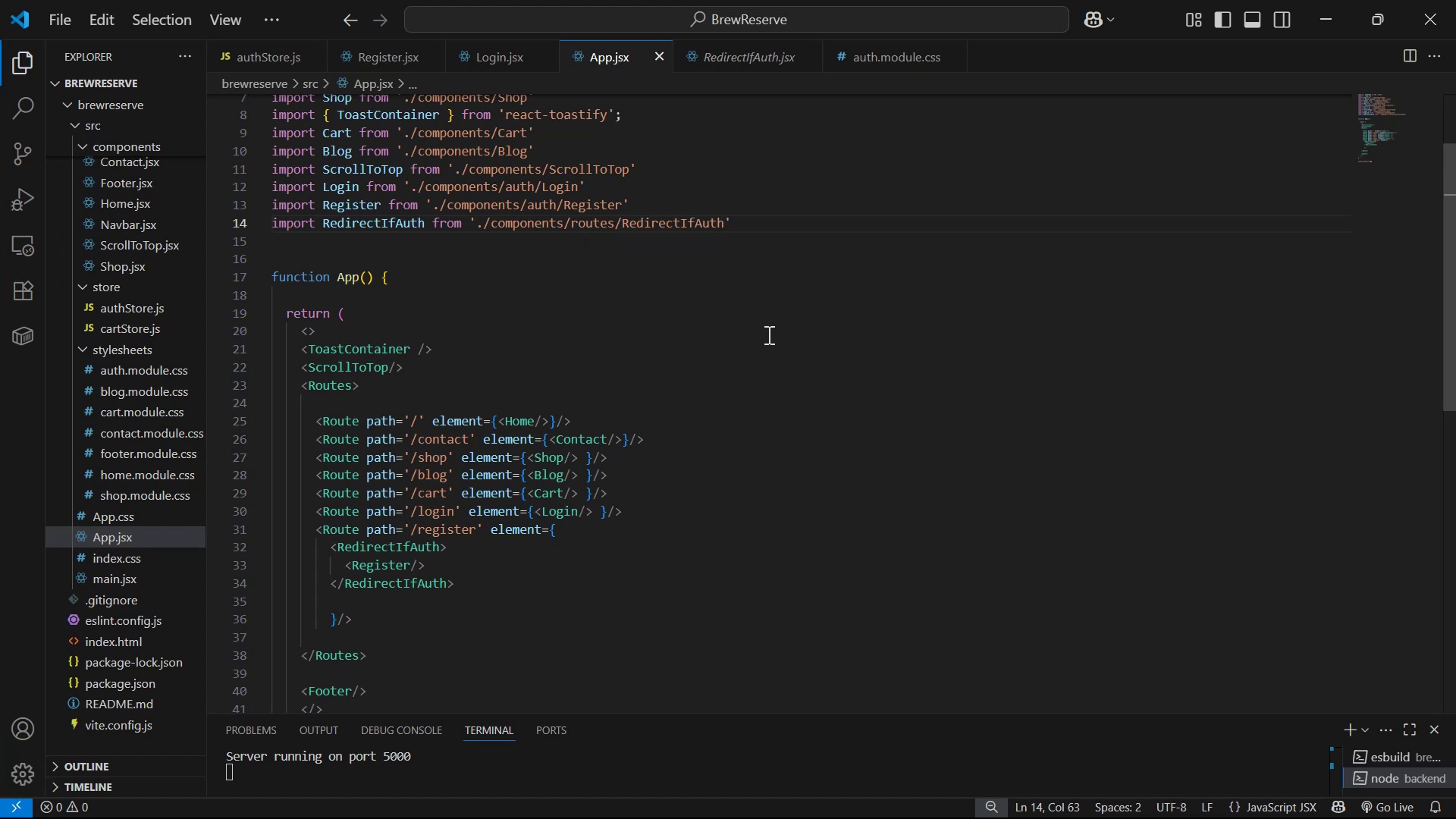 
key(Alt+AltLeft)
 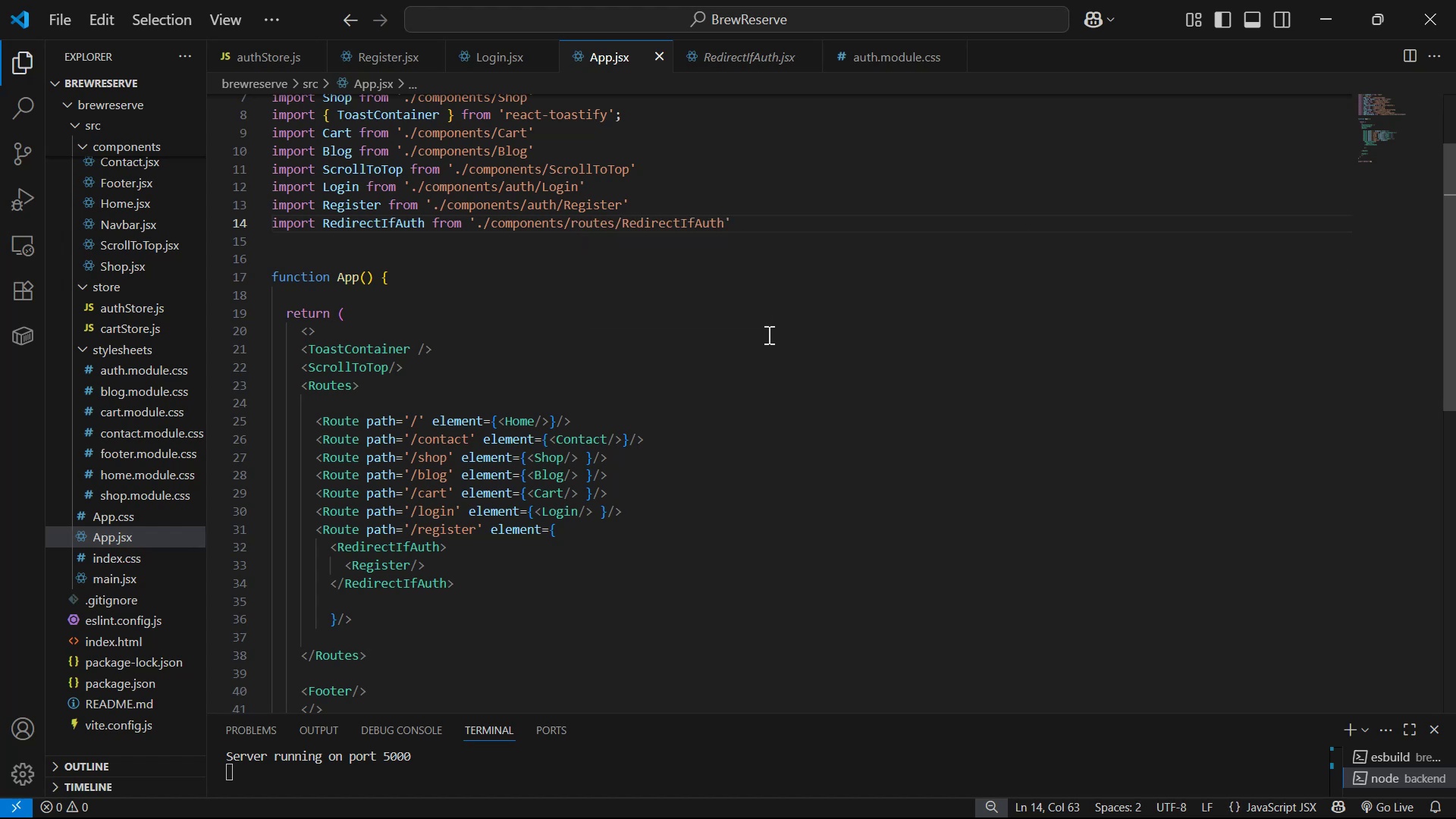 
key(Alt+Tab)
 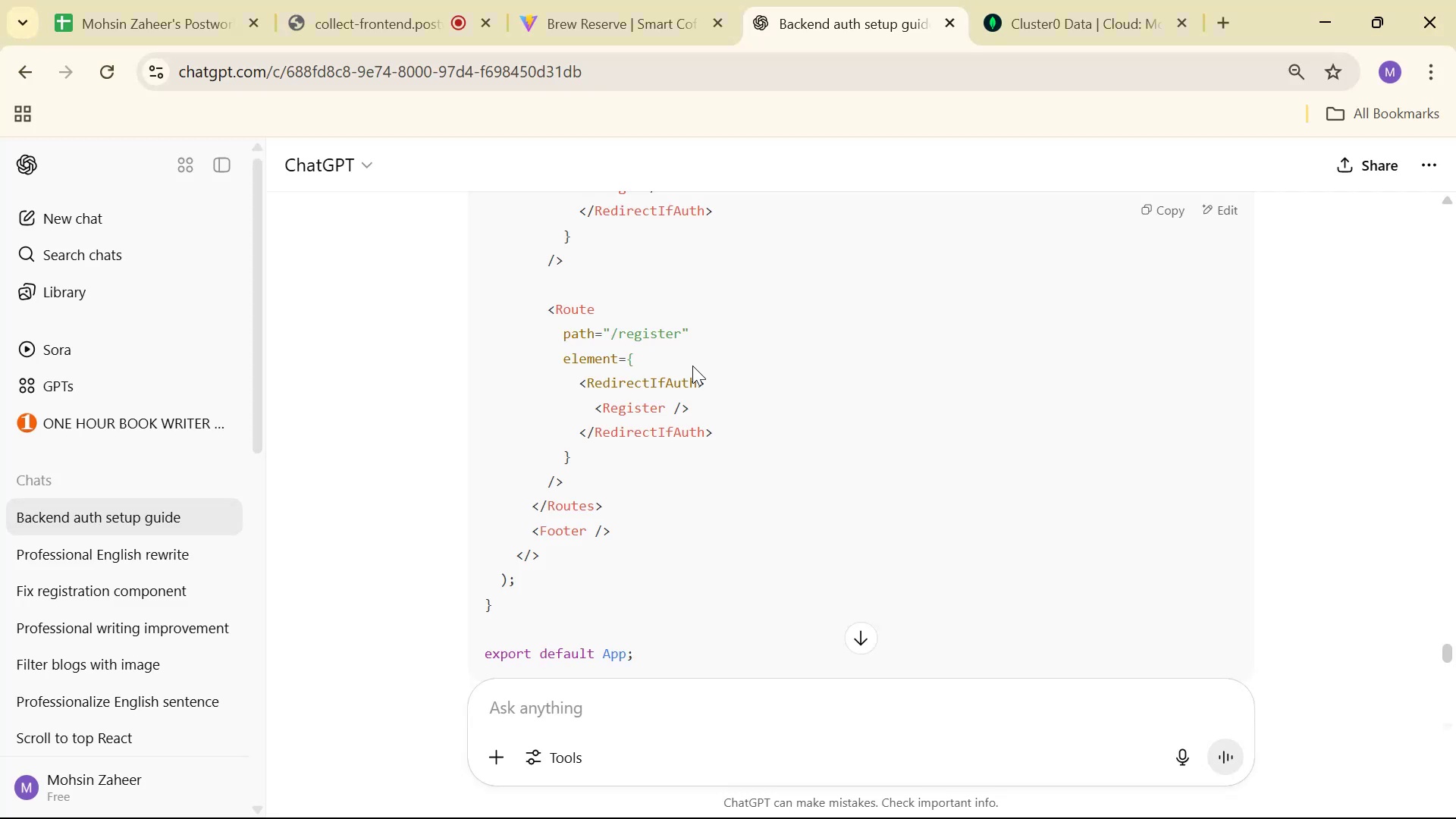 
scroll: coordinate [686, 365], scroll_direction: up, amount: 1.0
 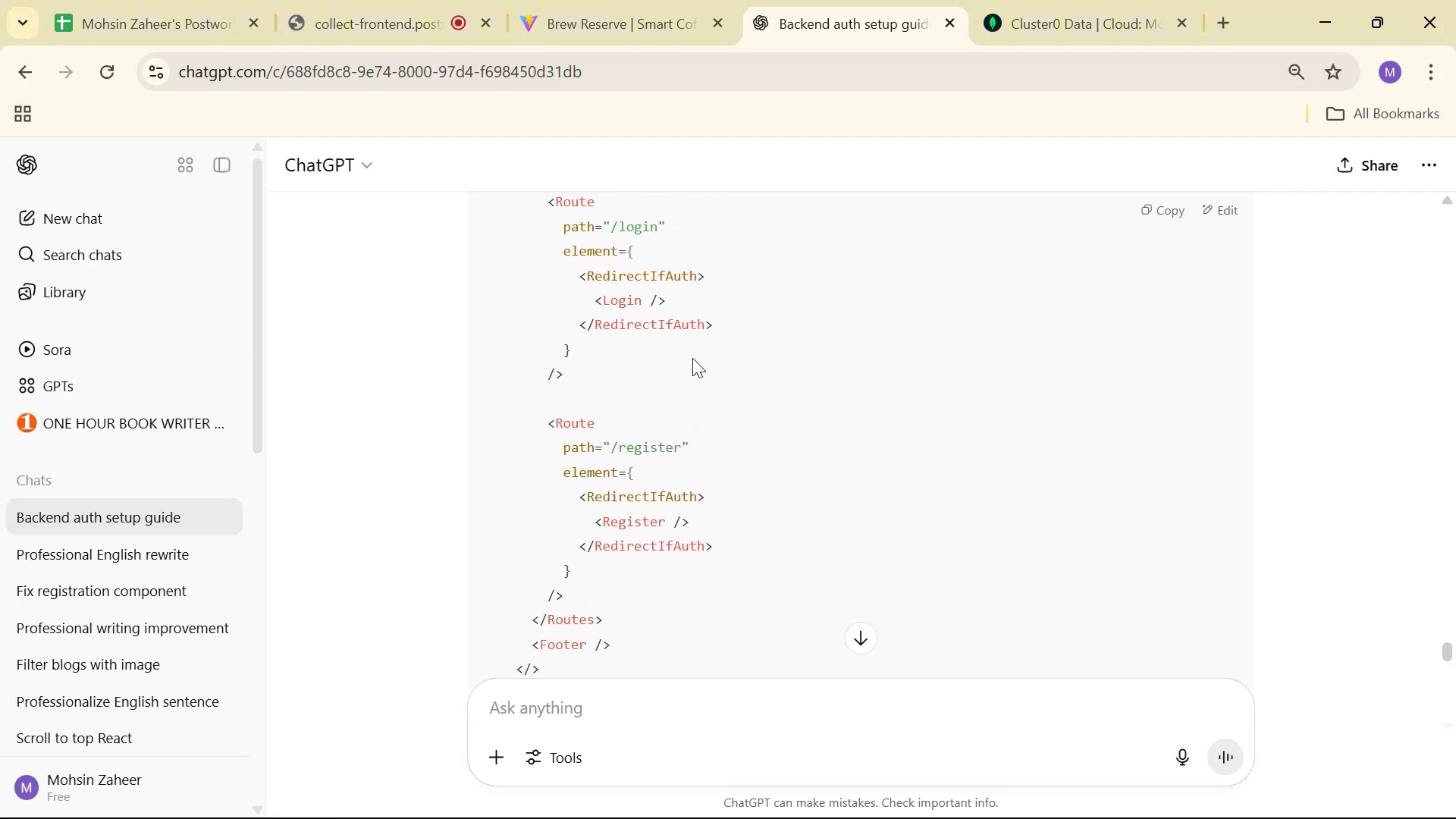 
left_click_drag(start_coordinate=[736, 326], to_coordinate=[574, 270])
 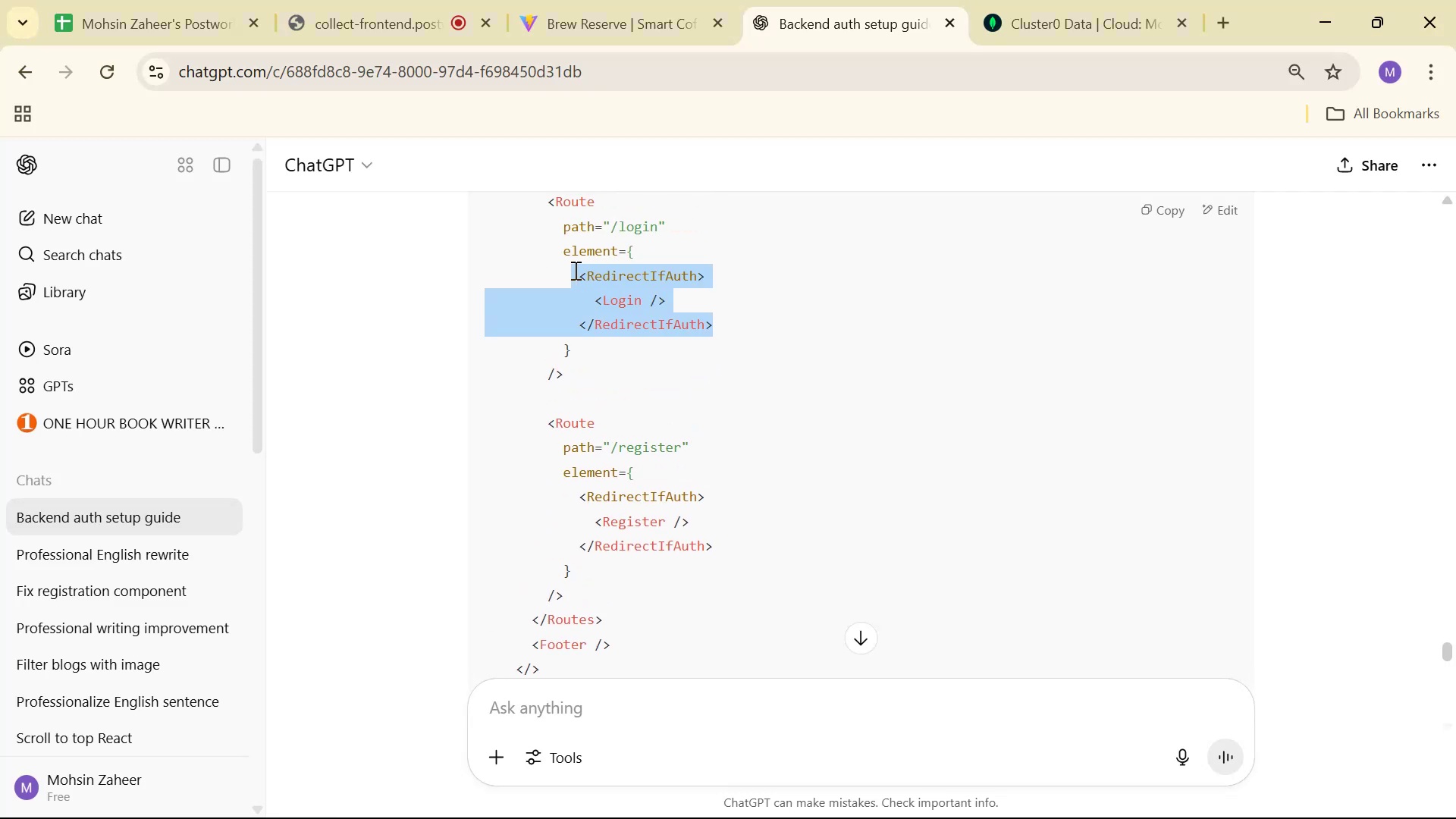 
key(Control+C)
 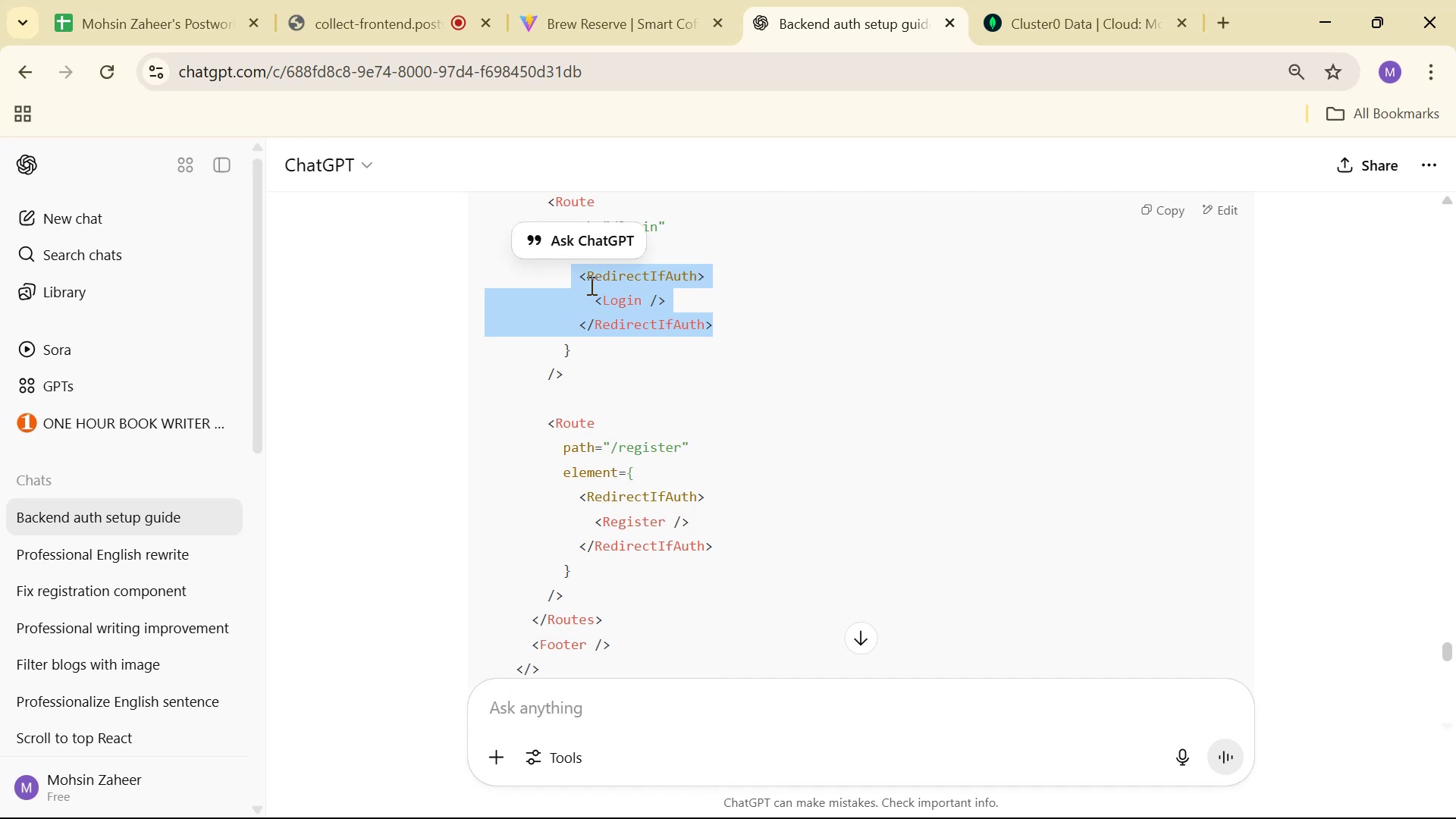 
key(Alt+AltLeft)
 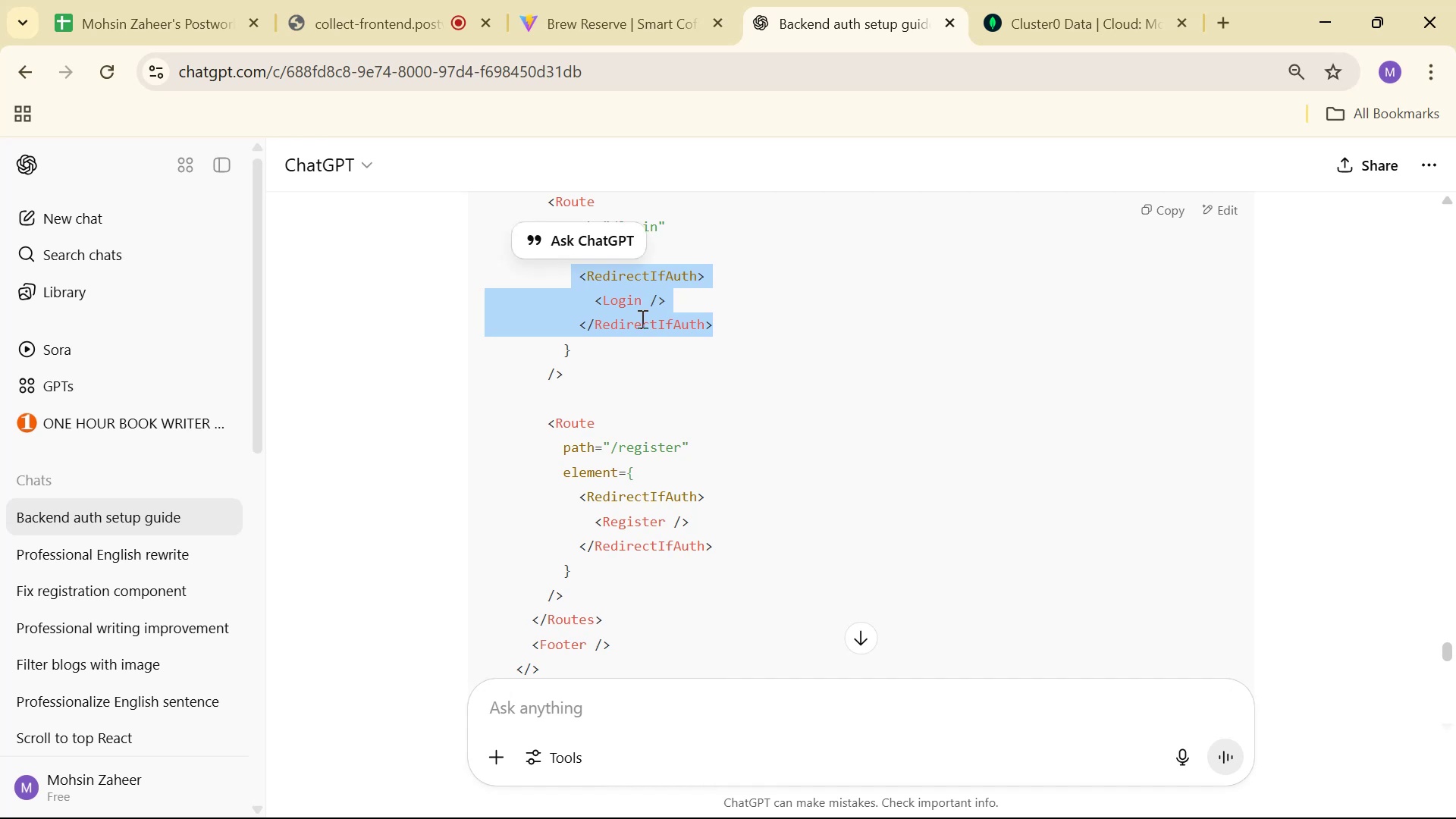 
key(Alt+Tab)
 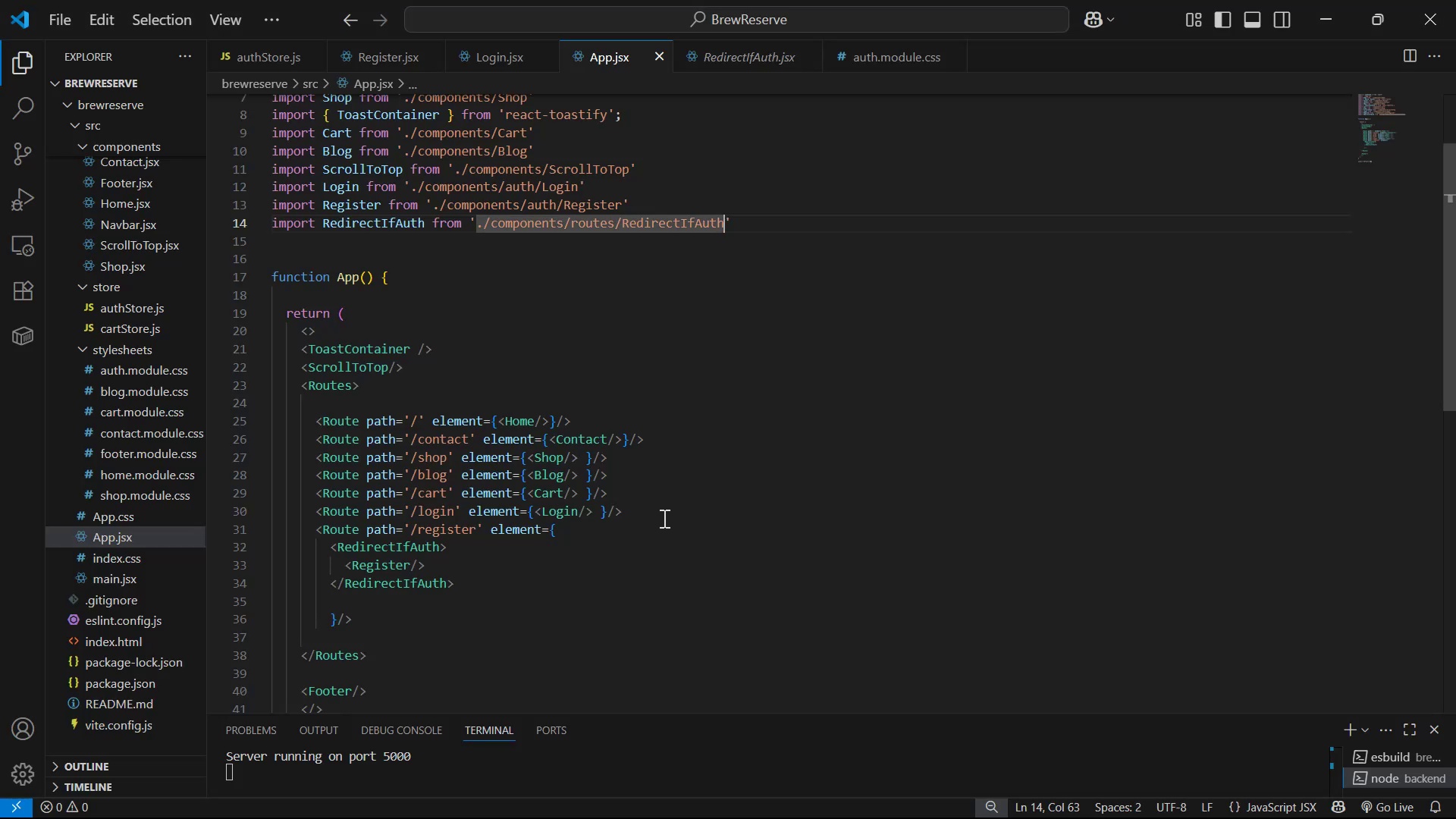 
left_click_drag(start_coordinate=[597, 511], to_coordinate=[535, 508])
 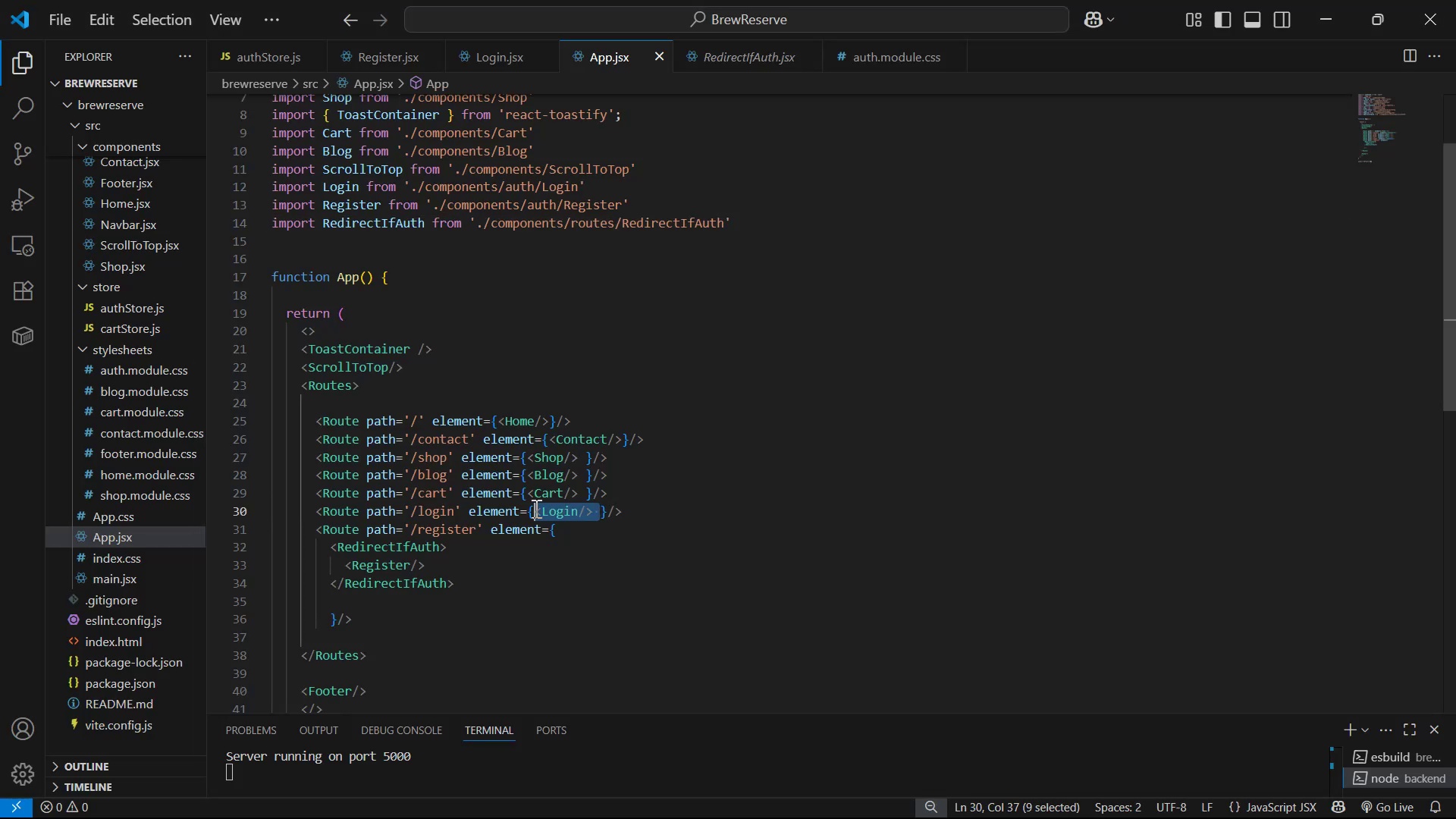 
key(Control+ControlLeft)
 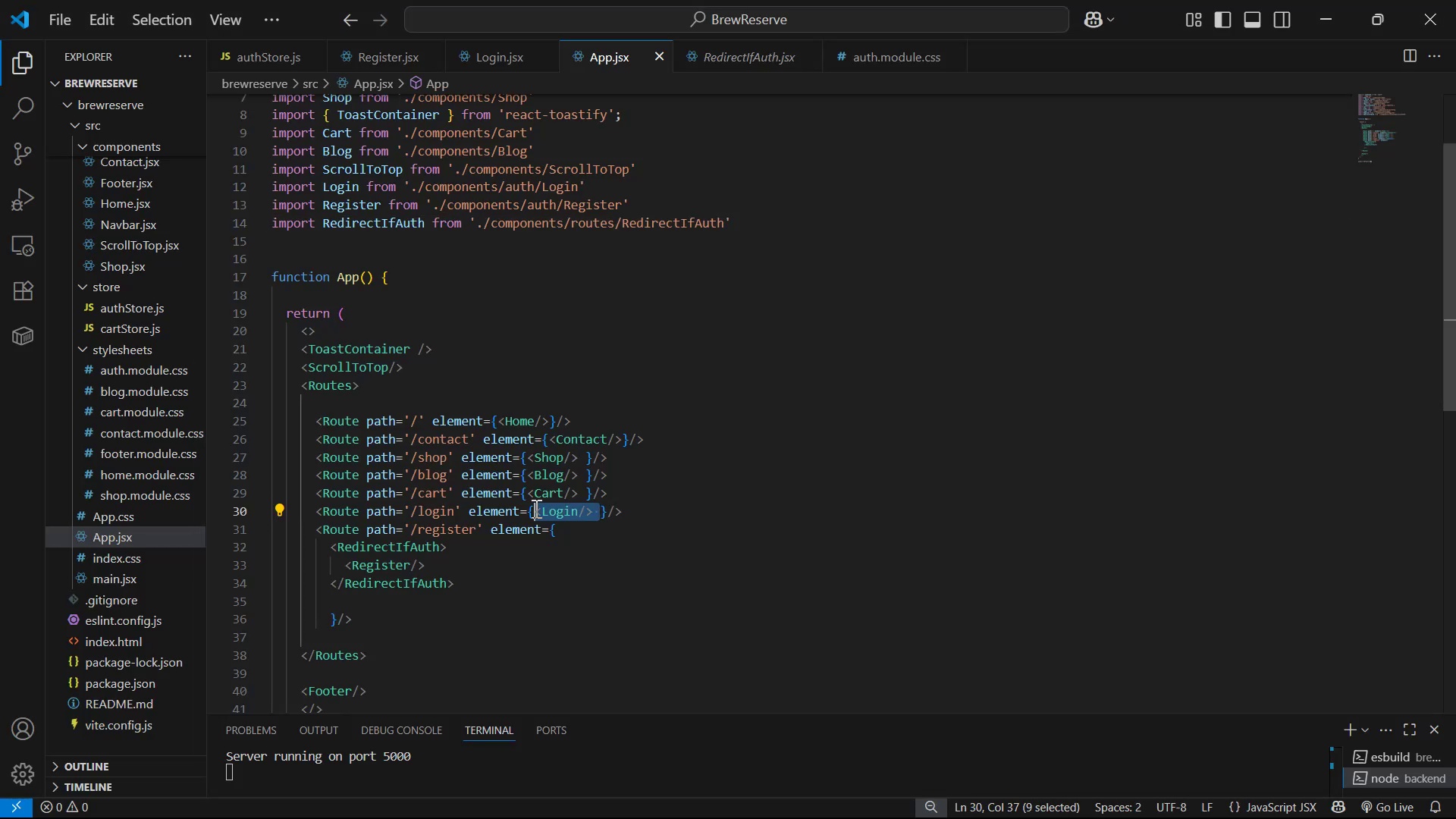 
key(Control+V)
 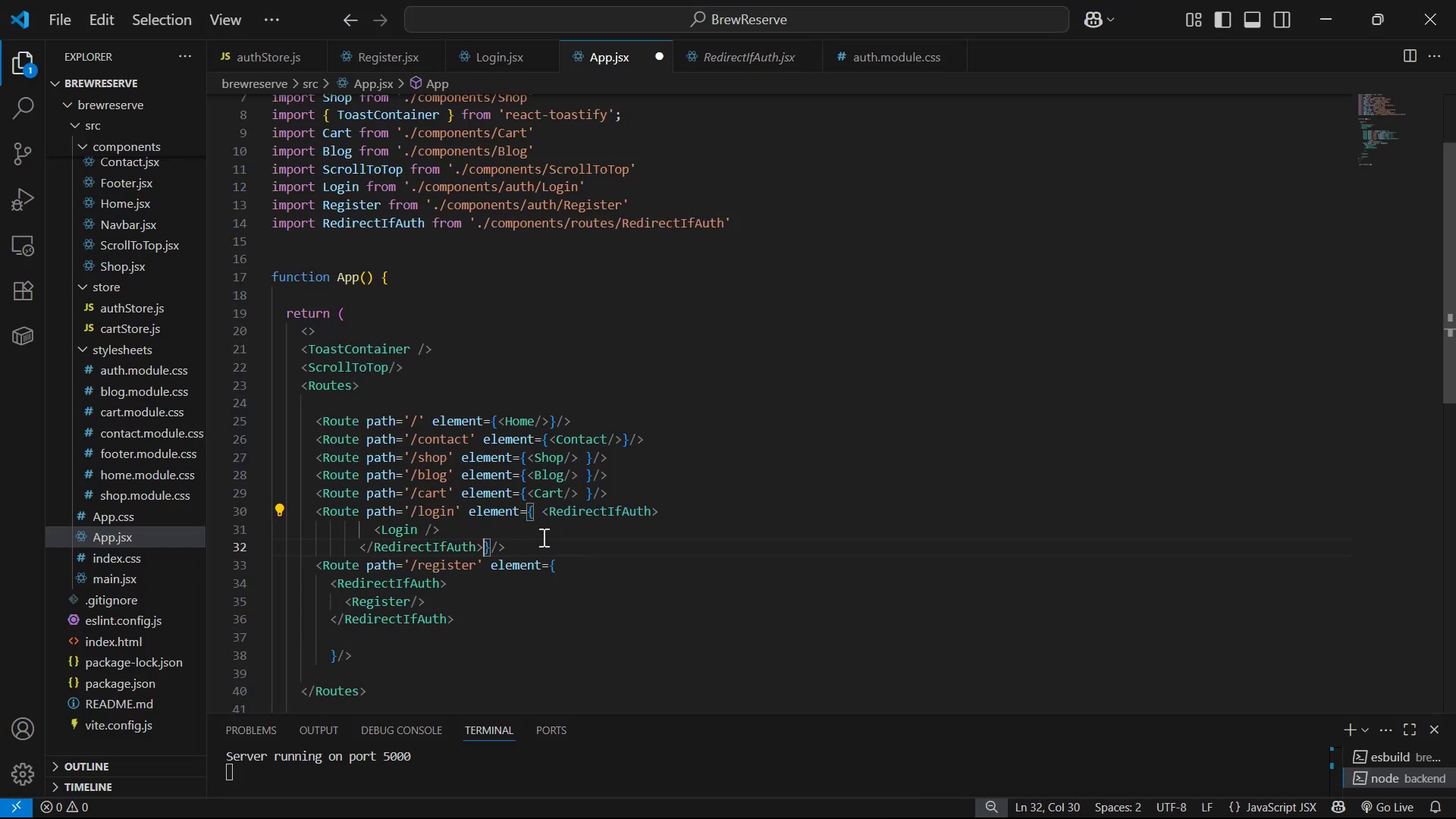 
key(Control+S)
 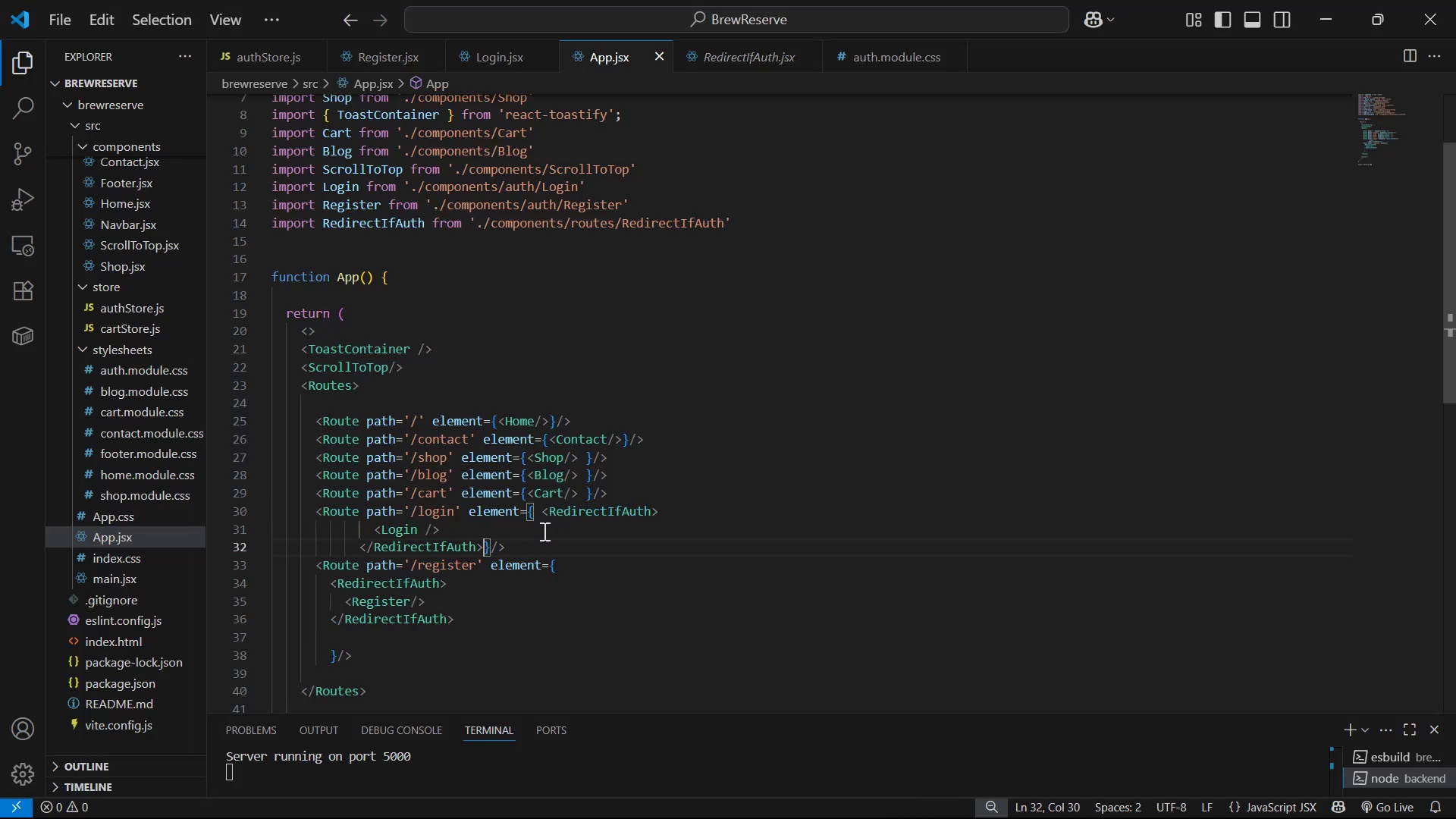 
left_click([541, 513])
 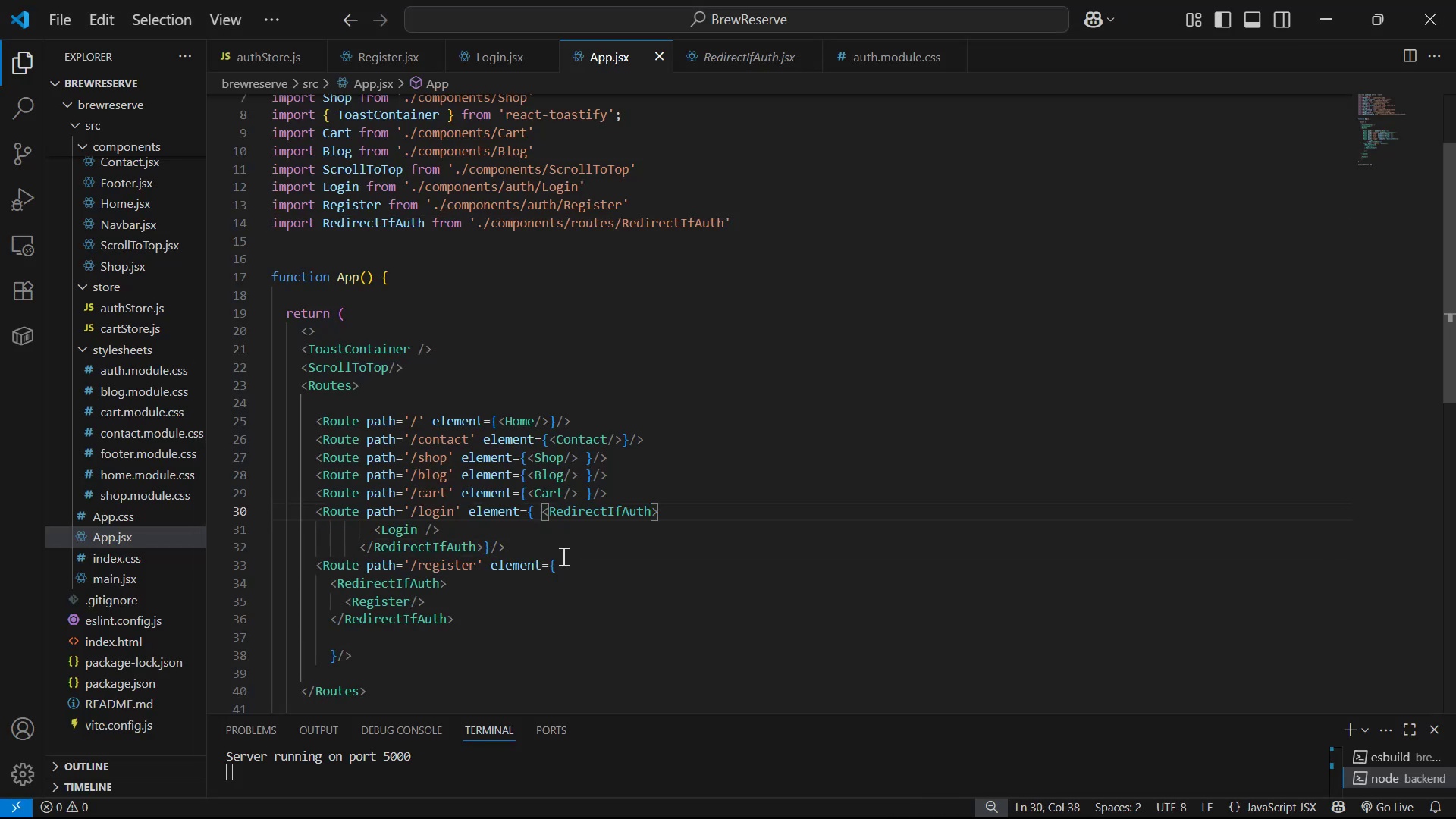 
key(Enter)
 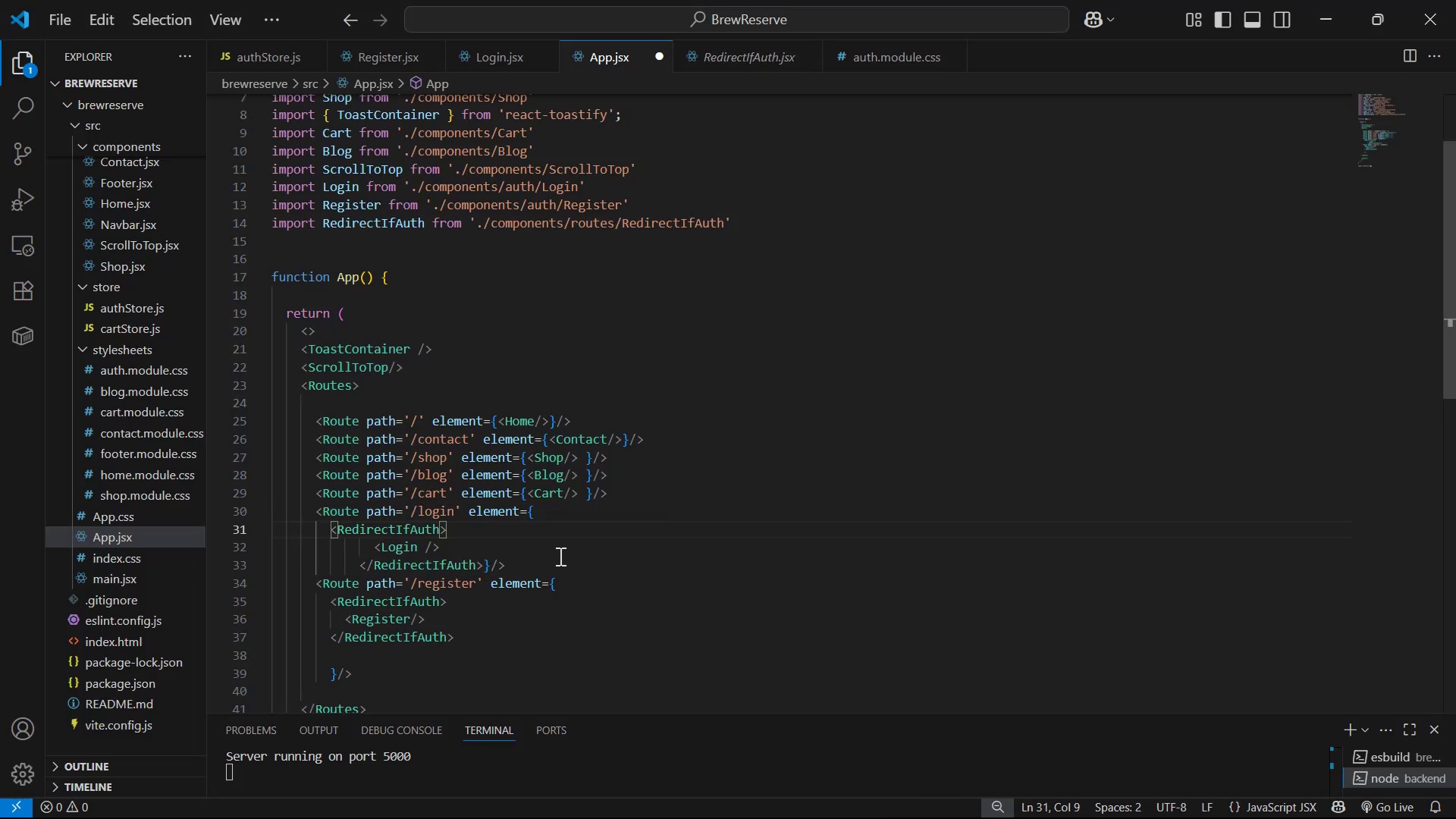 
key(ArrowRight)
 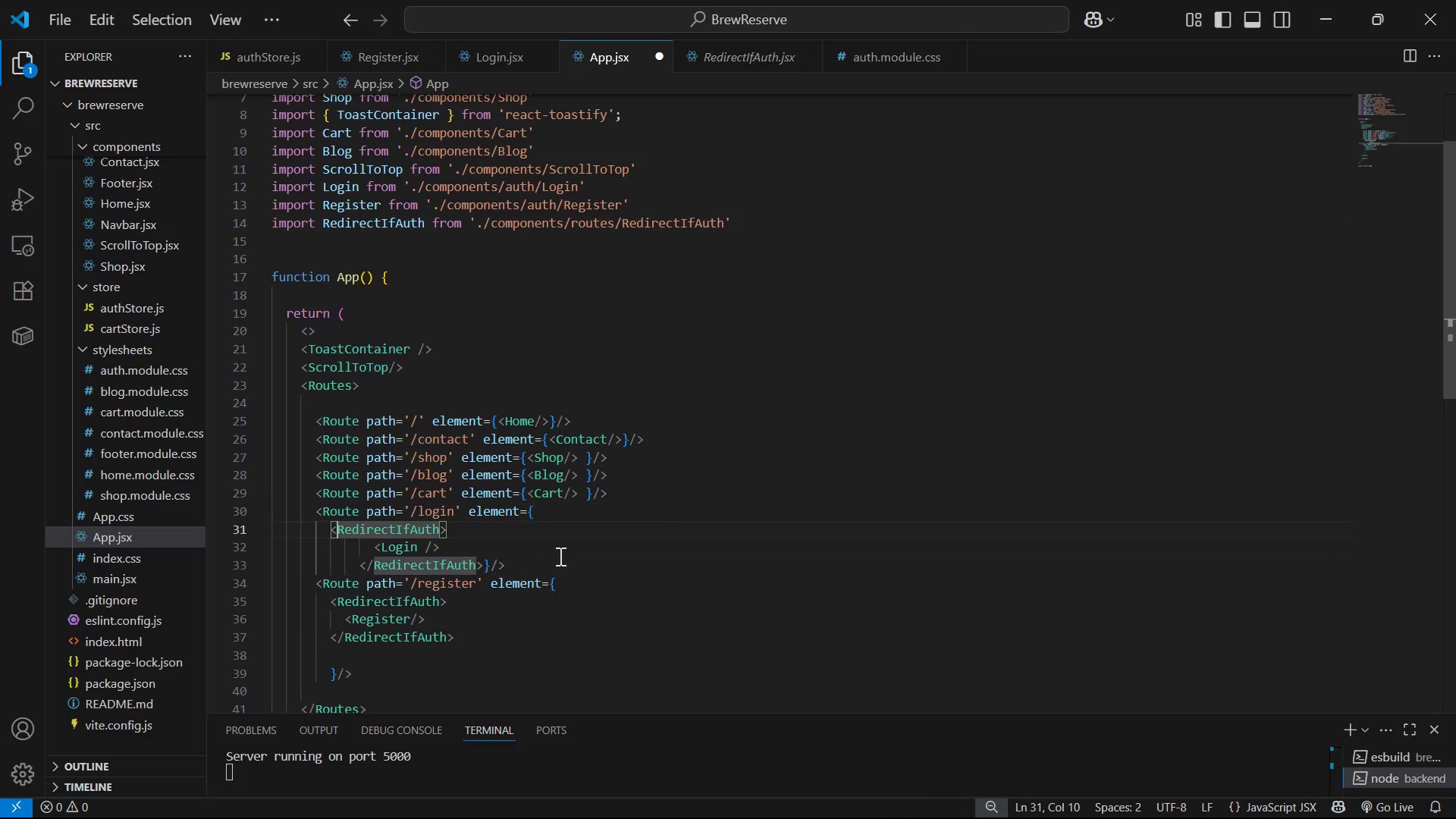 
hold_key(key=ArrowDown, duration=0.59)
 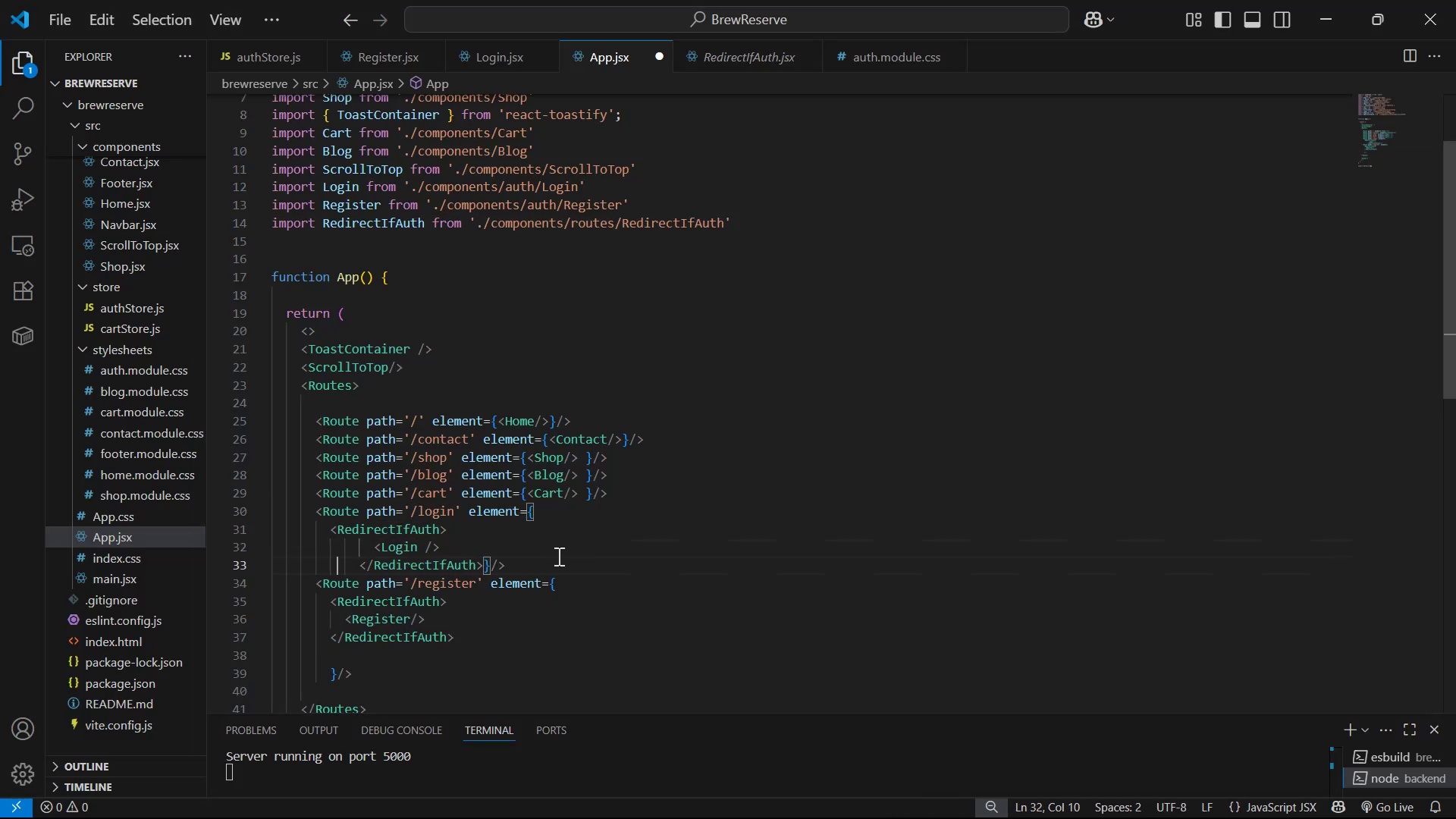 
hold_key(key=ArrowRight, duration=1.1)
 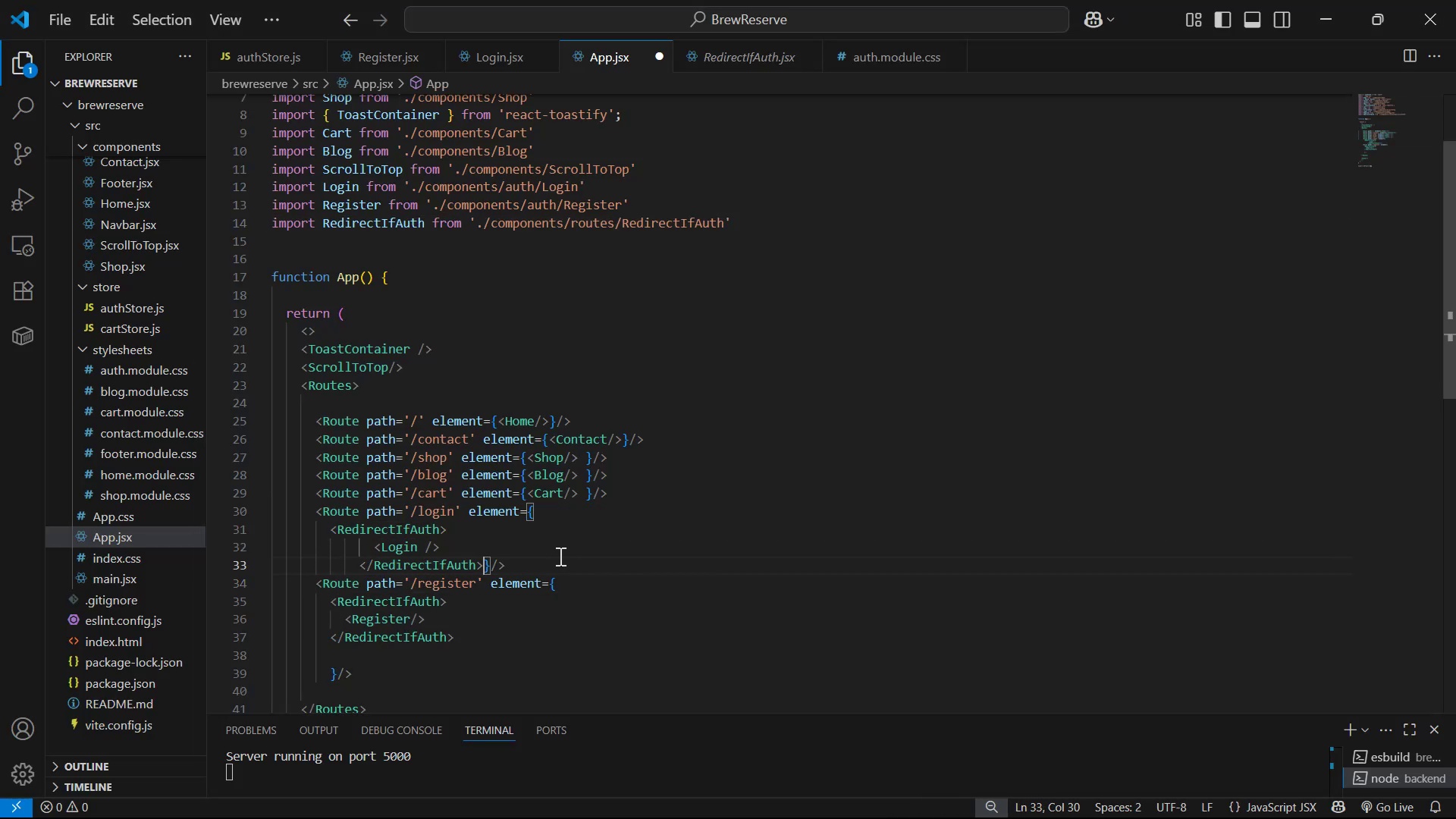 
key(ArrowUp)
 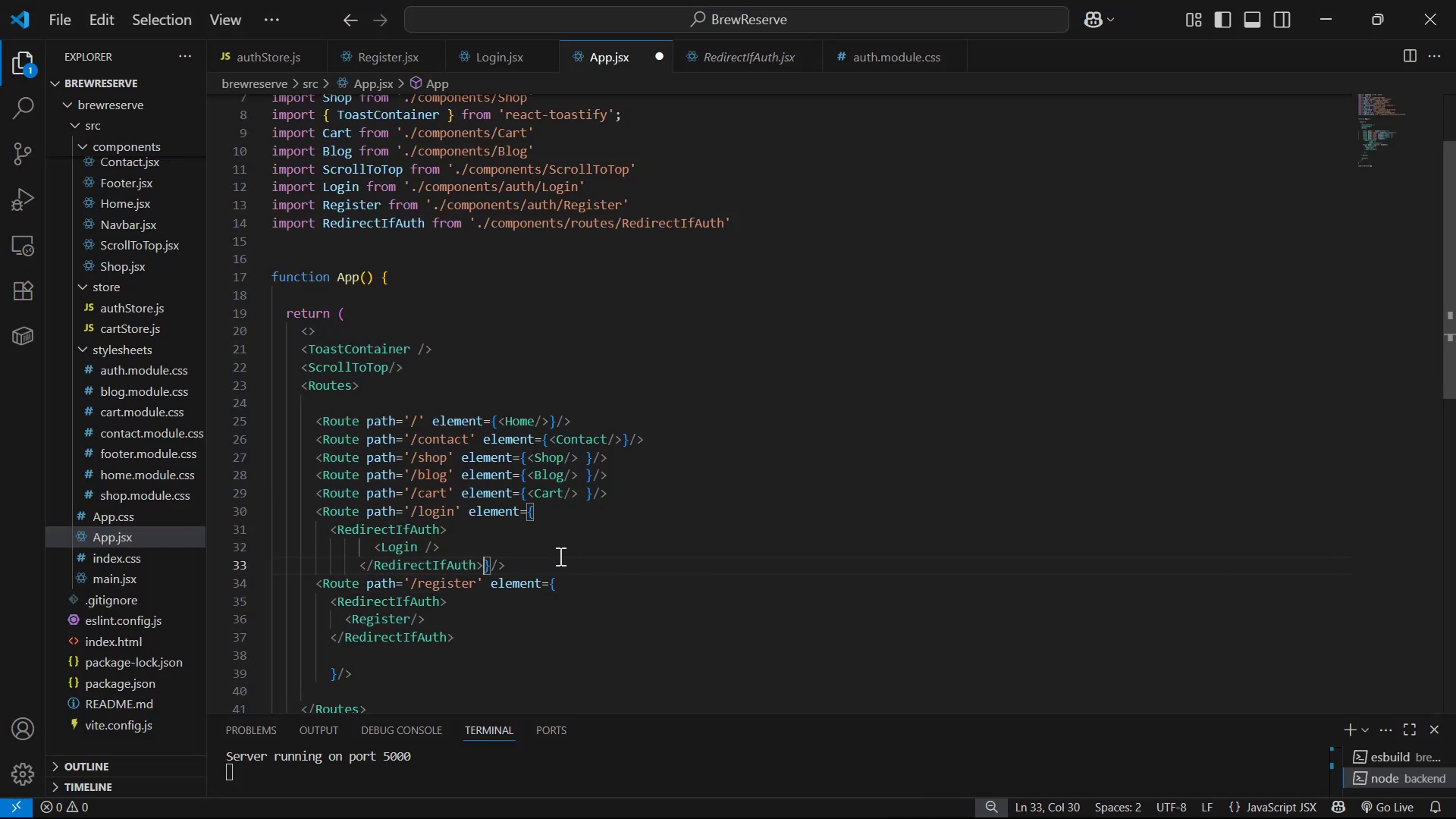 
key(ArrowRight)
 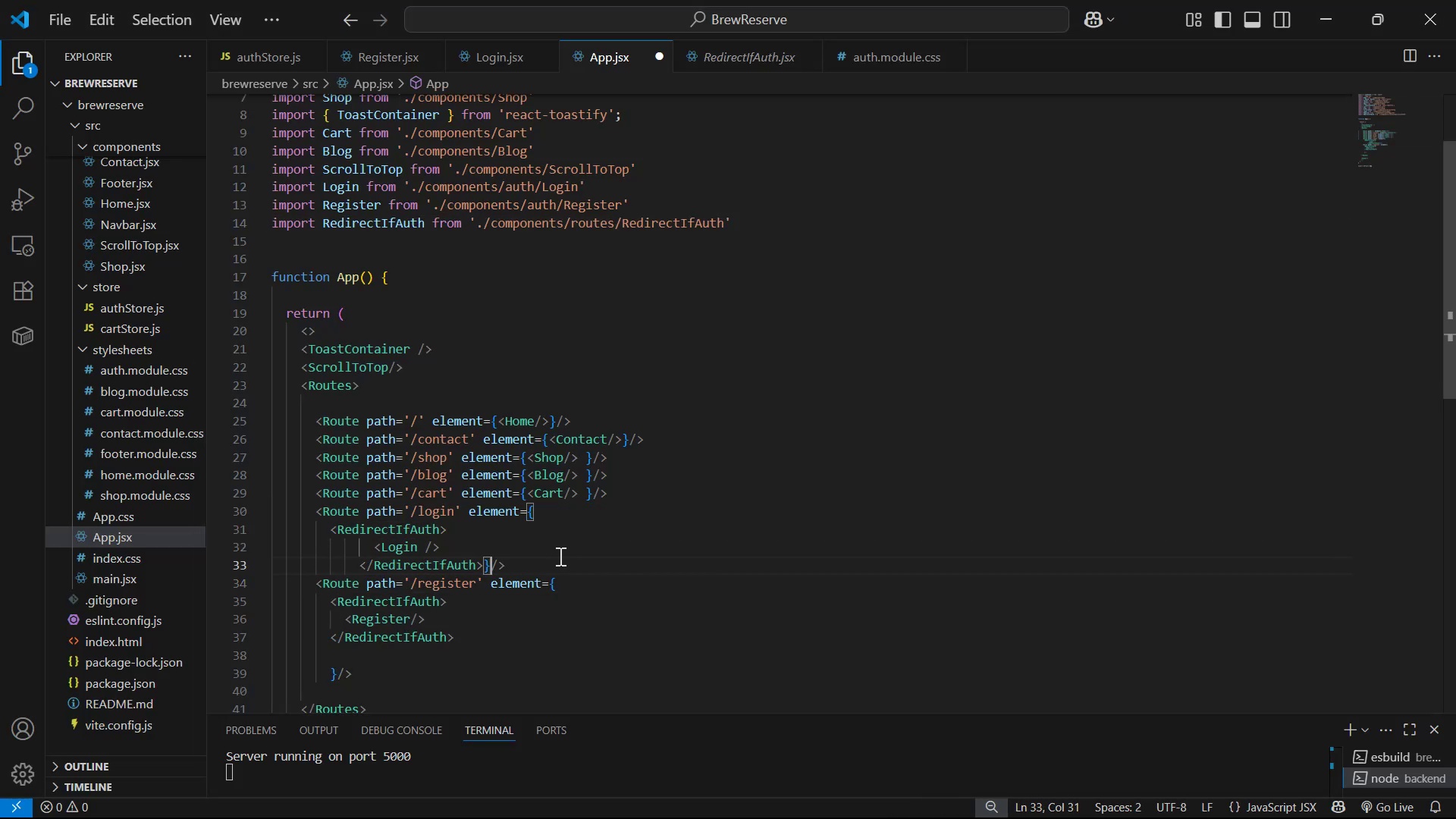 
key(Enter)
 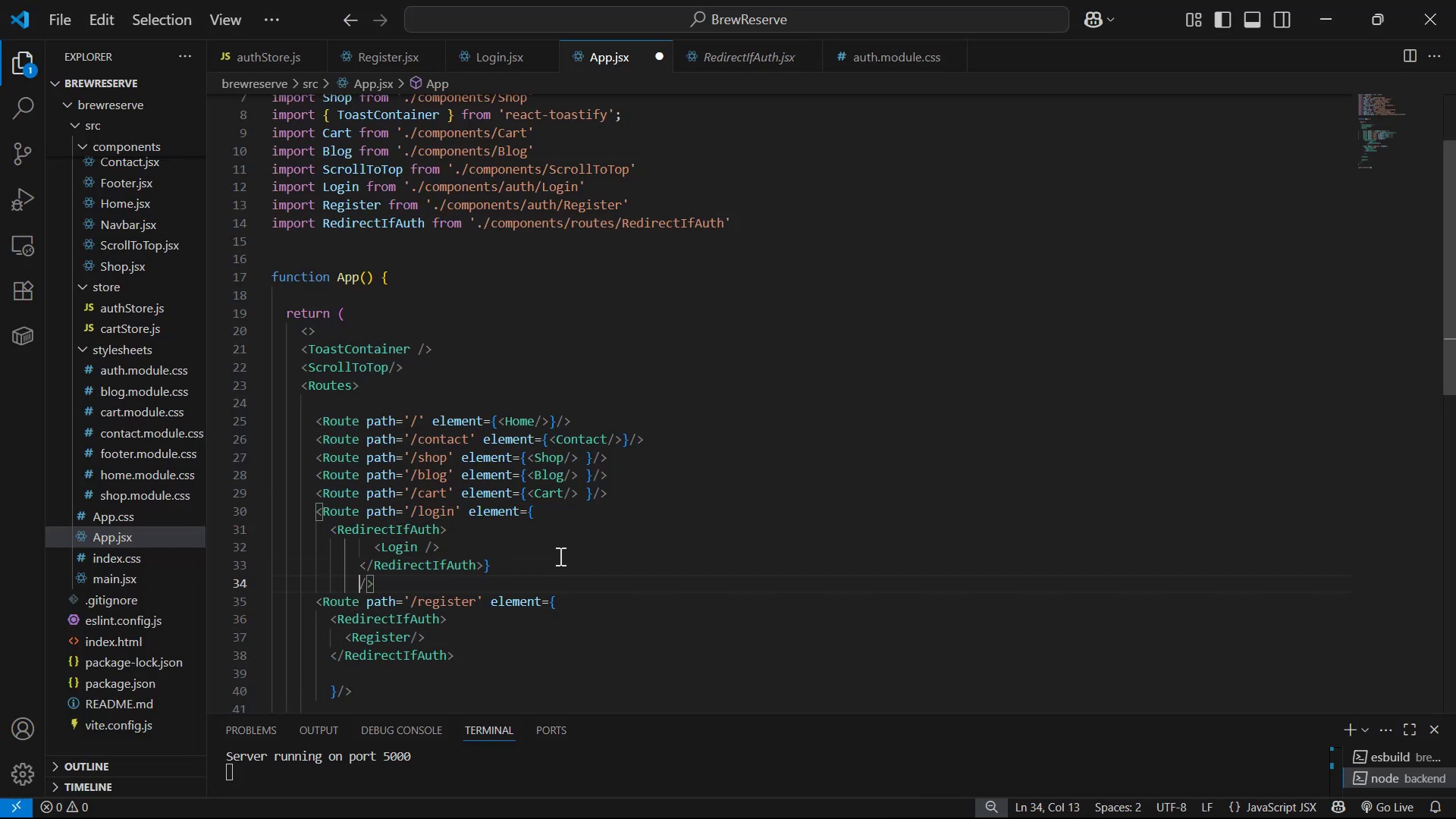 
key(Backspace)
 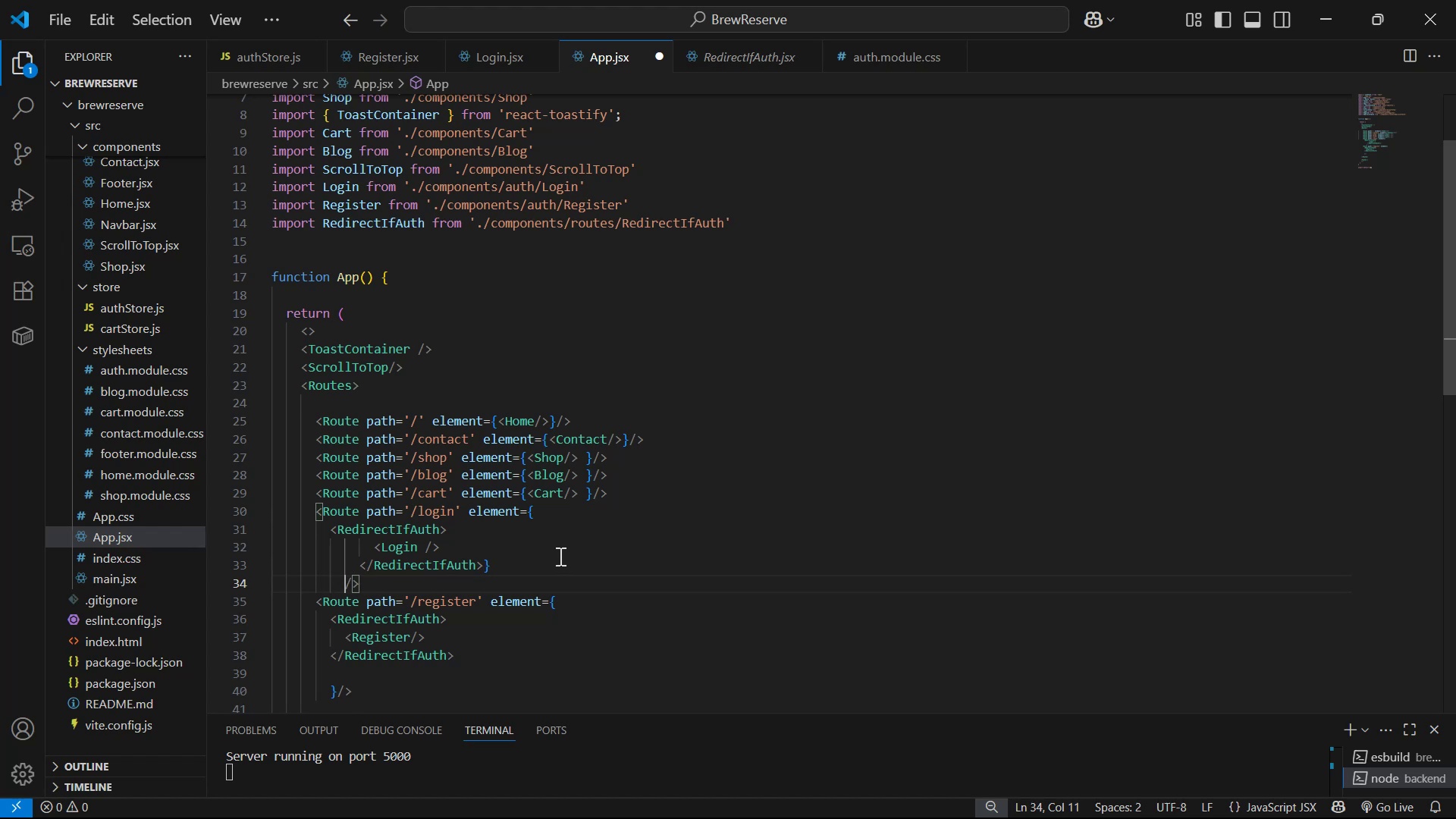 
key(Backspace)
 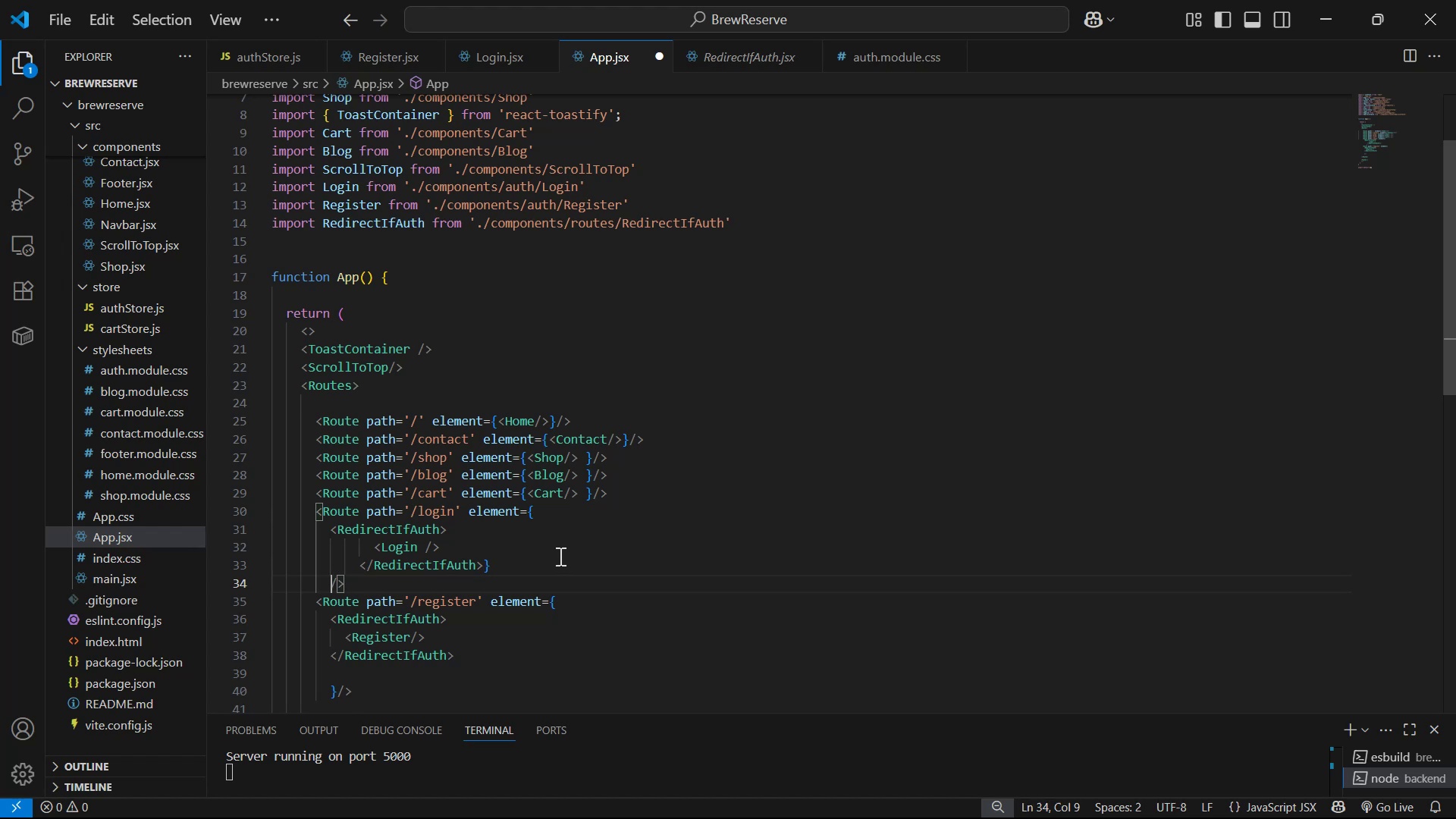 
key(Control+ControlLeft)
 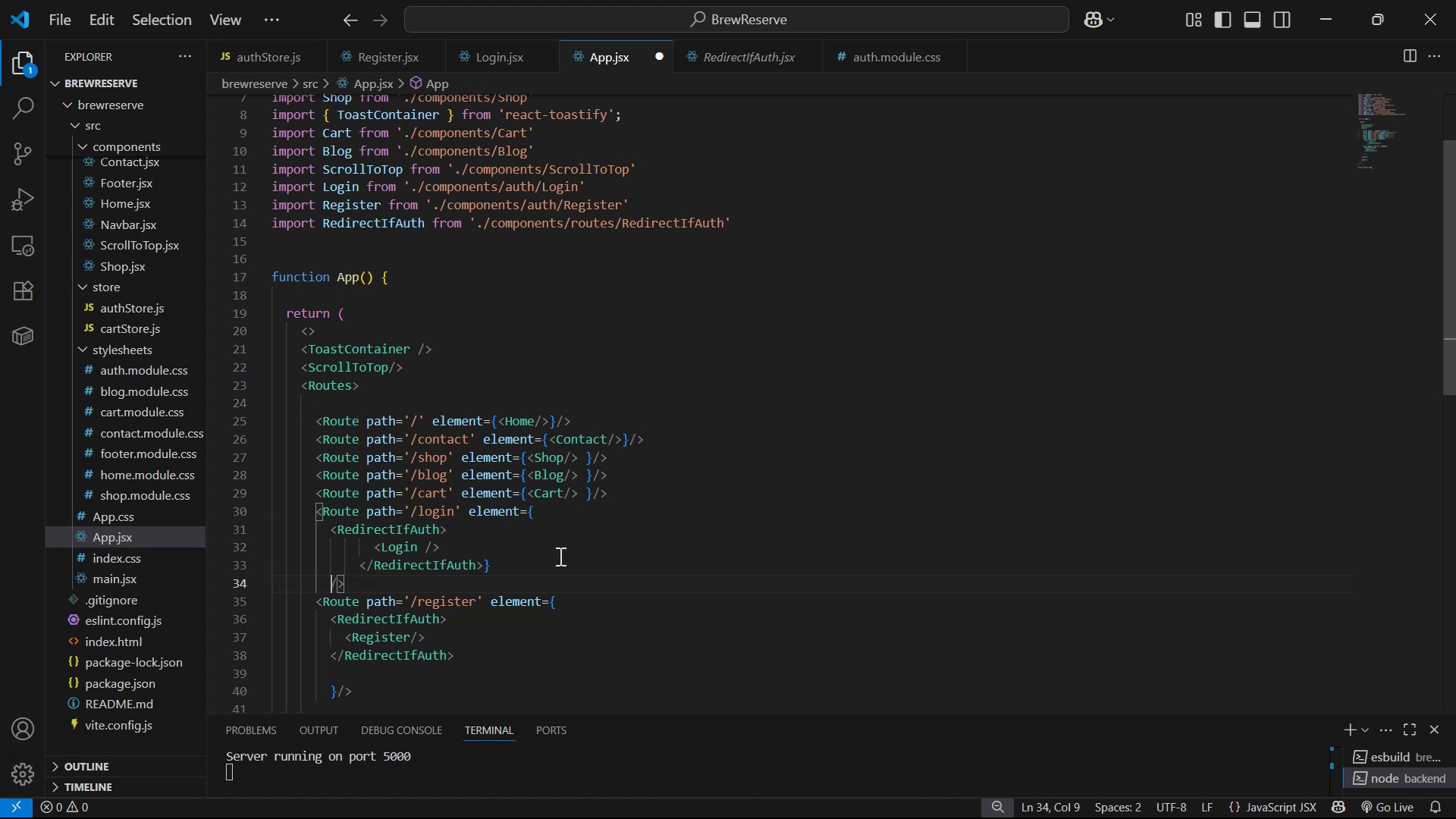 
key(Control+S)
 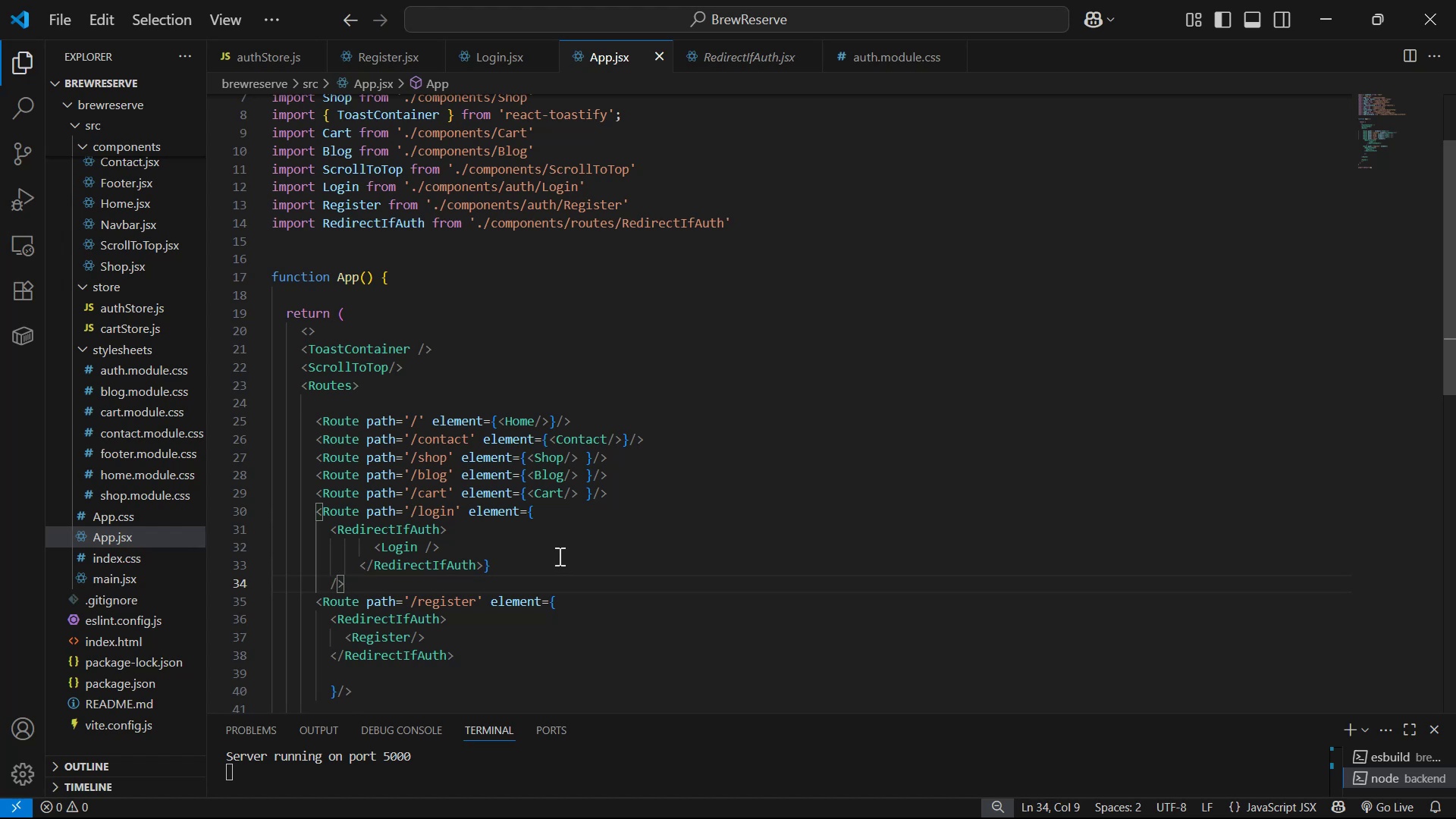 
key(Alt+AltLeft)
 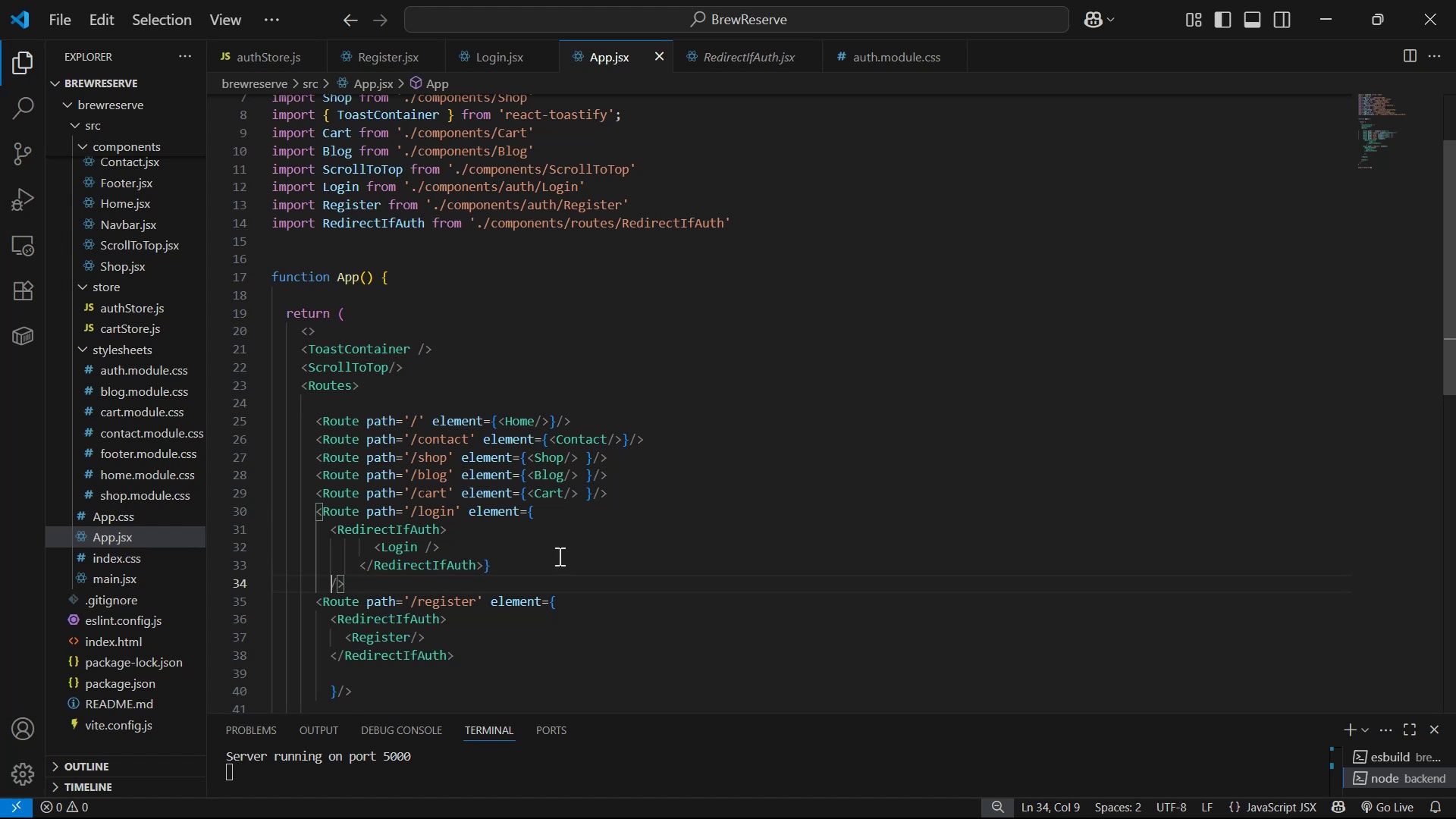 
key(Alt+Tab)
 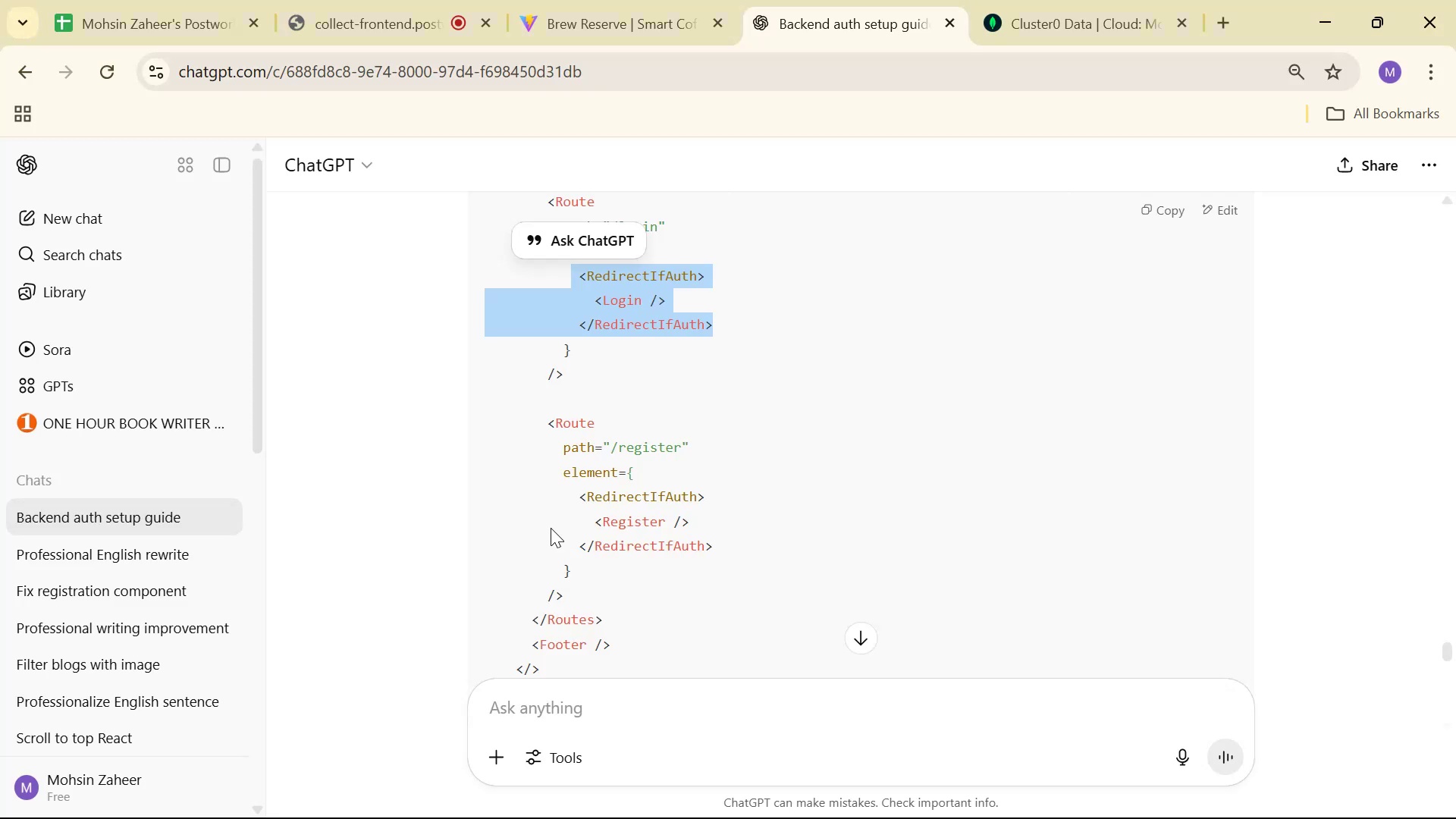 
scroll: coordinate [587, 441], scroll_direction: up, amount: 1.0
 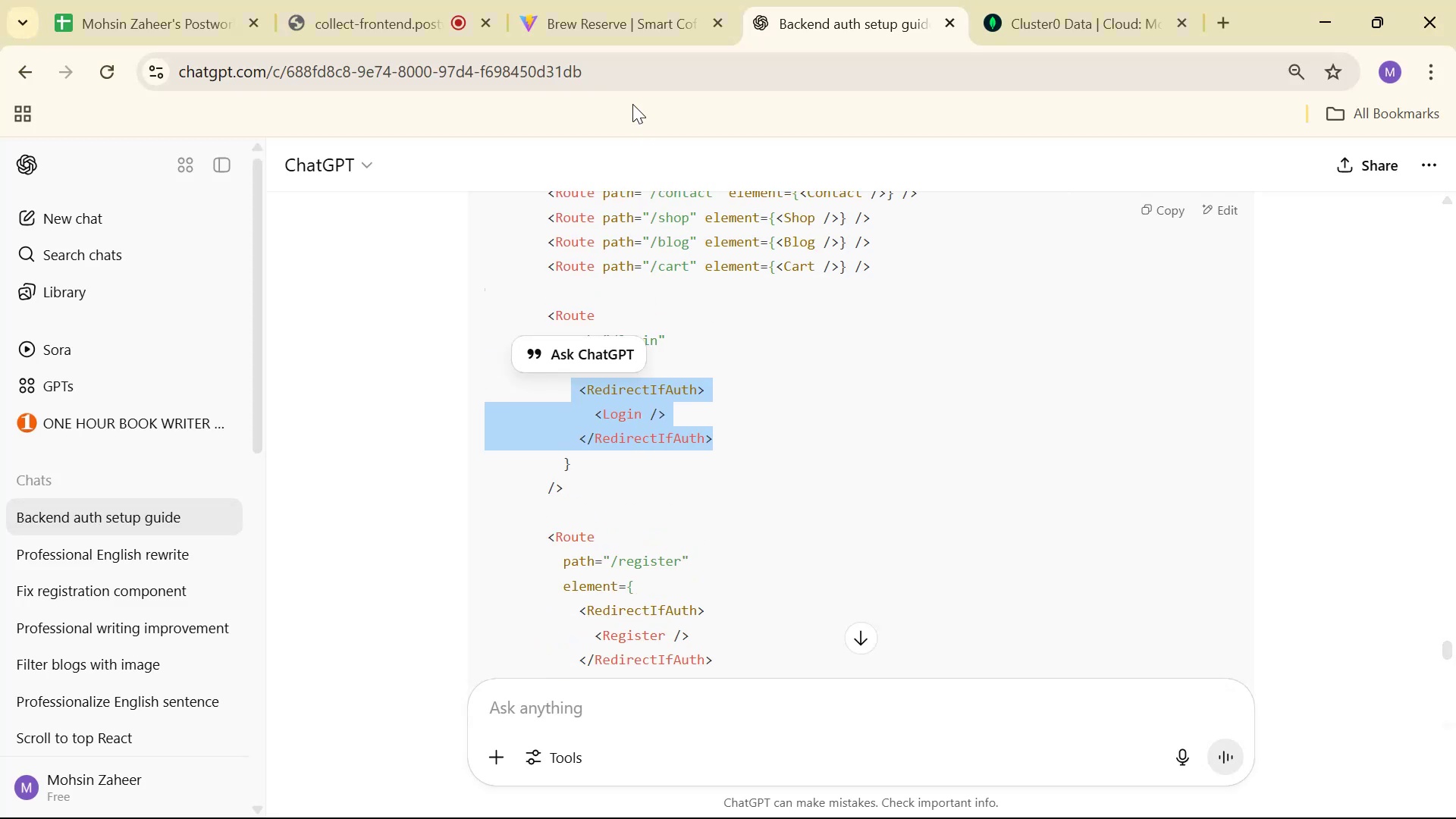 
left_click([641, 34])
 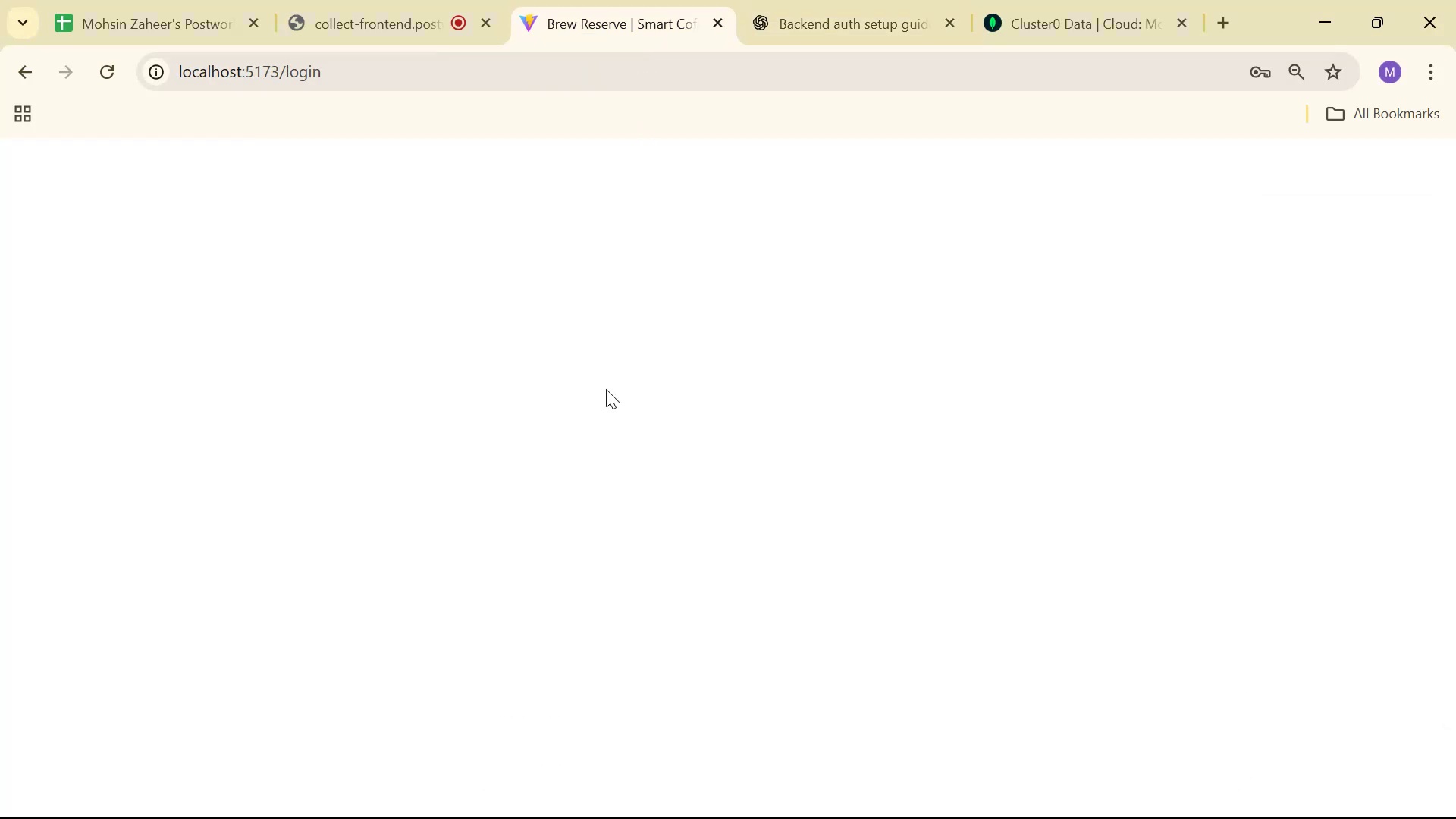 
right_click([578, 452])
 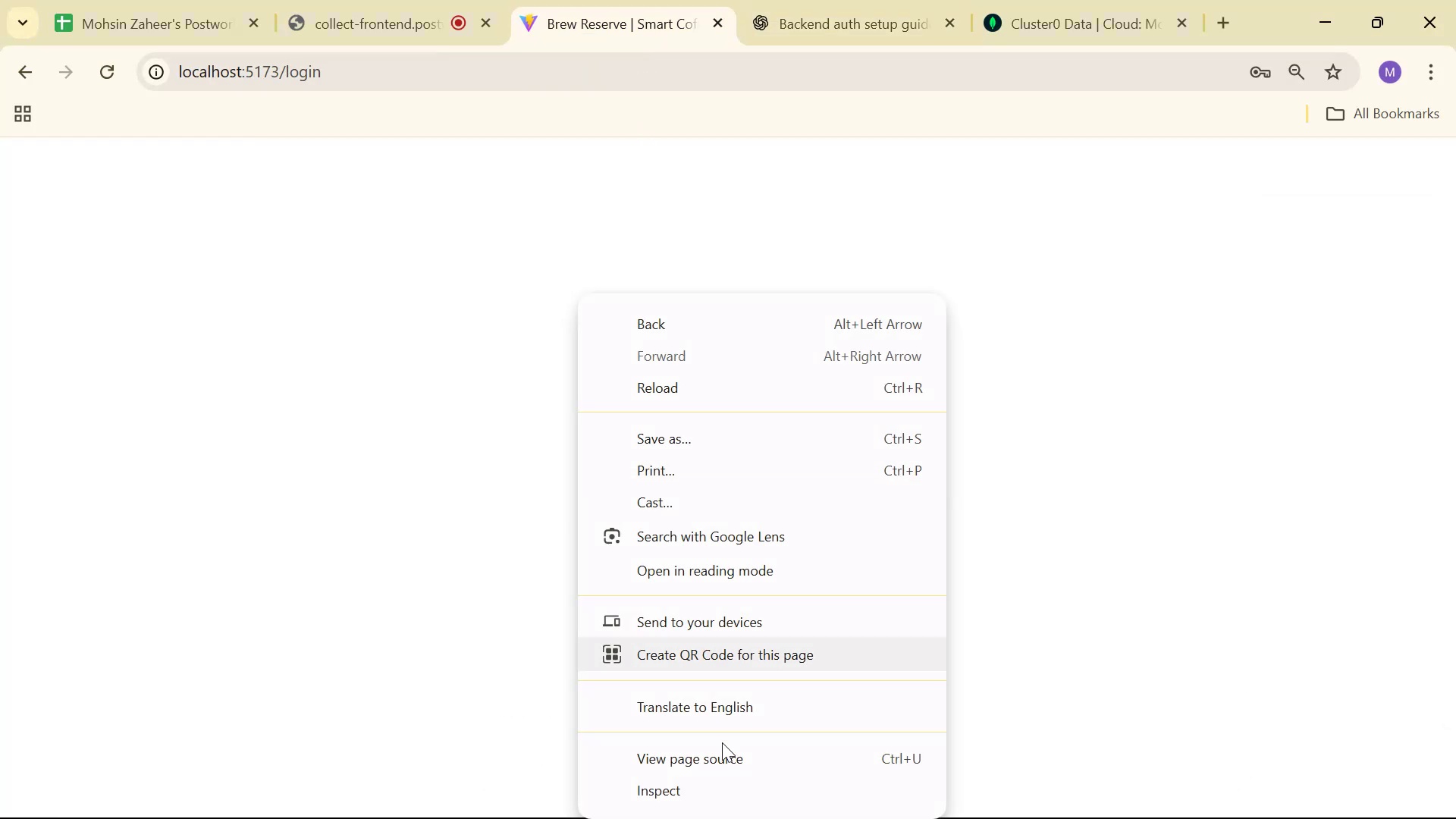 
left_click_drag(start_coordinate=[709, 788], to_coordinate=[705, 788])
 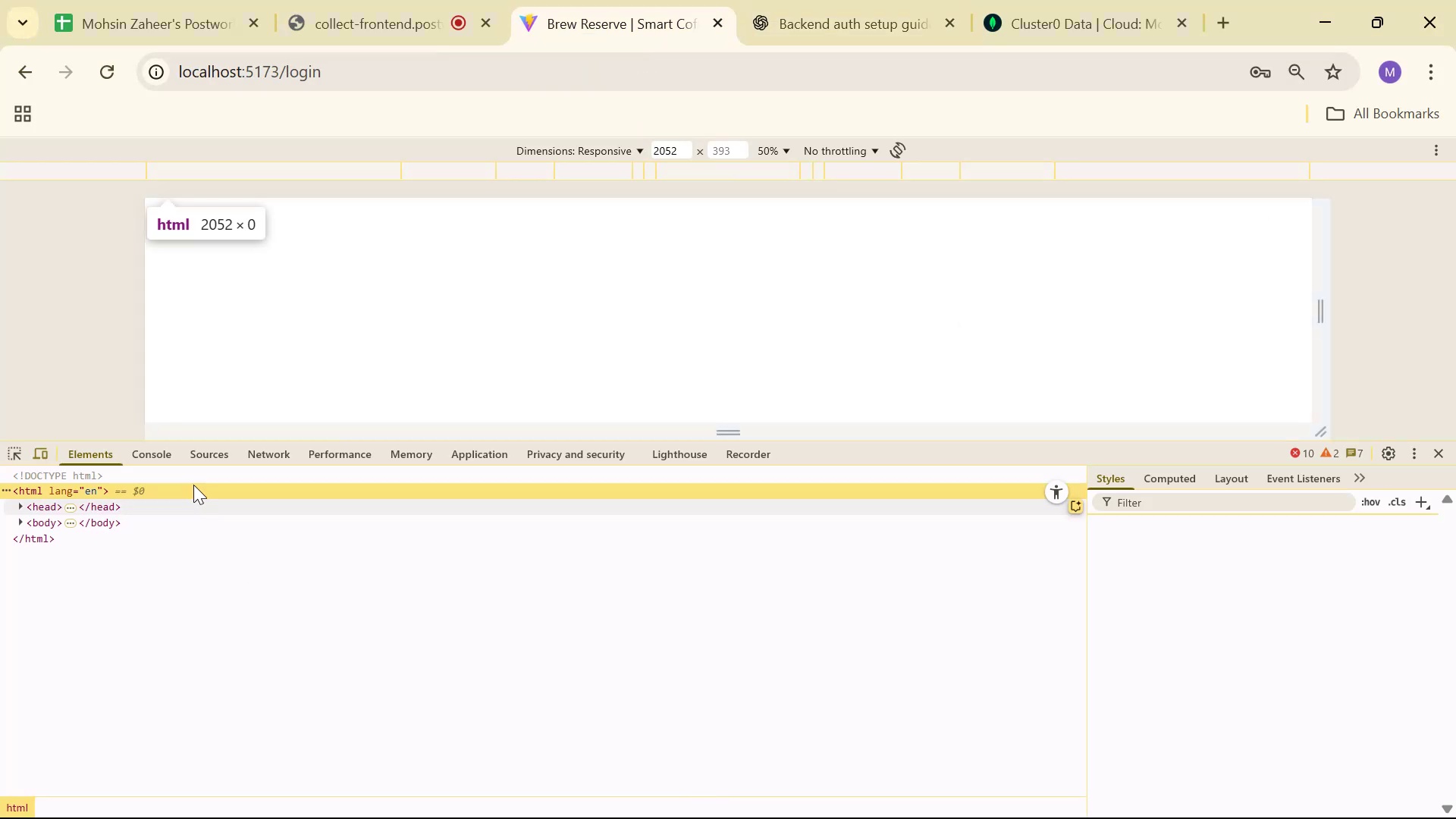 
double_click([145, 445])
 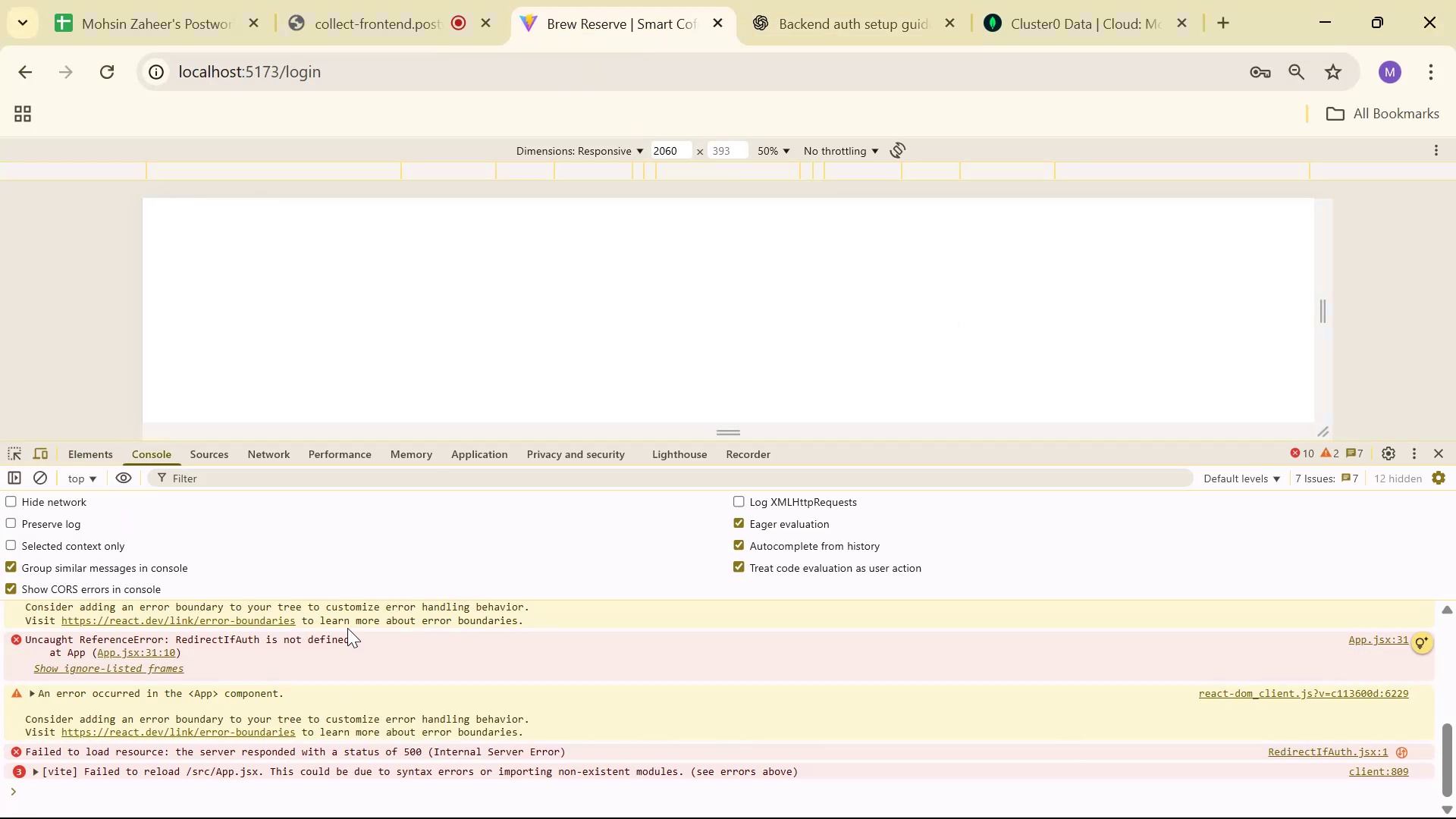 
scroll: coordinate [428, 599], scroll_direction: down, amount: 1.0
 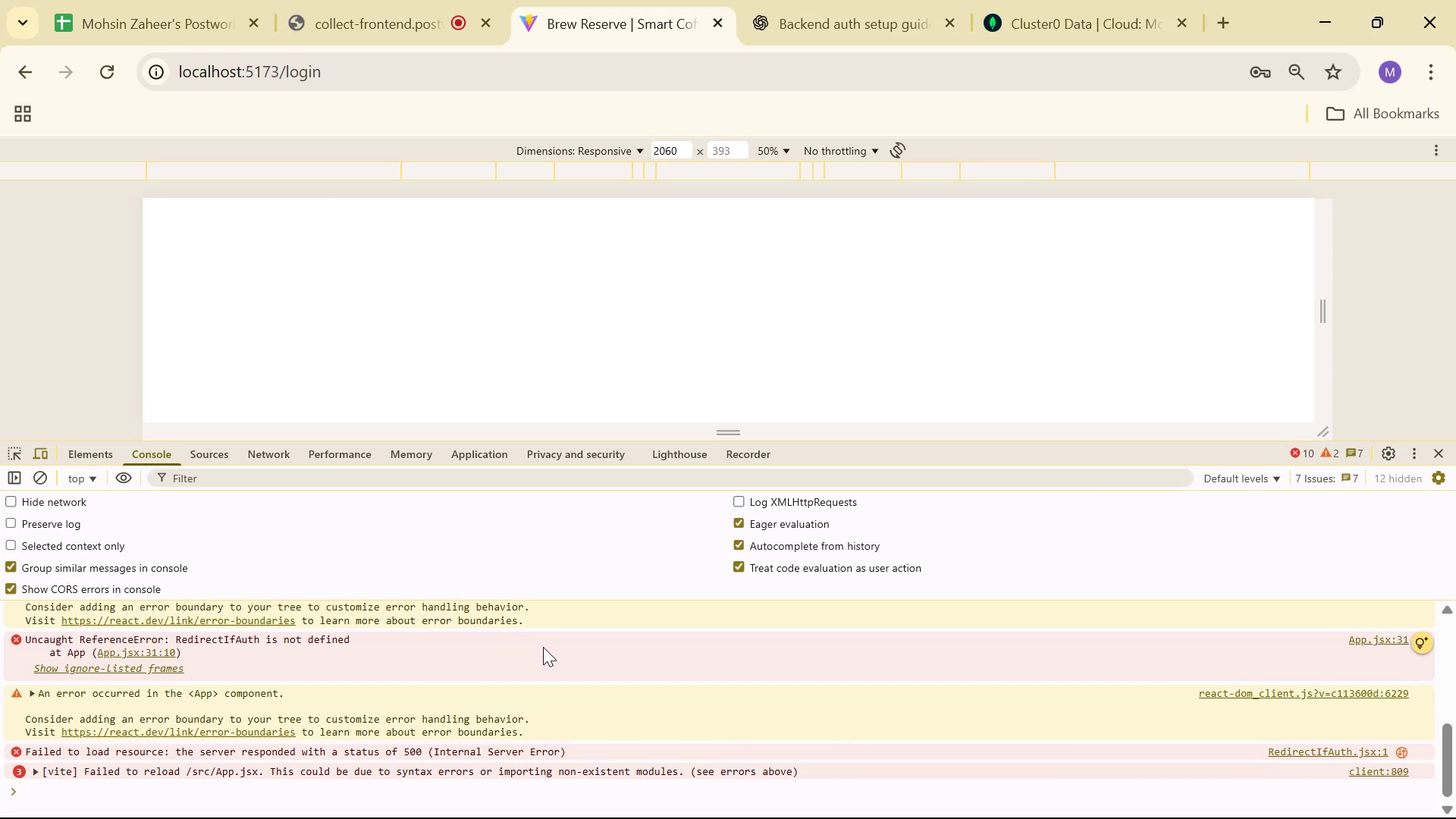 
wait(5.91)
 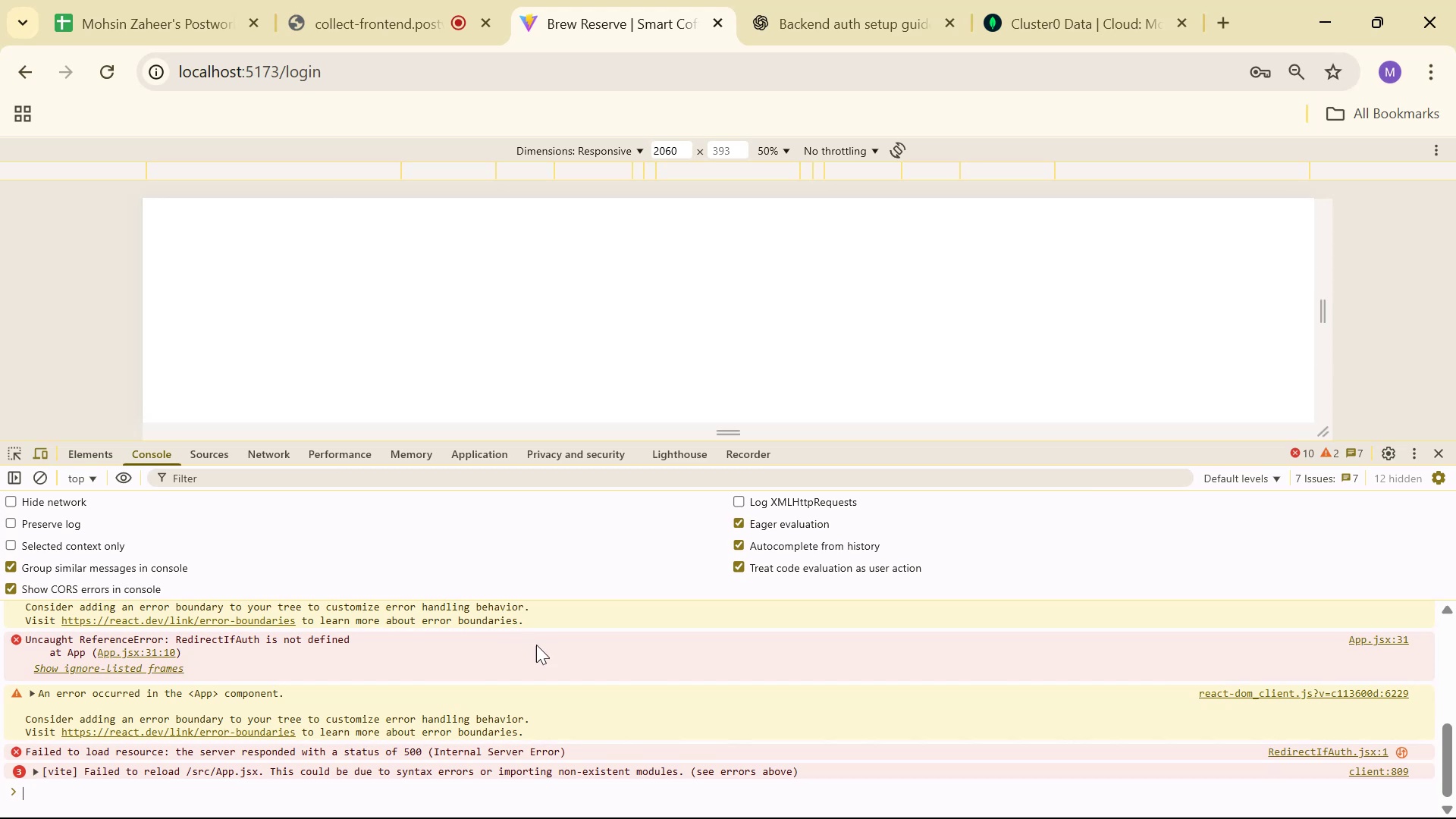 
left_click([605, 595])
 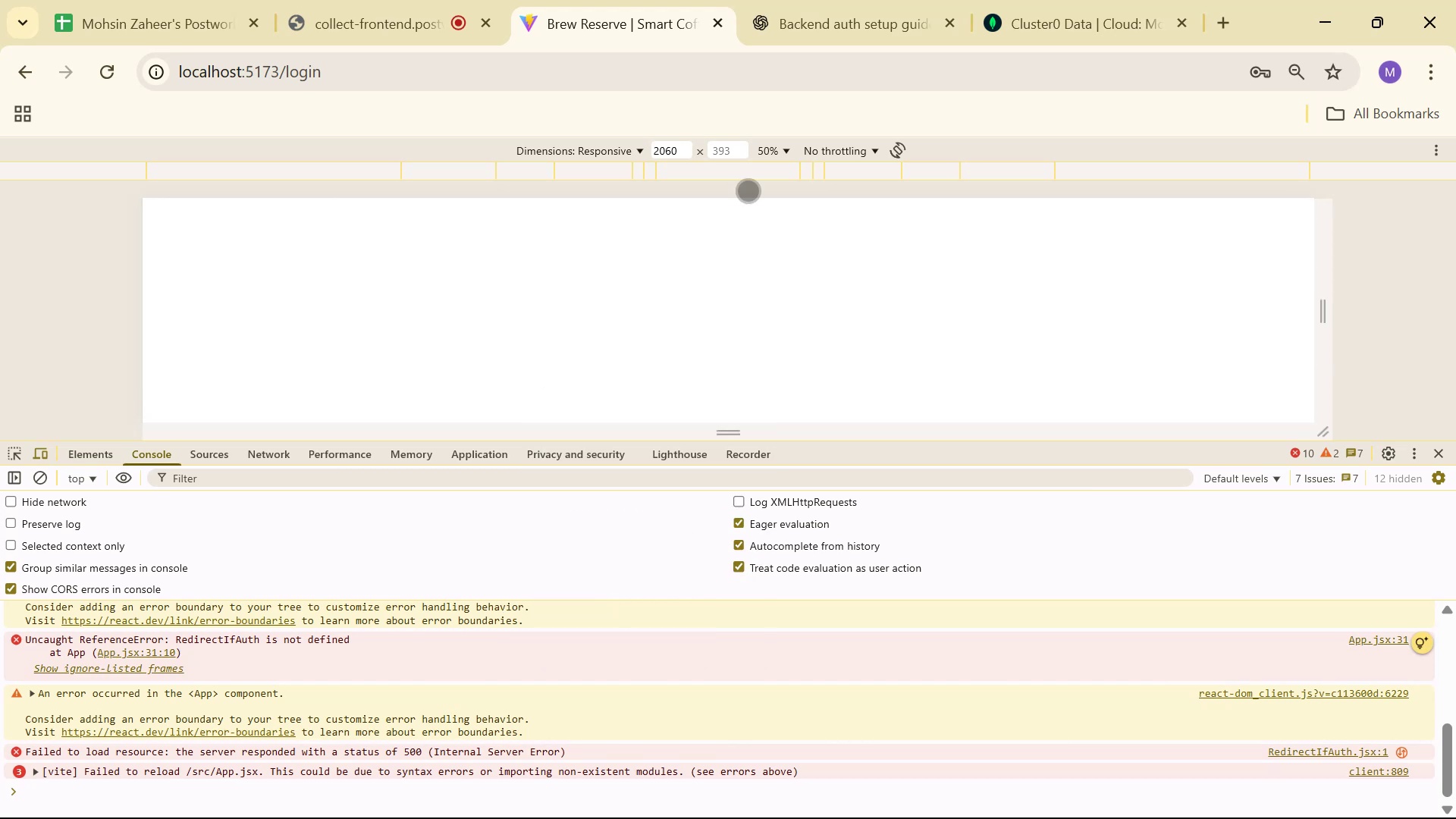 
left_click([916, 0])
 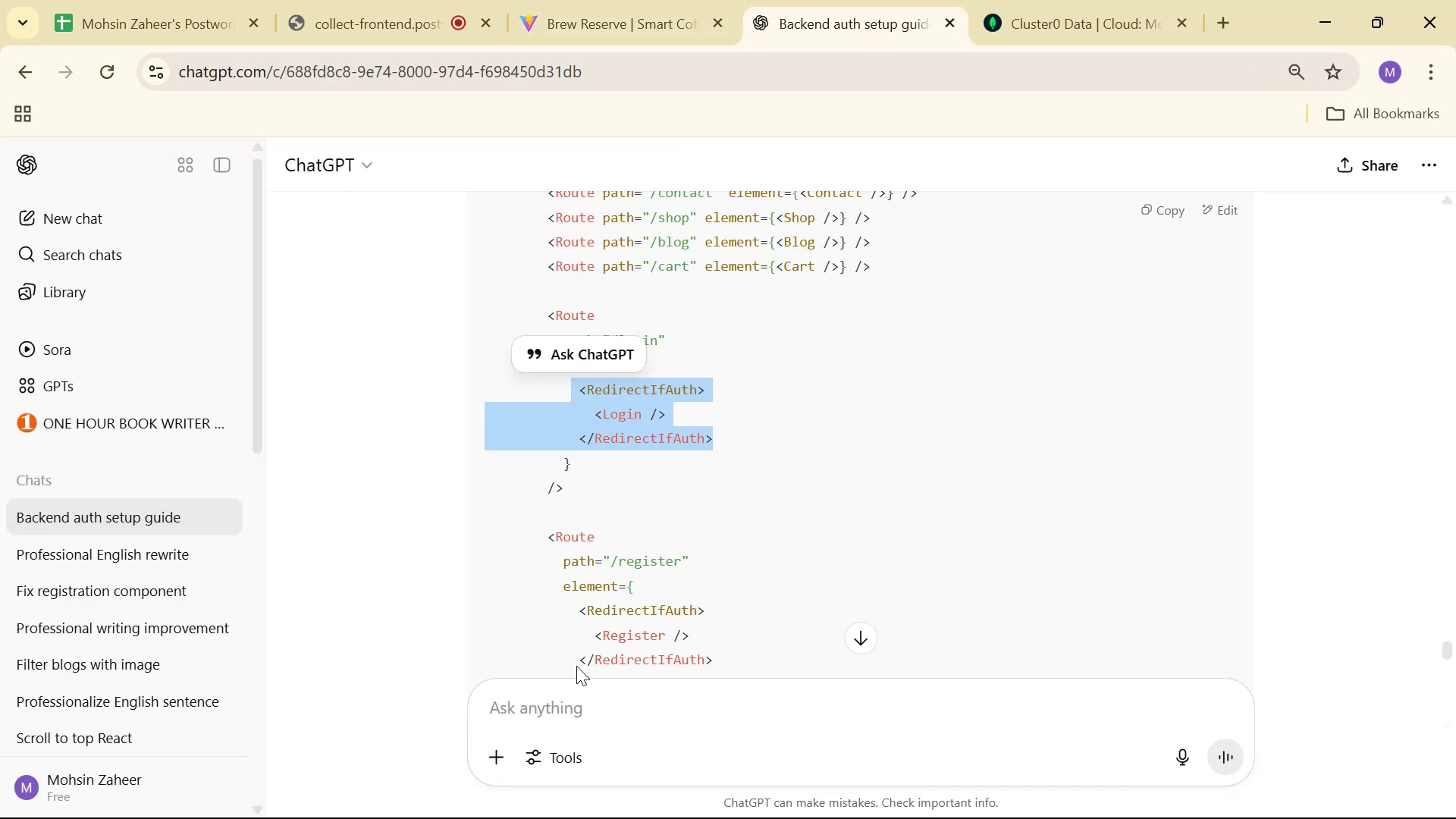 
key(Control+V)
 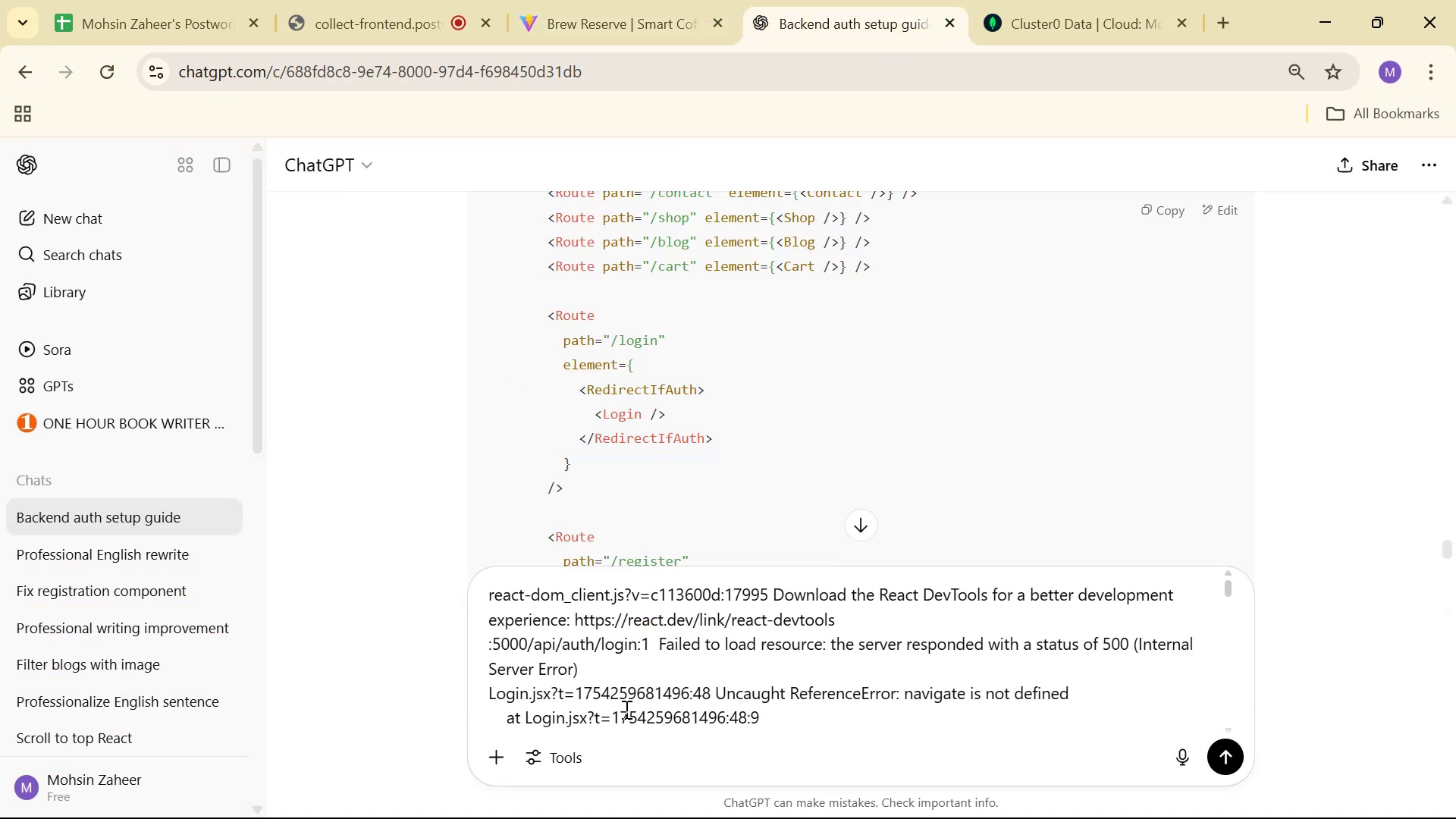 
key(Space)
 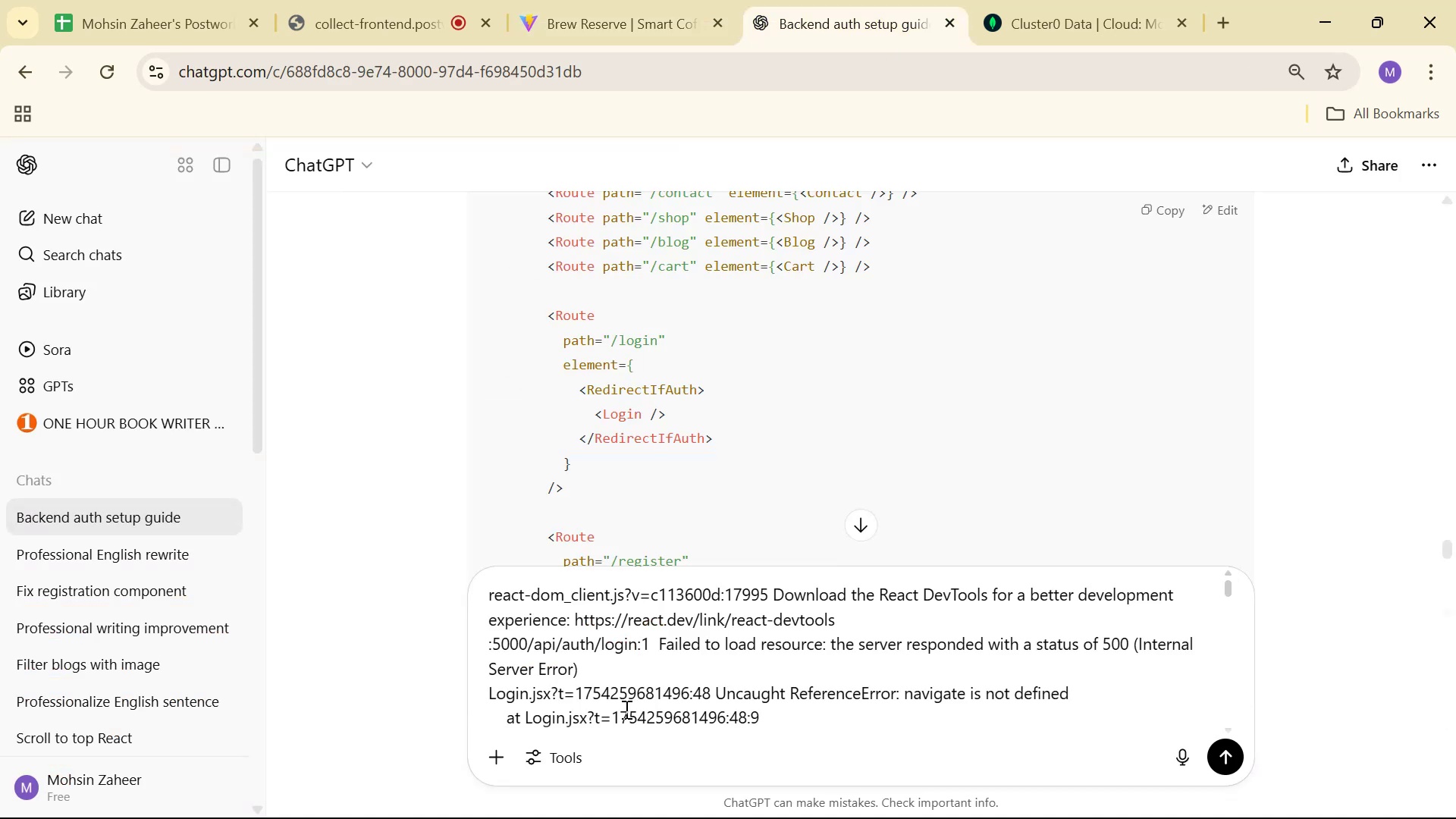 
key(Space)
 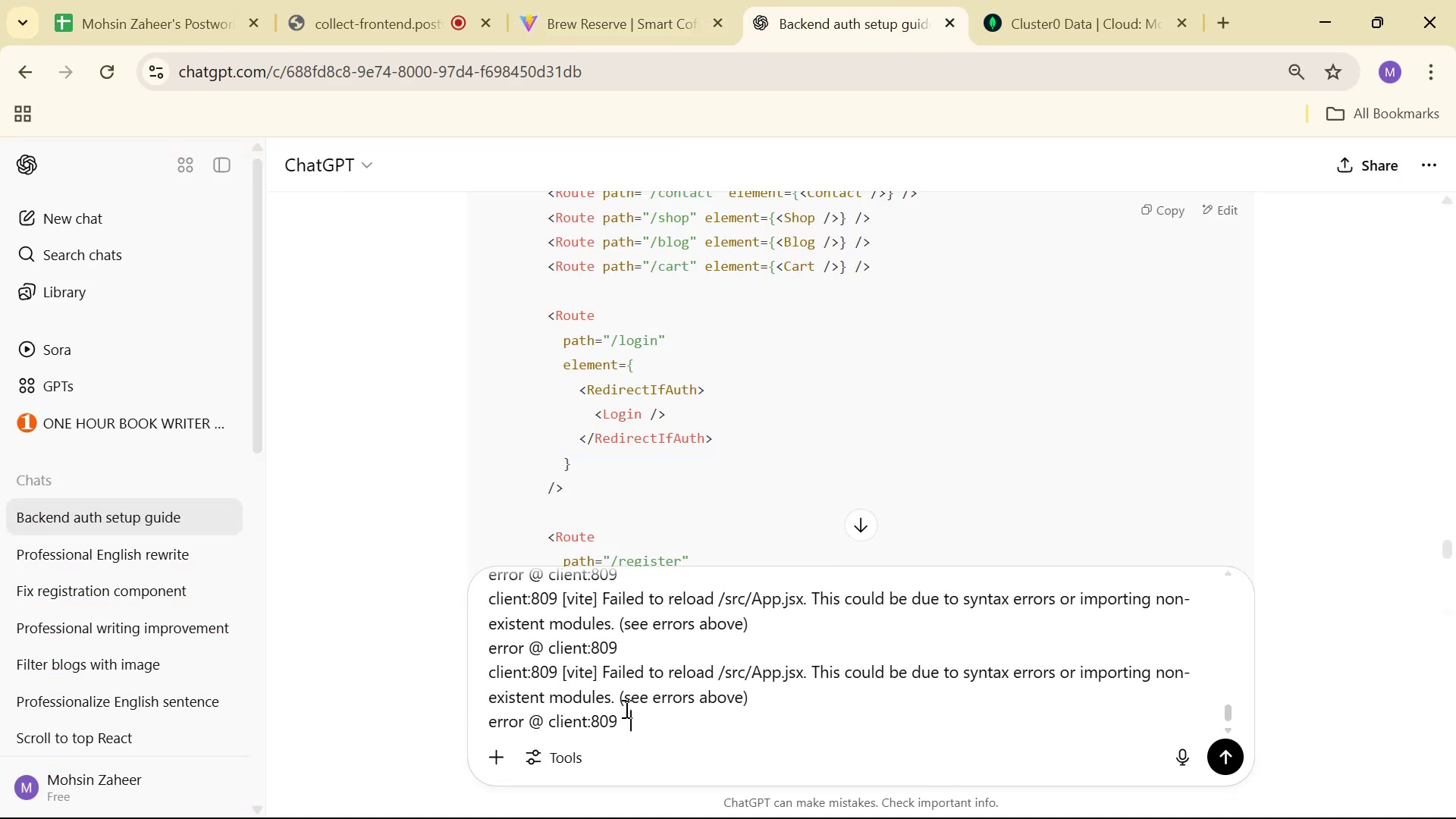 
key(Alt+AltLeft)
 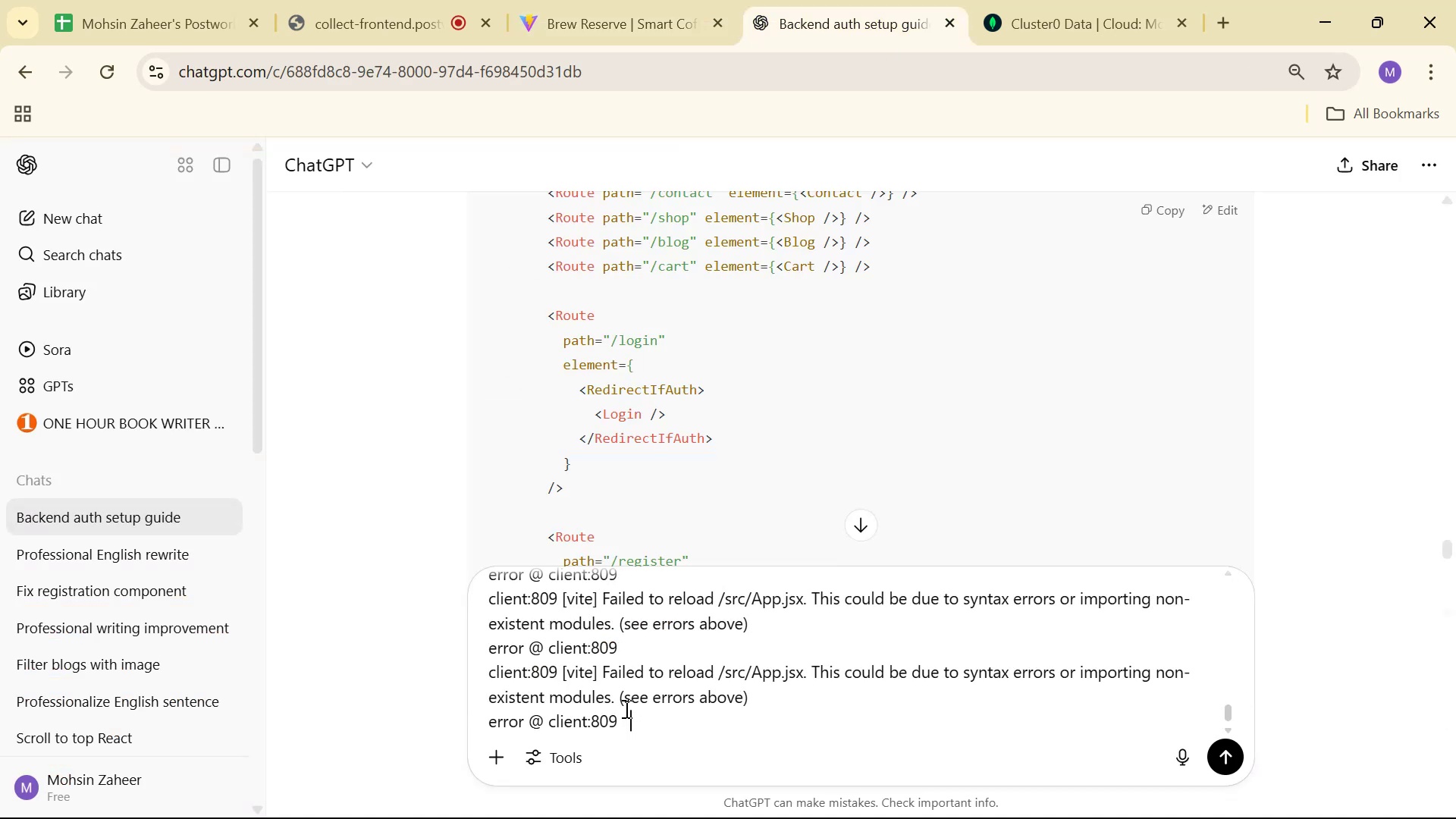 
key(Alt+Tab)
 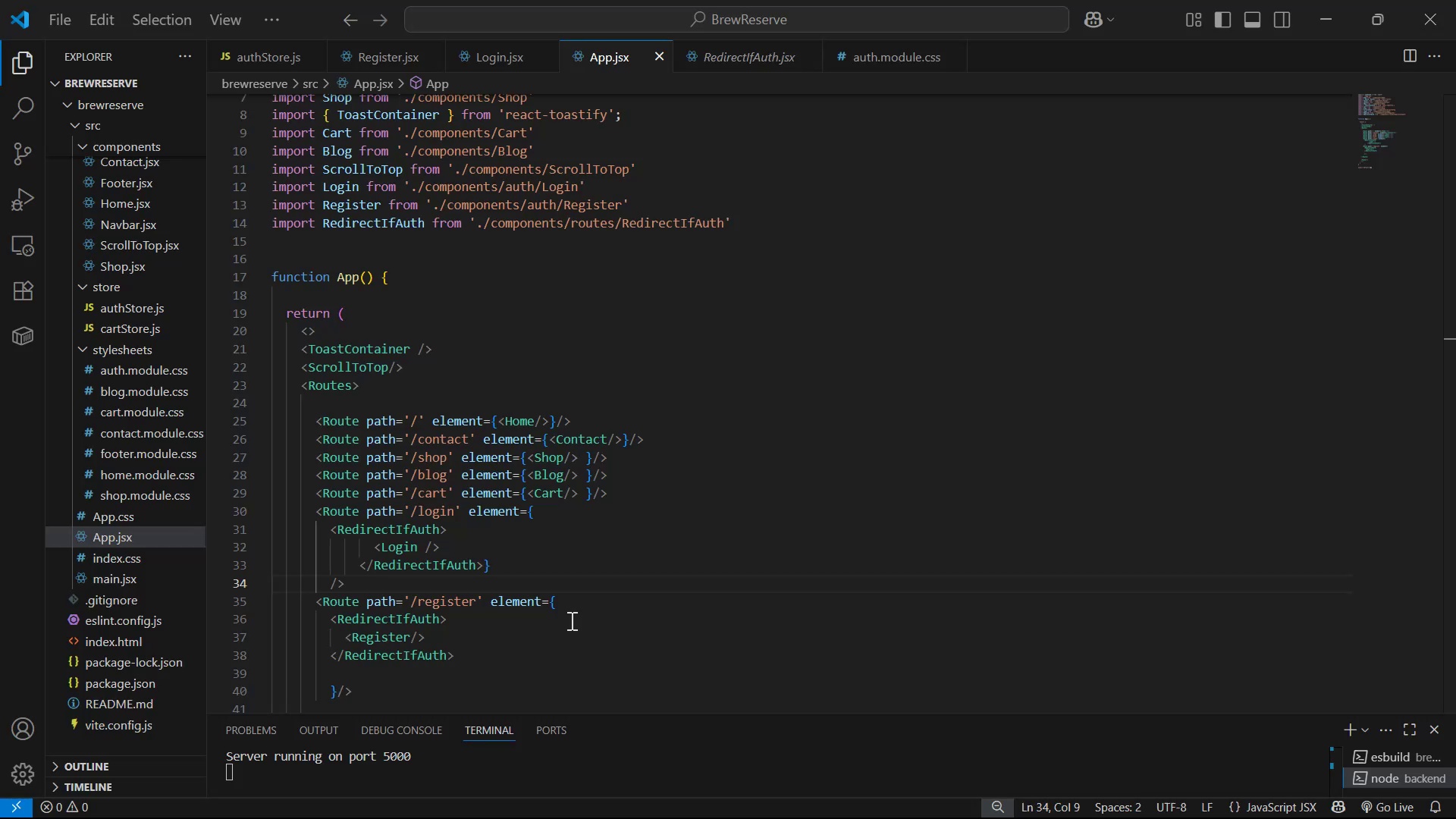 
left_click_drag(start_coordinate=[613, 263], to_coordinate=[614, 259])
 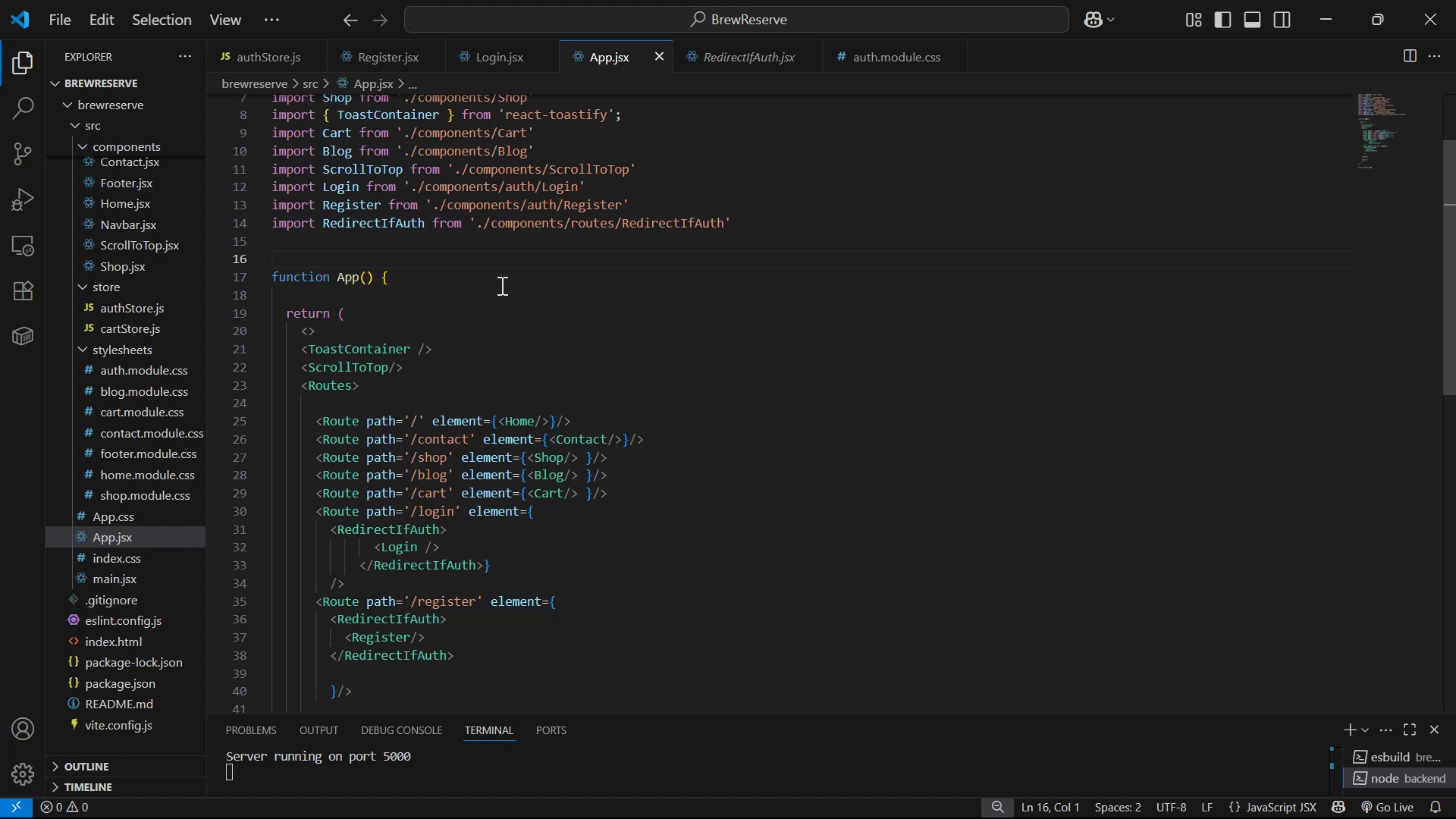 
scroll: coordinate [153, 292], scroll_direction: up, amount: 4.0
 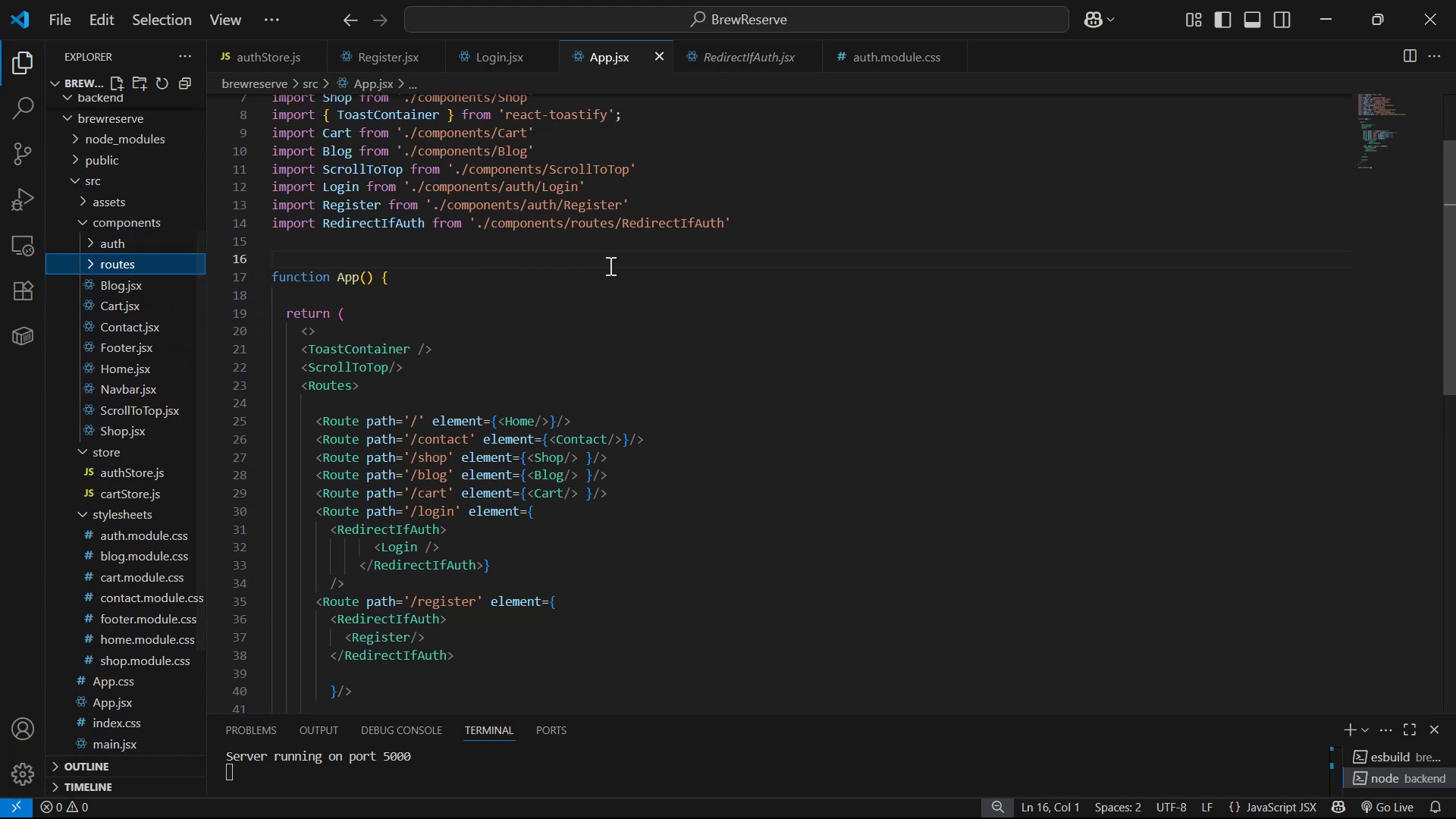 
left_click([704, 252])
 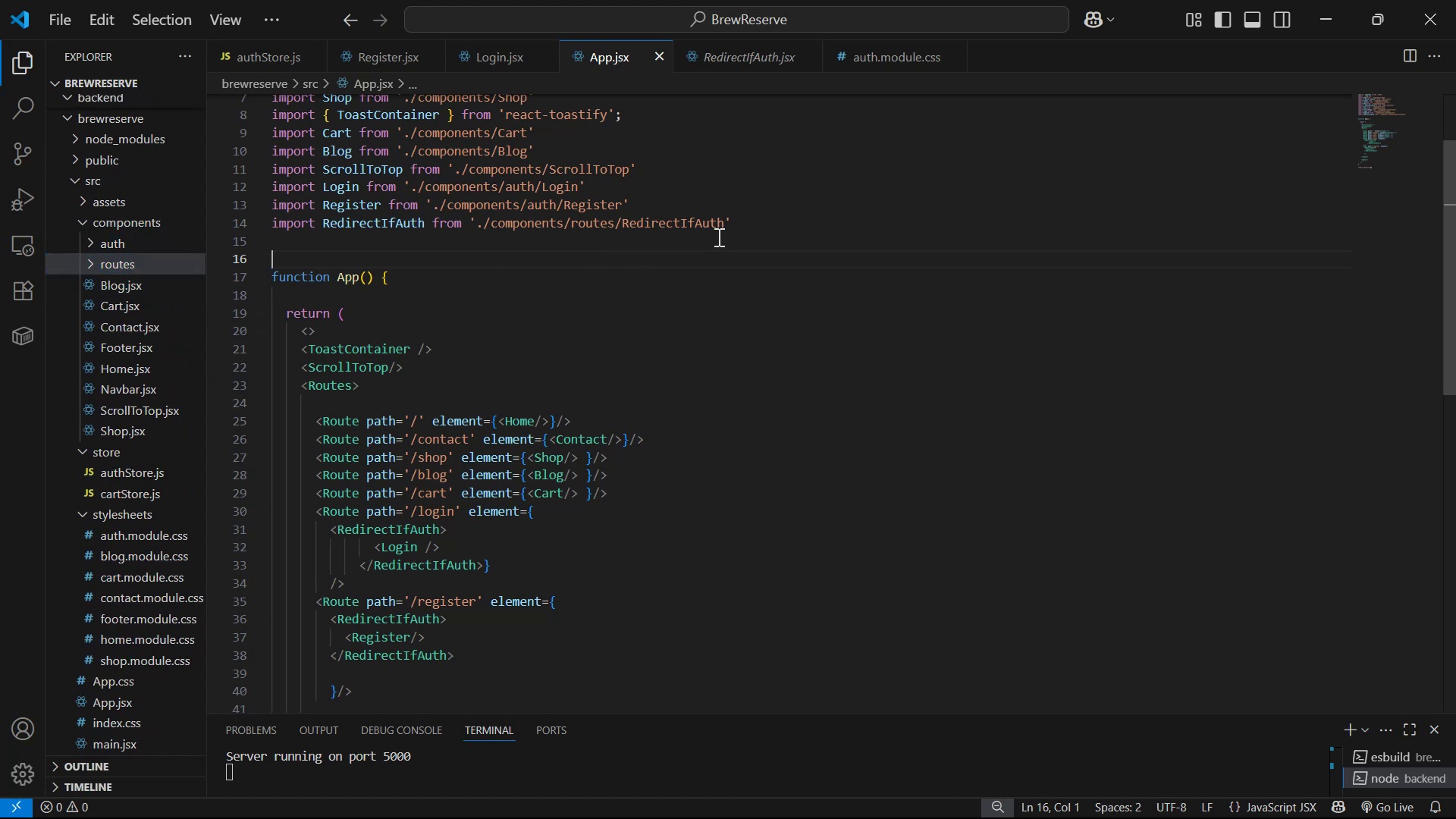 
key(Control+A)
 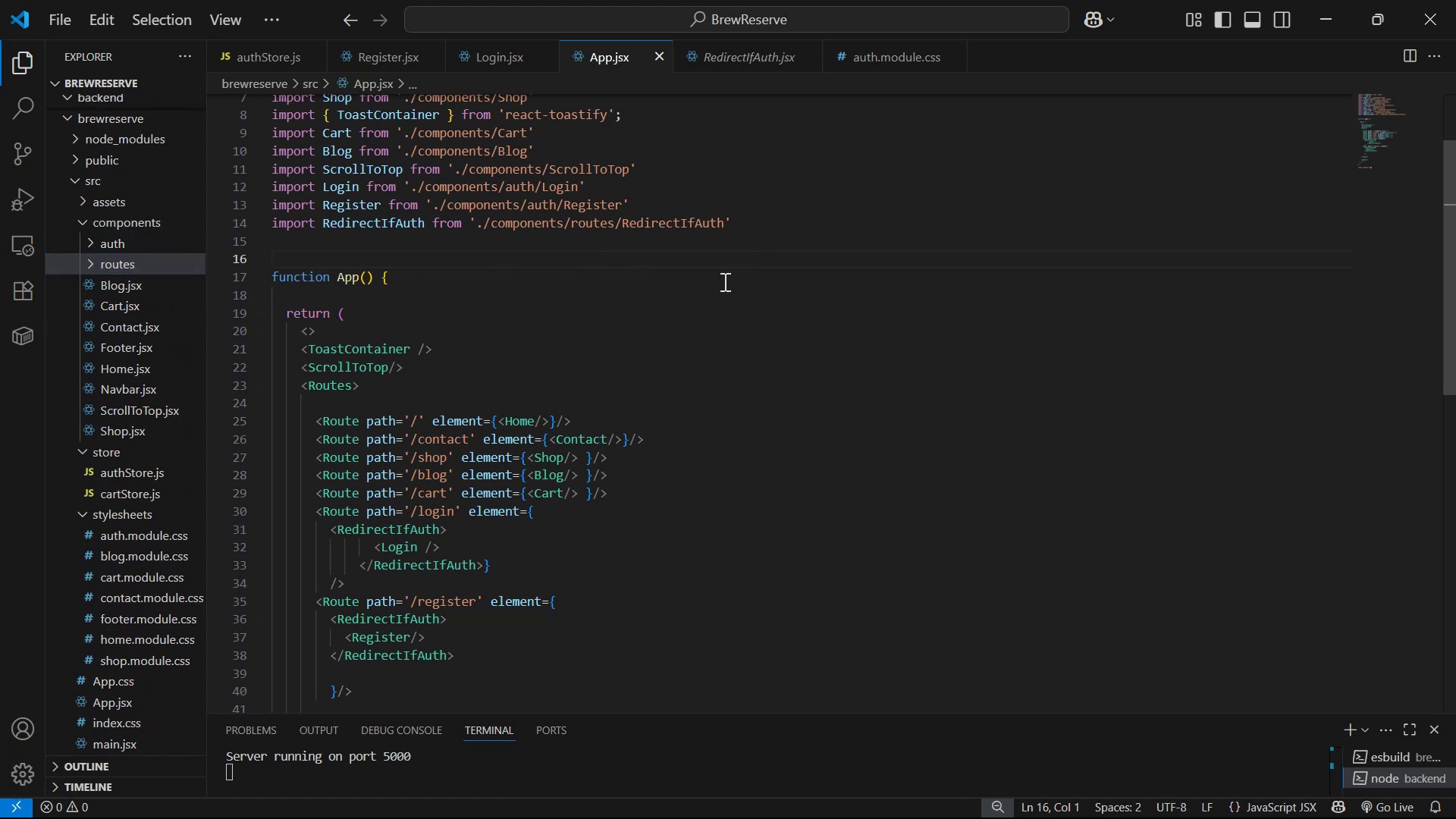 
key(Control+C)
 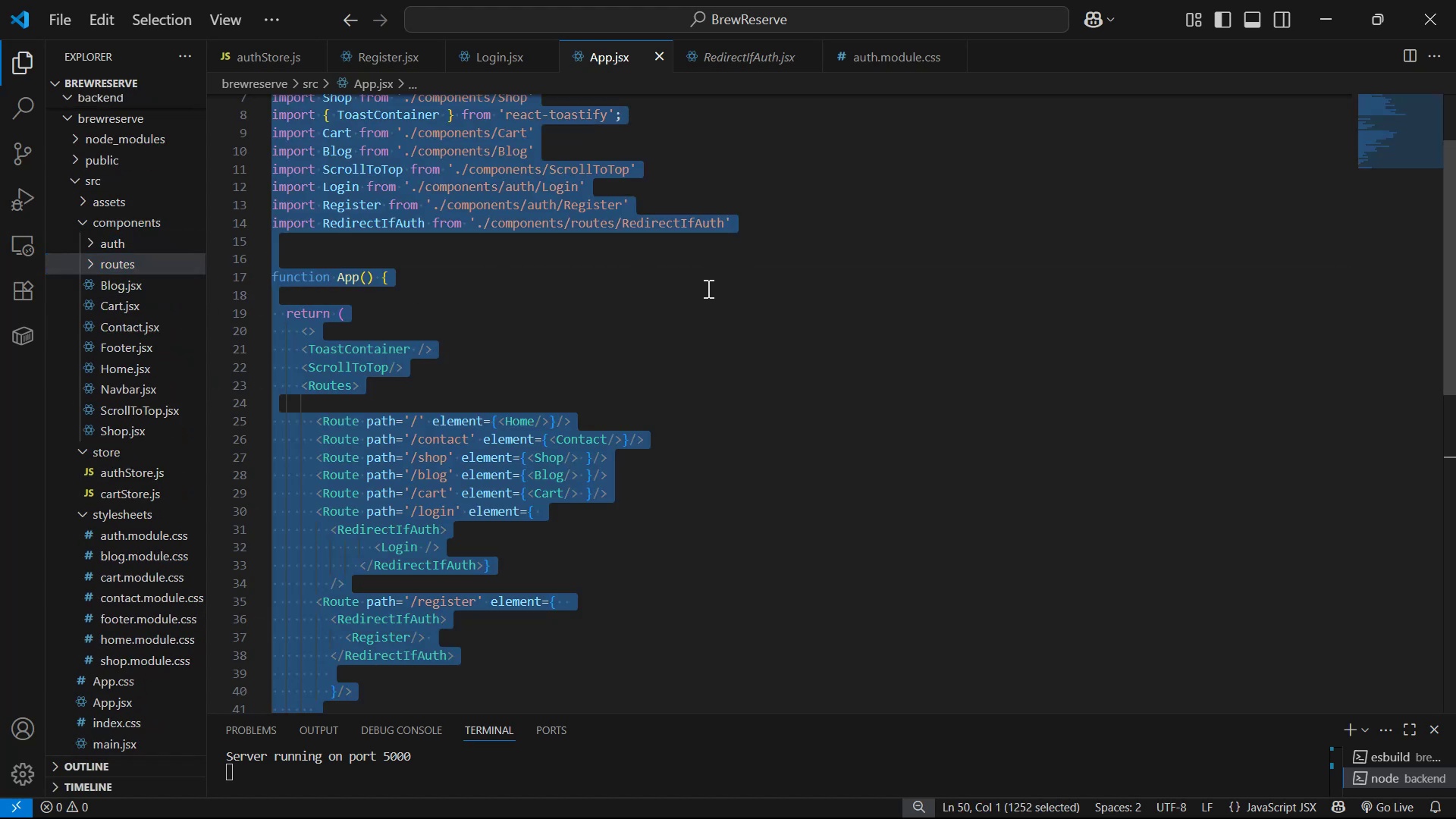 
key(Alt+AltLeft)
 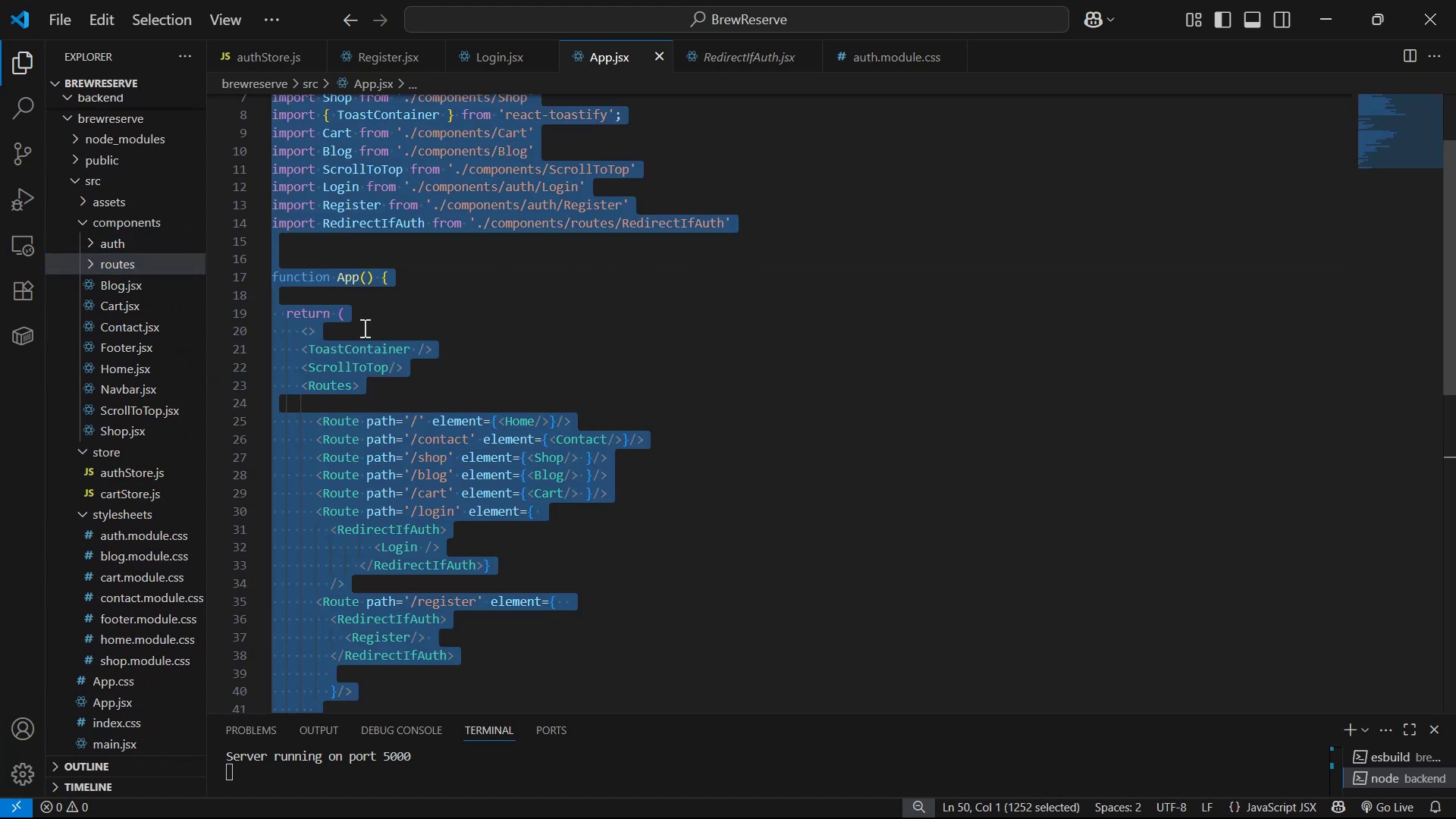 
key(Alt+Tab)
 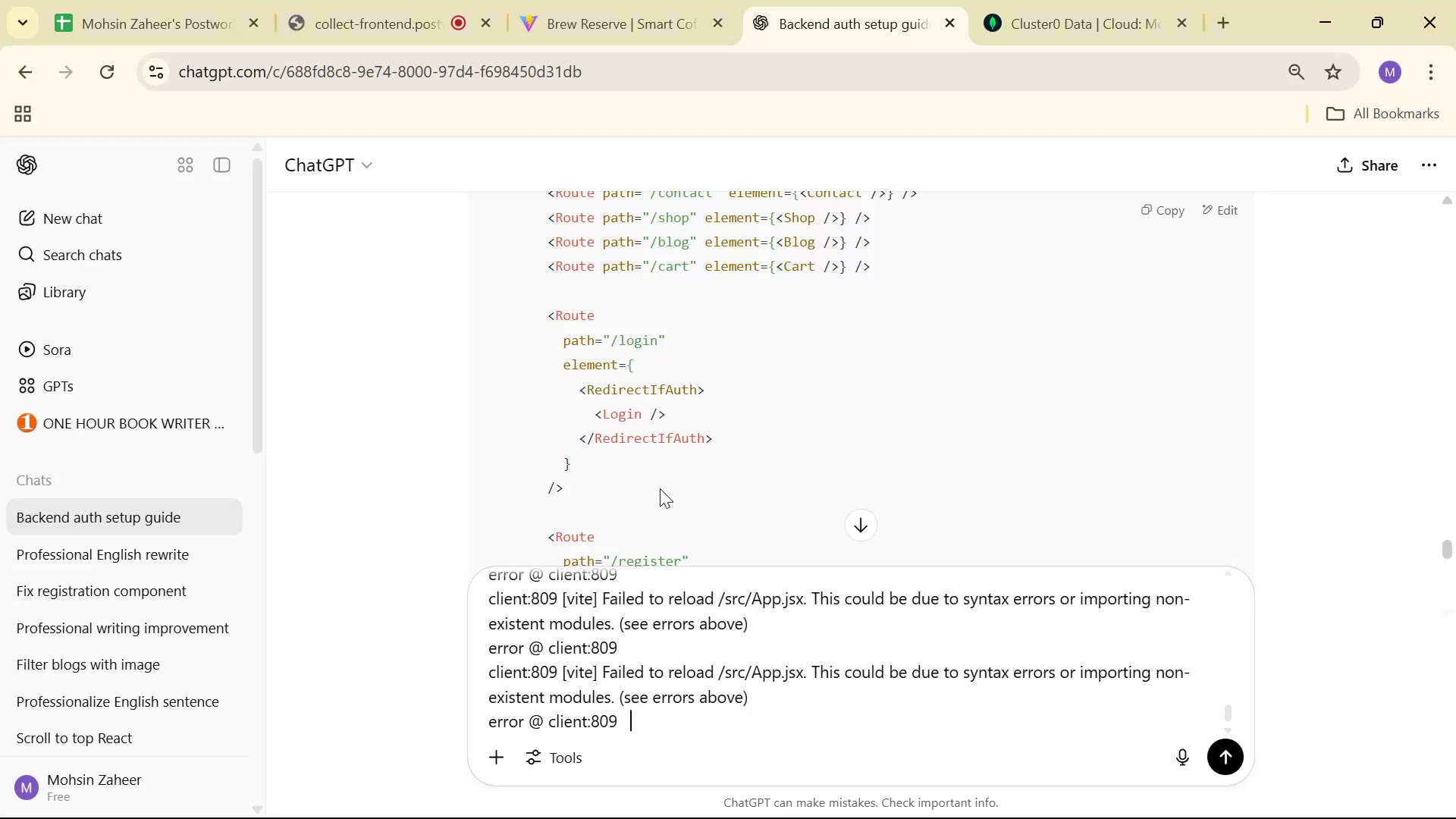 
key(Alt+AltLeft)
 